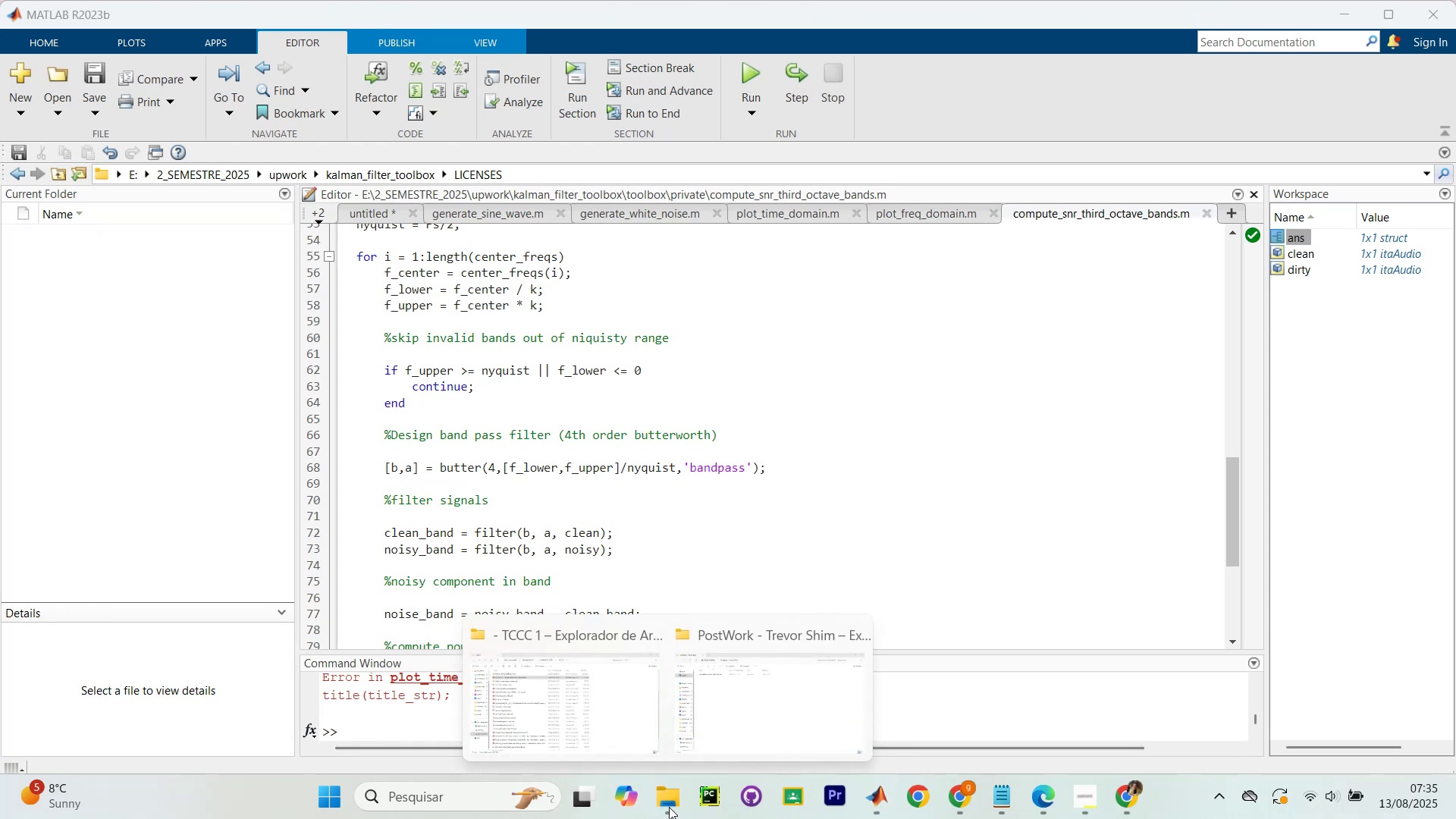 
left_click([669, 807])
 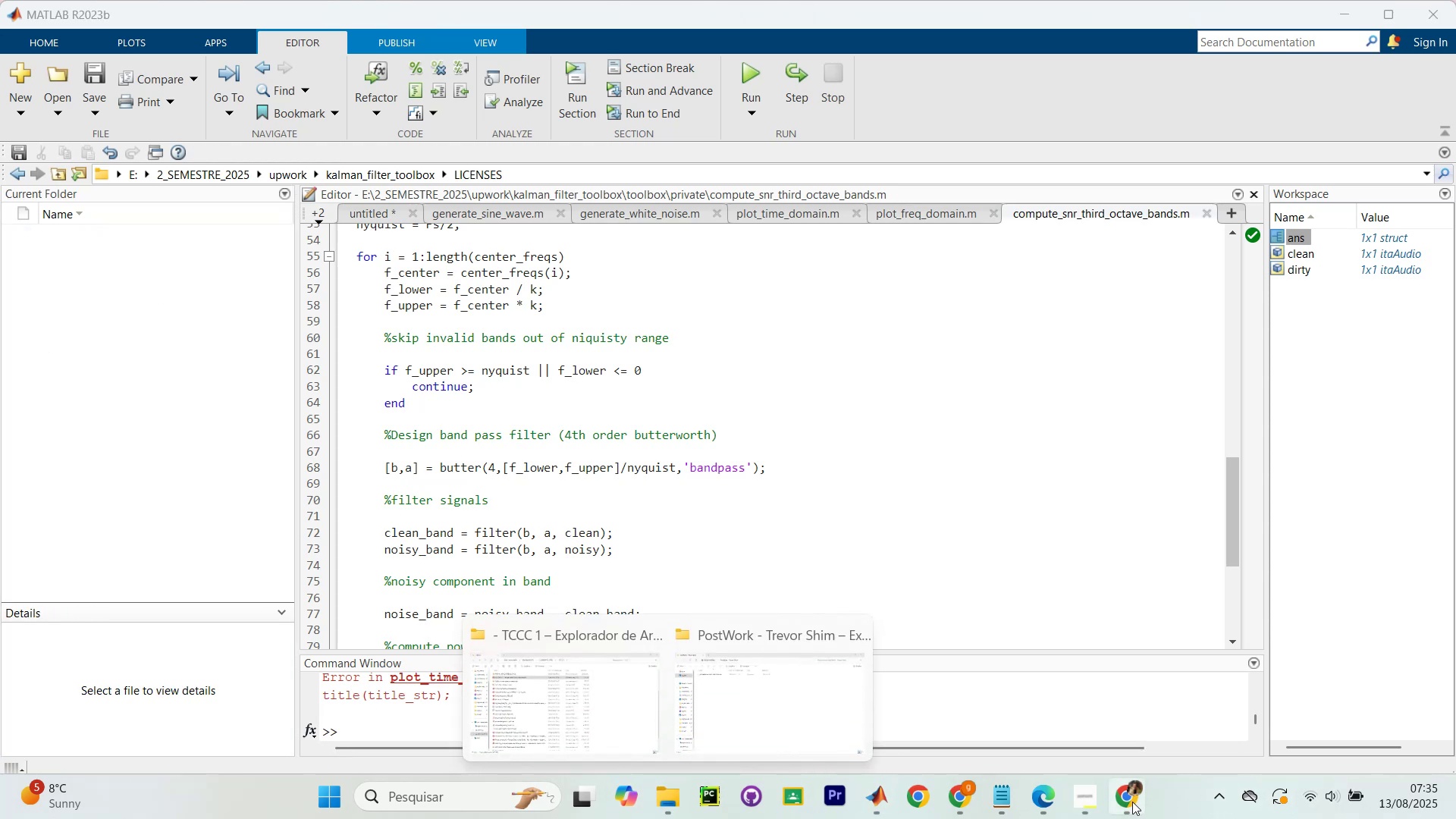 
left_click([1129, 802])
 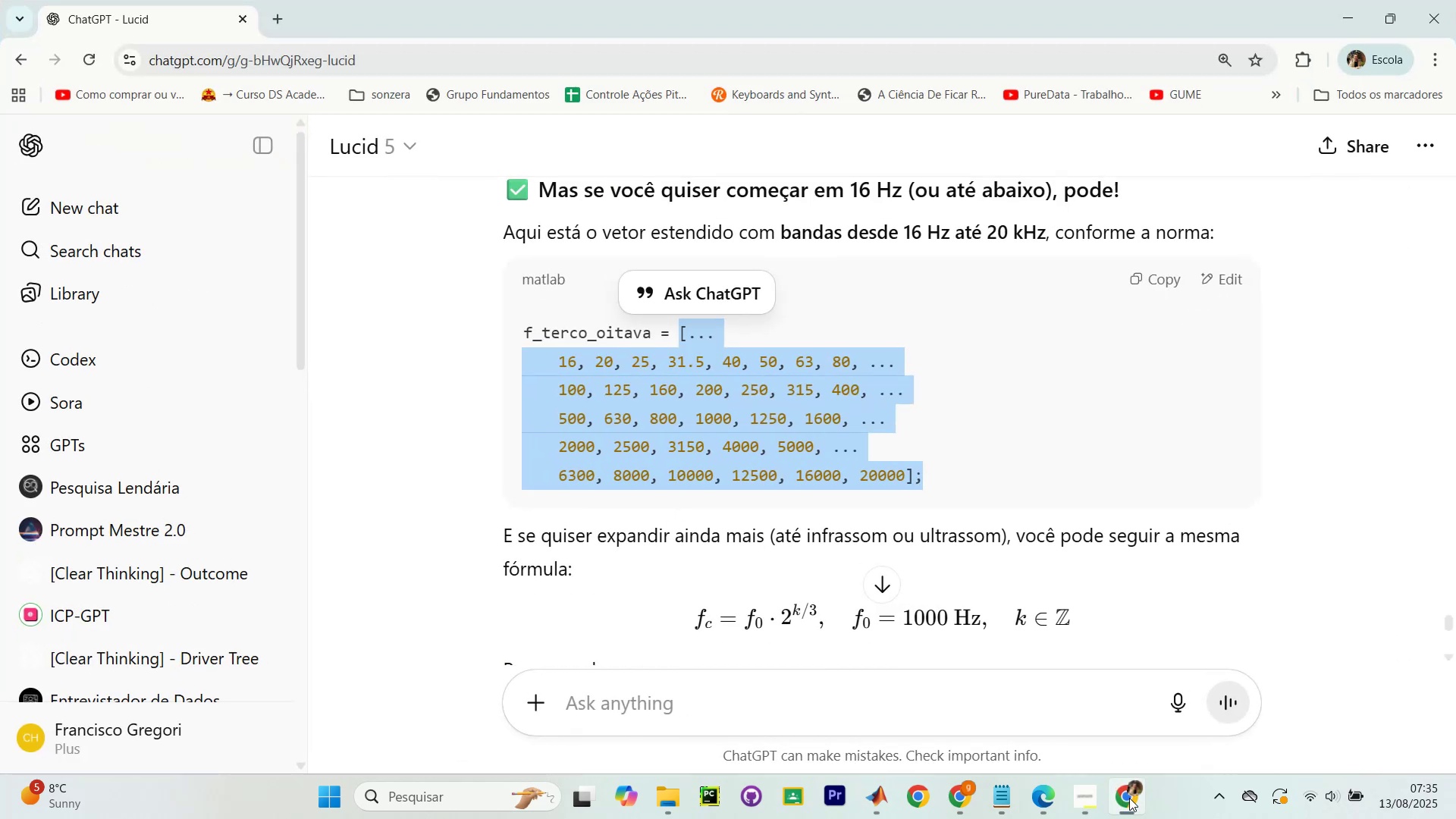 
left_click([1129, 798])
 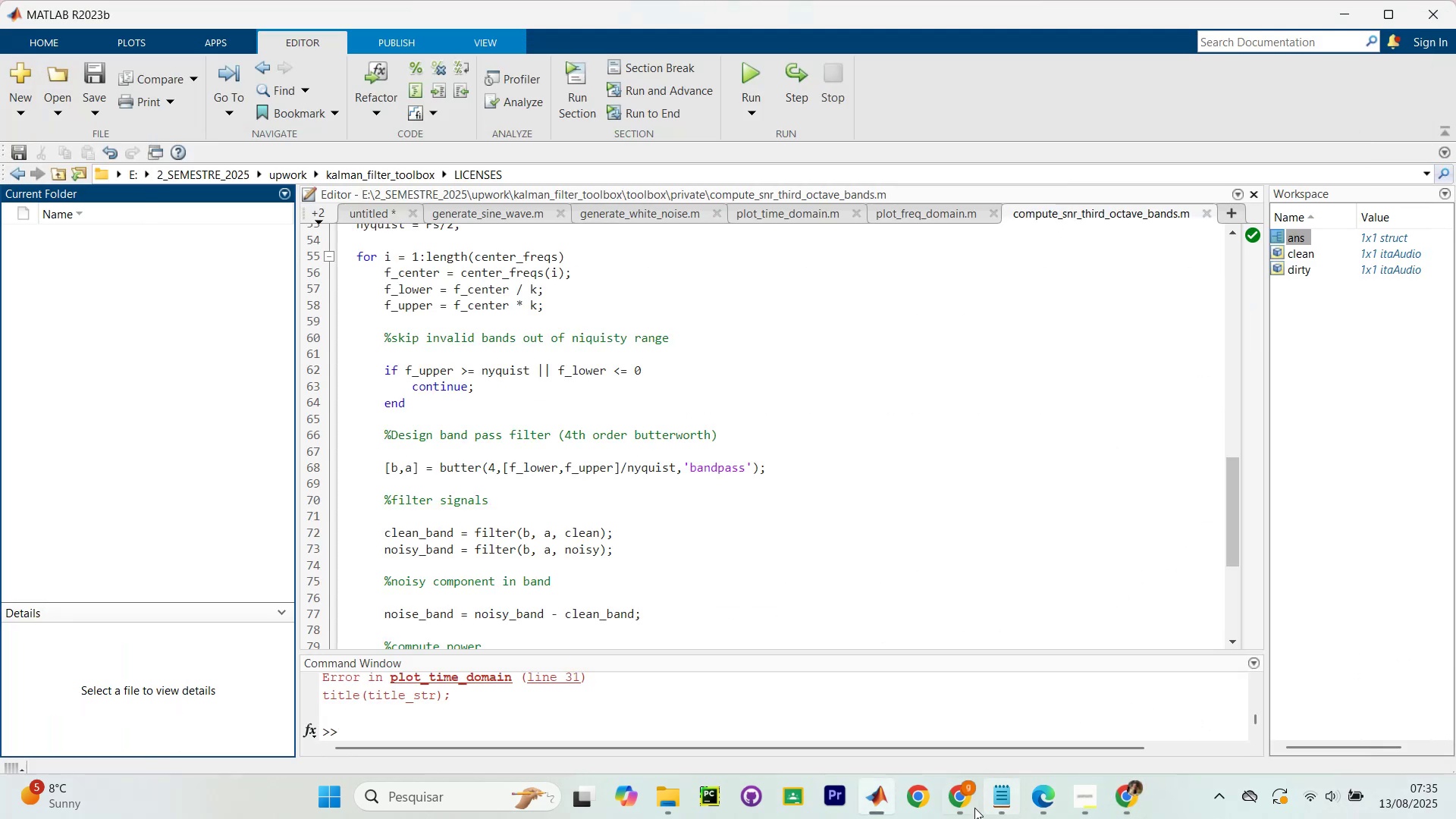 
left_click([965, 802])
 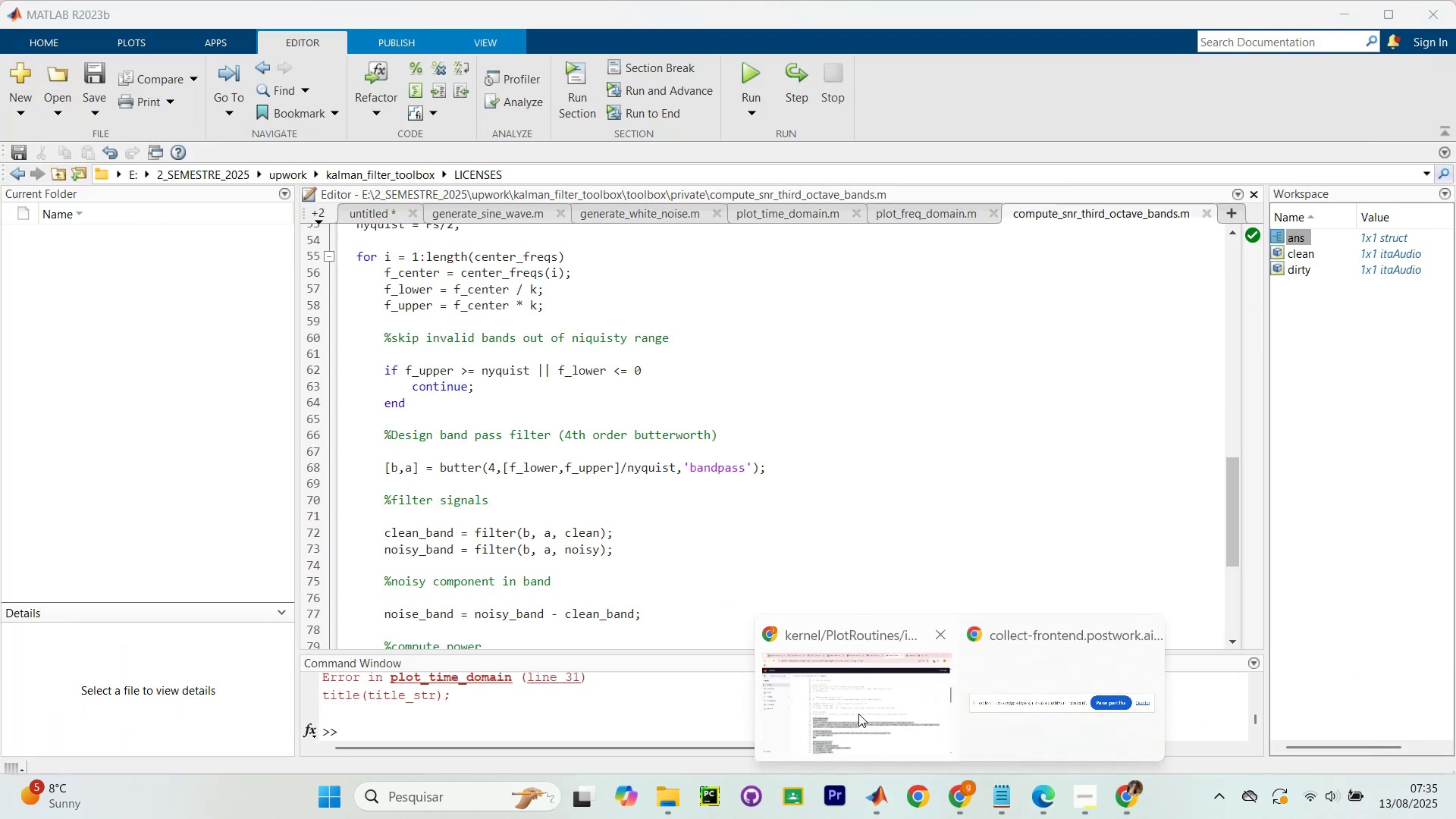 
left_click([858, 714])
 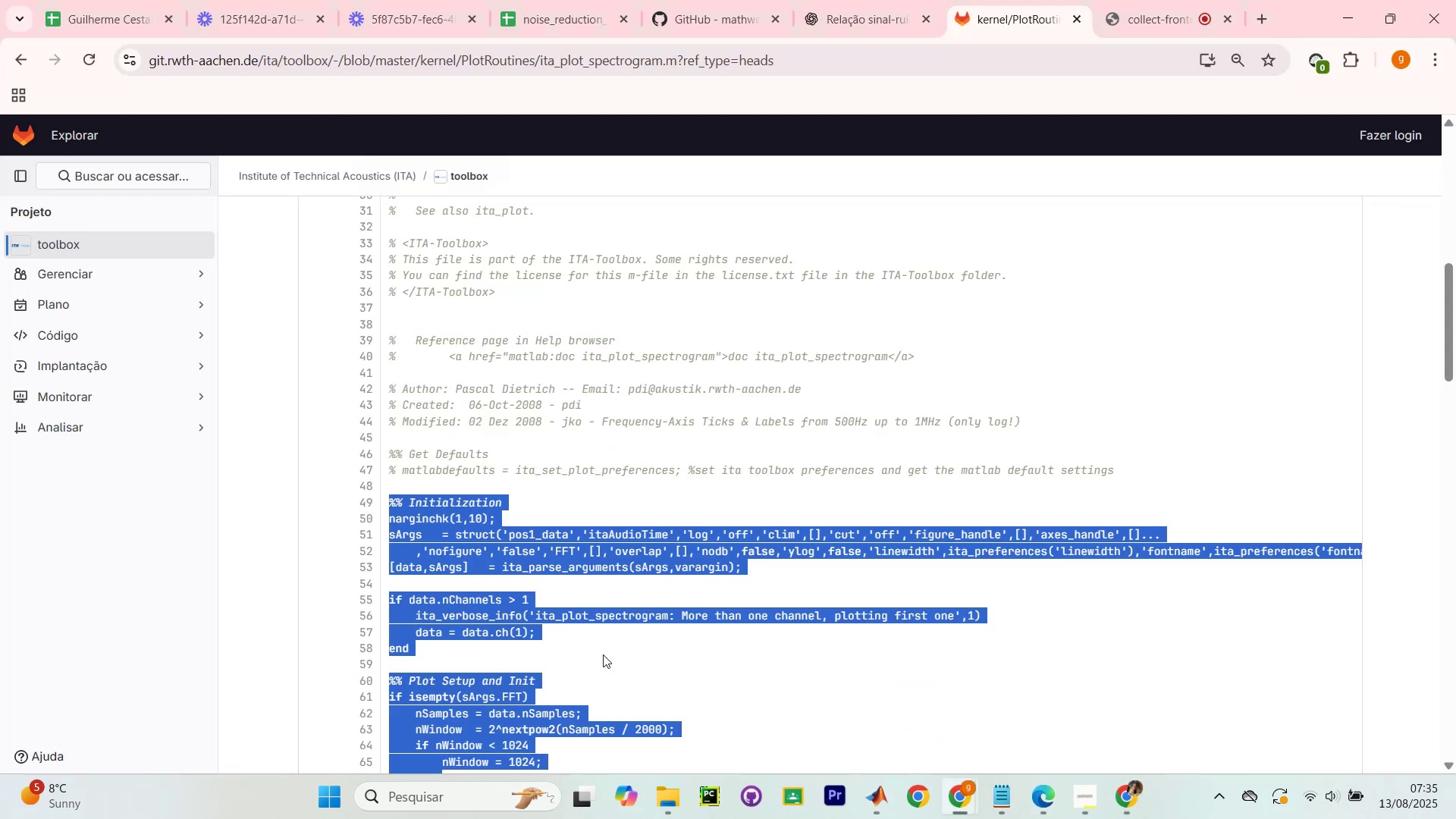 
scroll: coordinate [538, 535], scroll_direction: down, amount: 5.0
 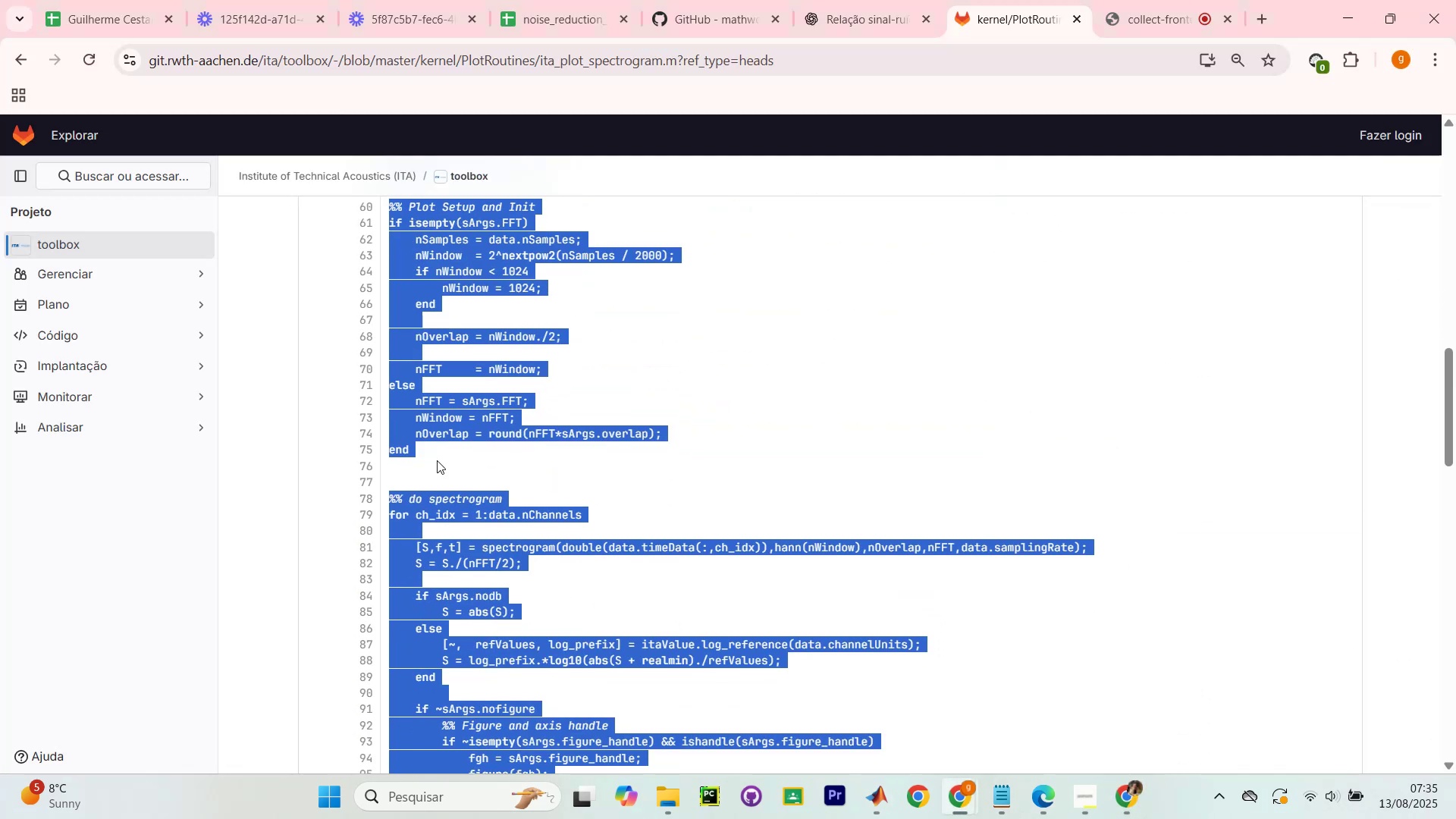 
scroll: coordinate [455, 428], scroll_direction: up, amount: 8.0
 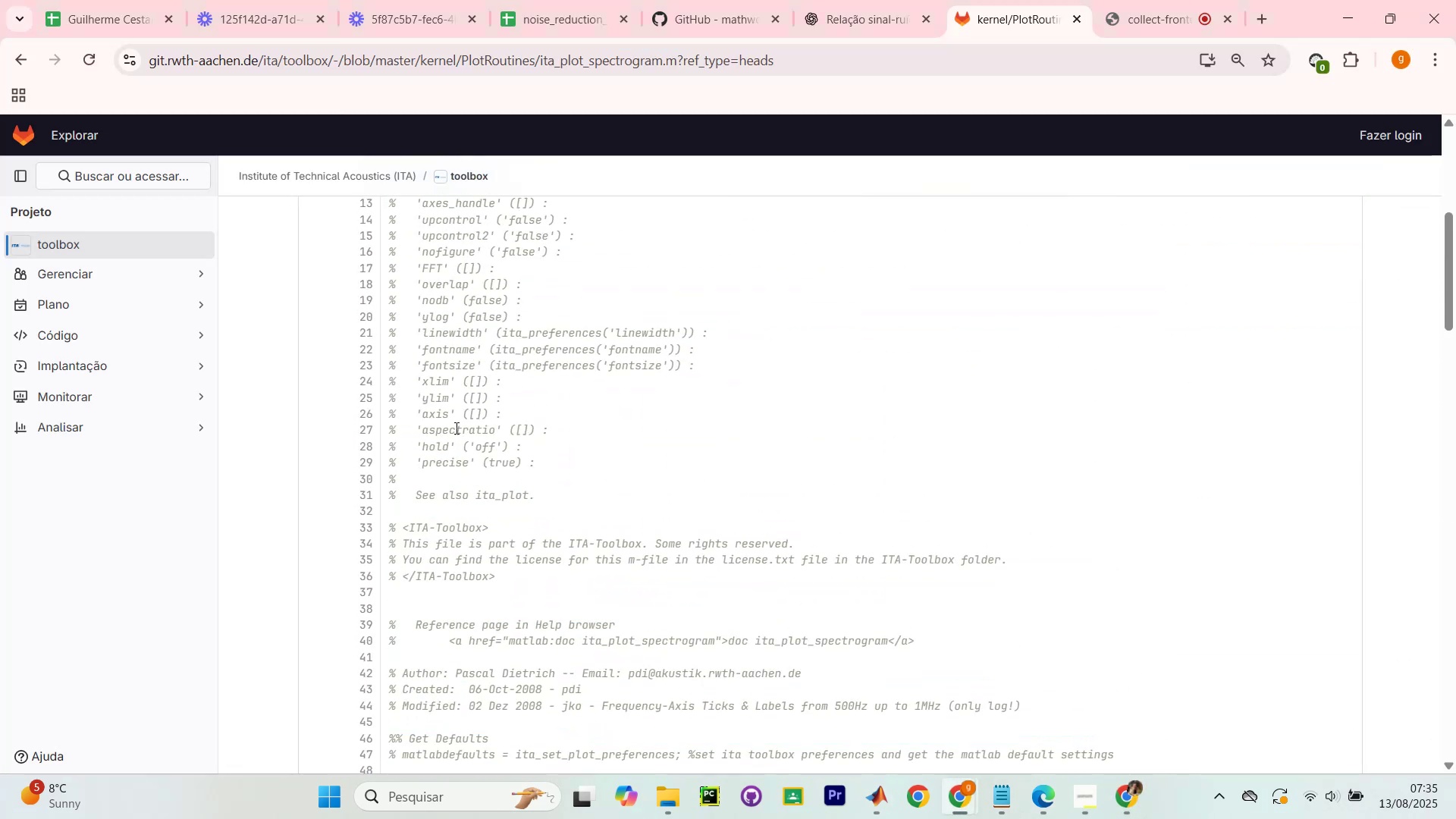 
scroll: coordinate [453, 428], scroll_direction: down, amount: 8.0
 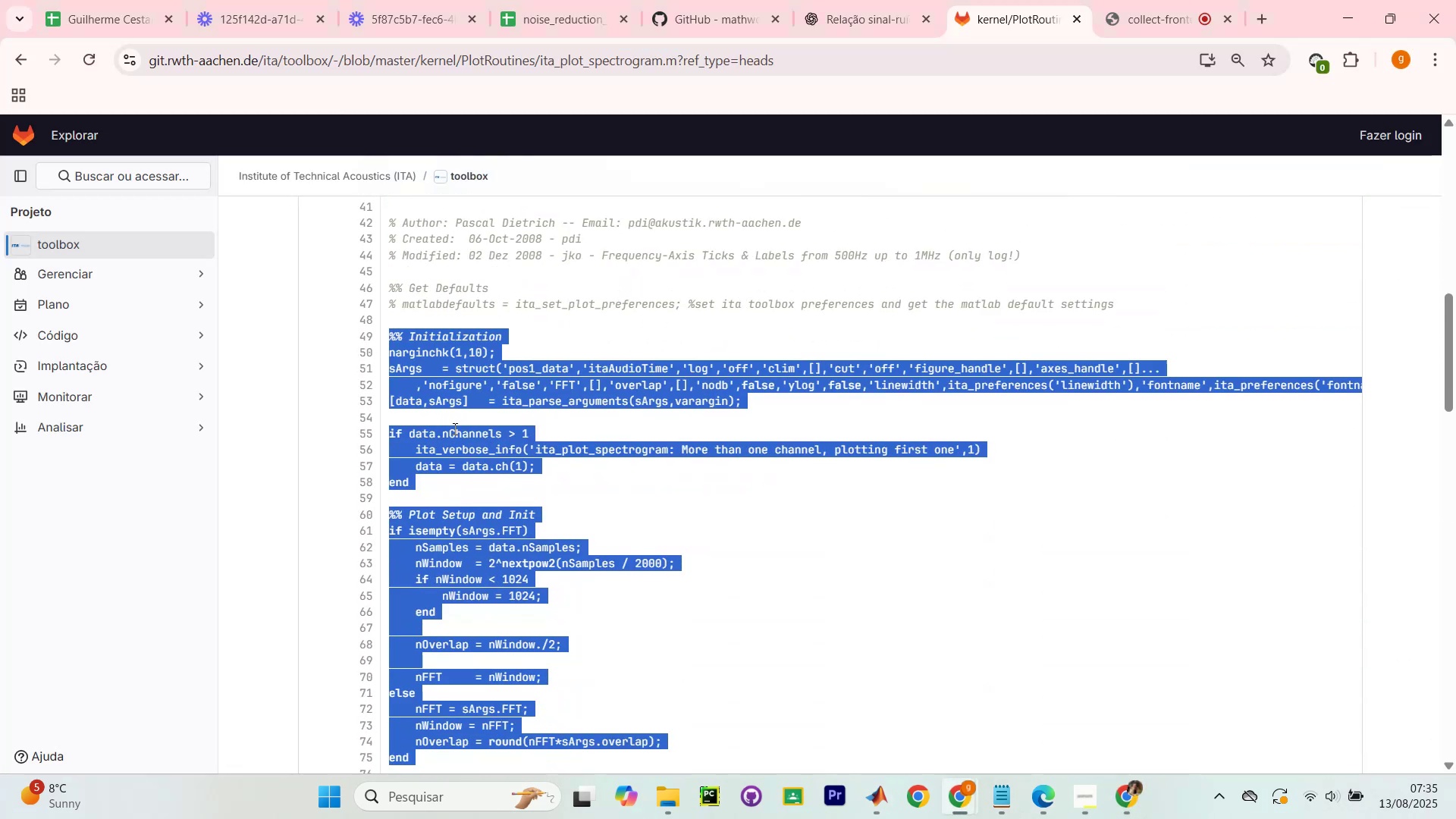 
key(Control+C)
 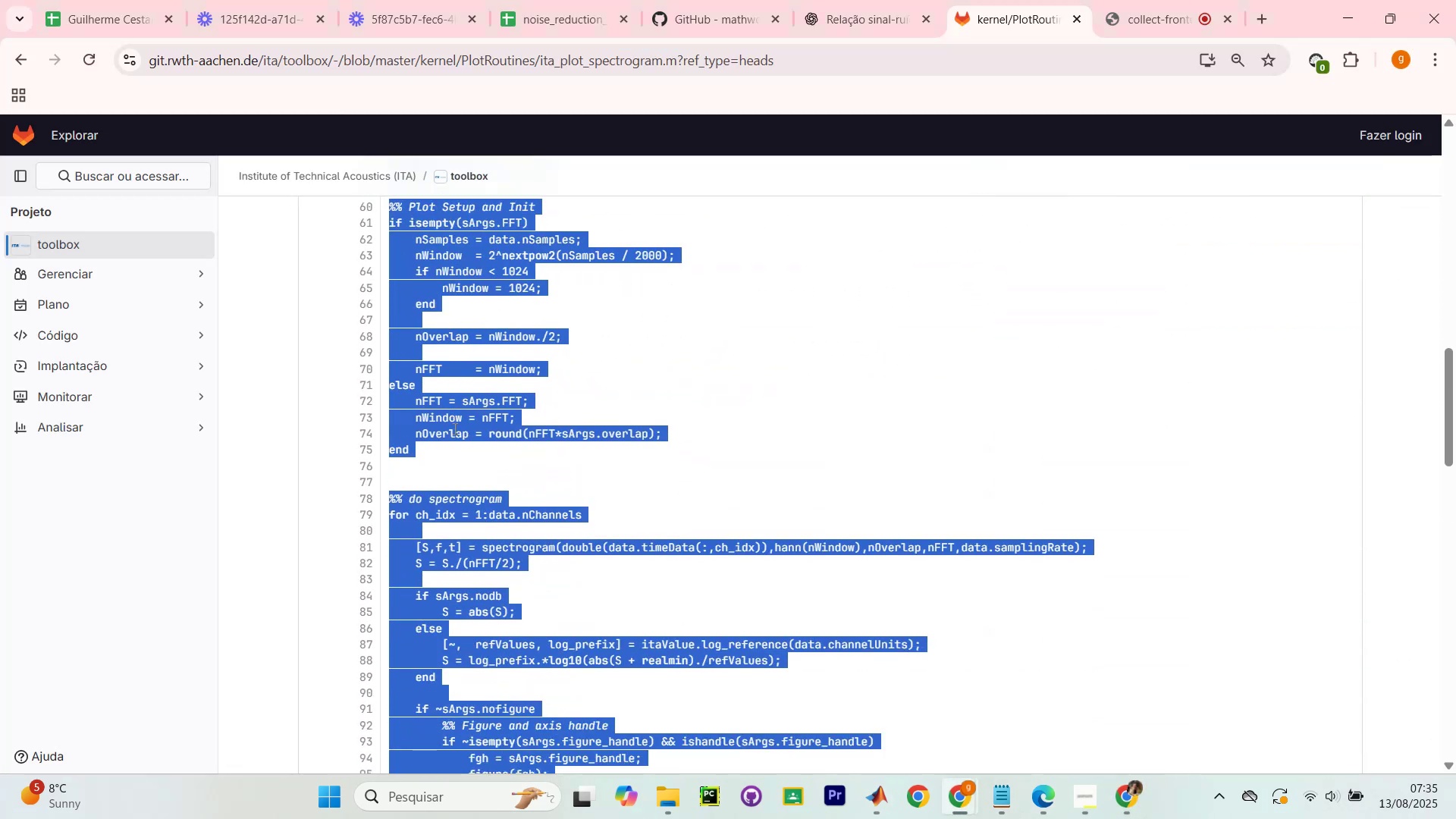 
key(Control+C)
 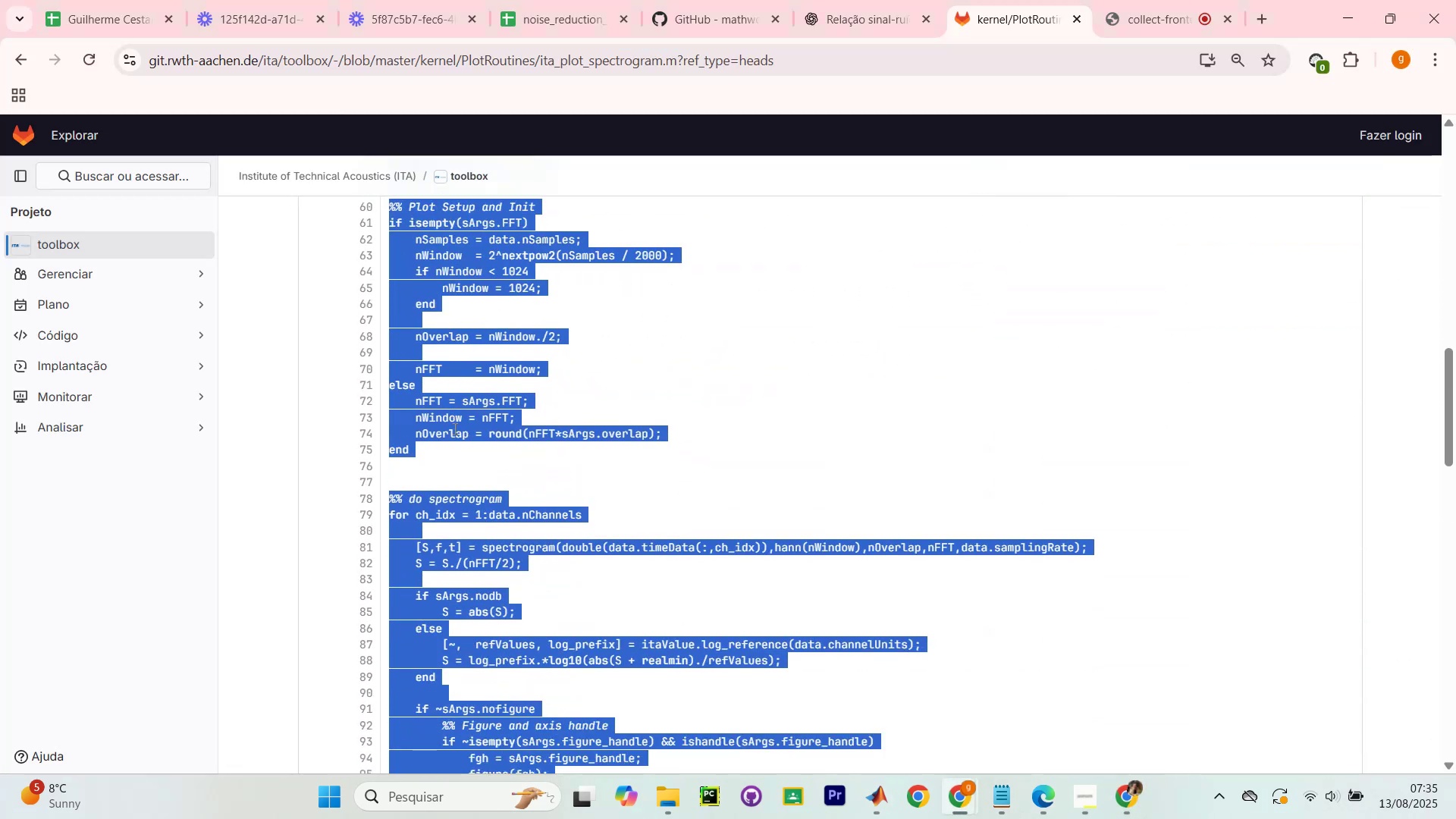 
key(Control+C)
 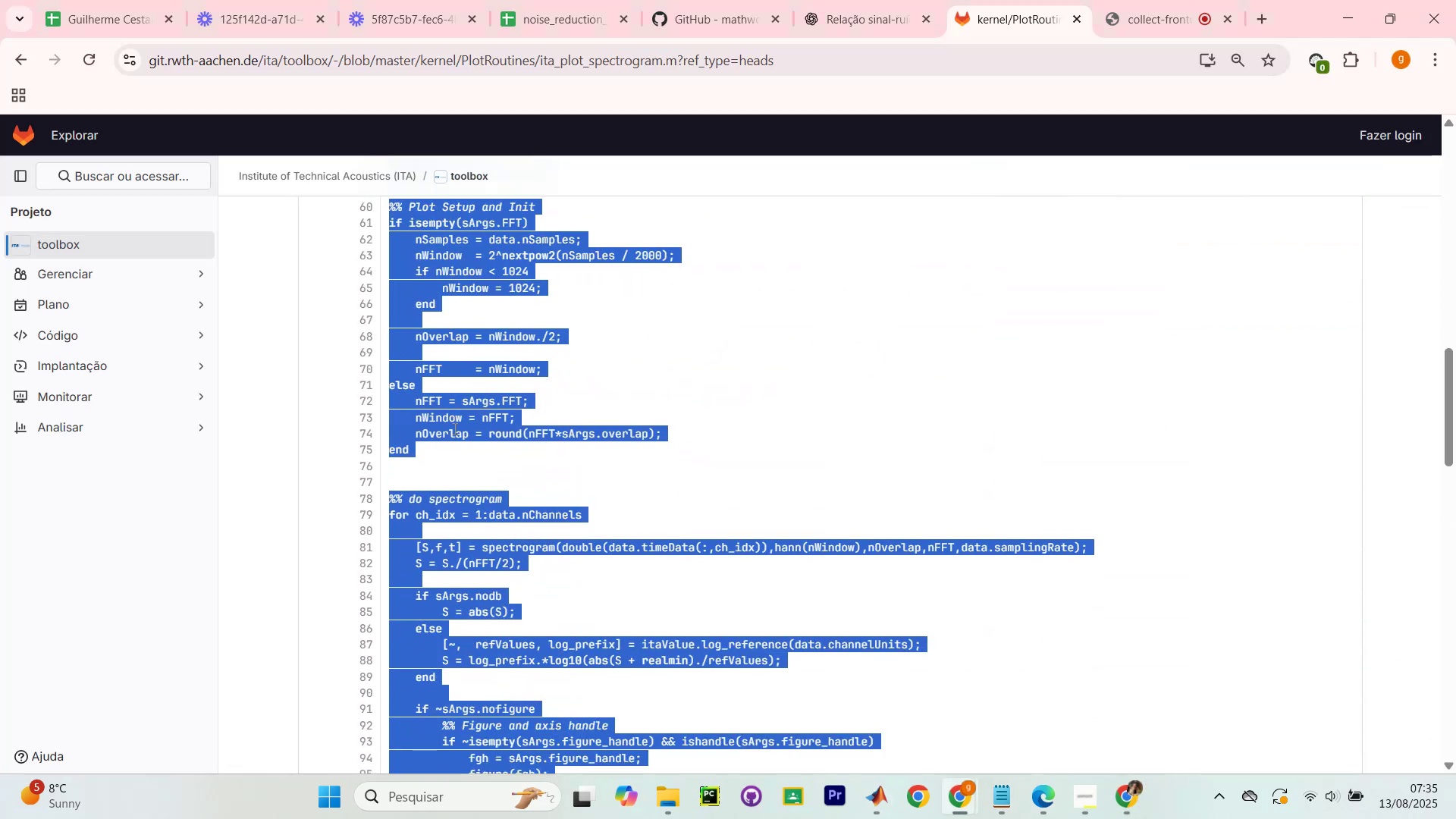 
scroll: coordinate [447, 400], scroll_direction: down, amount: 21.0
 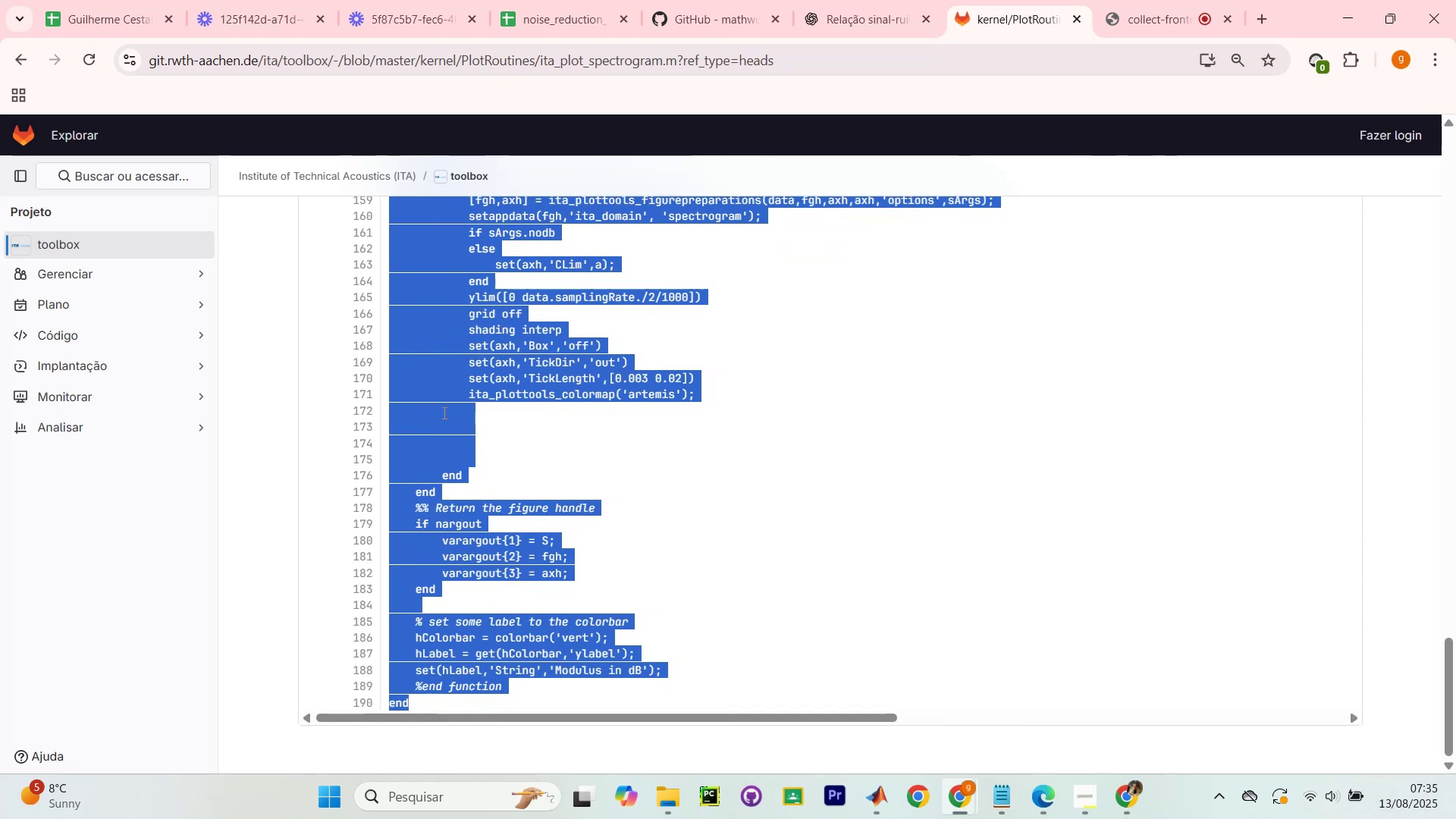 
scroll: coordinate [526, 482], scroll_direction: up, amount: 30.0
 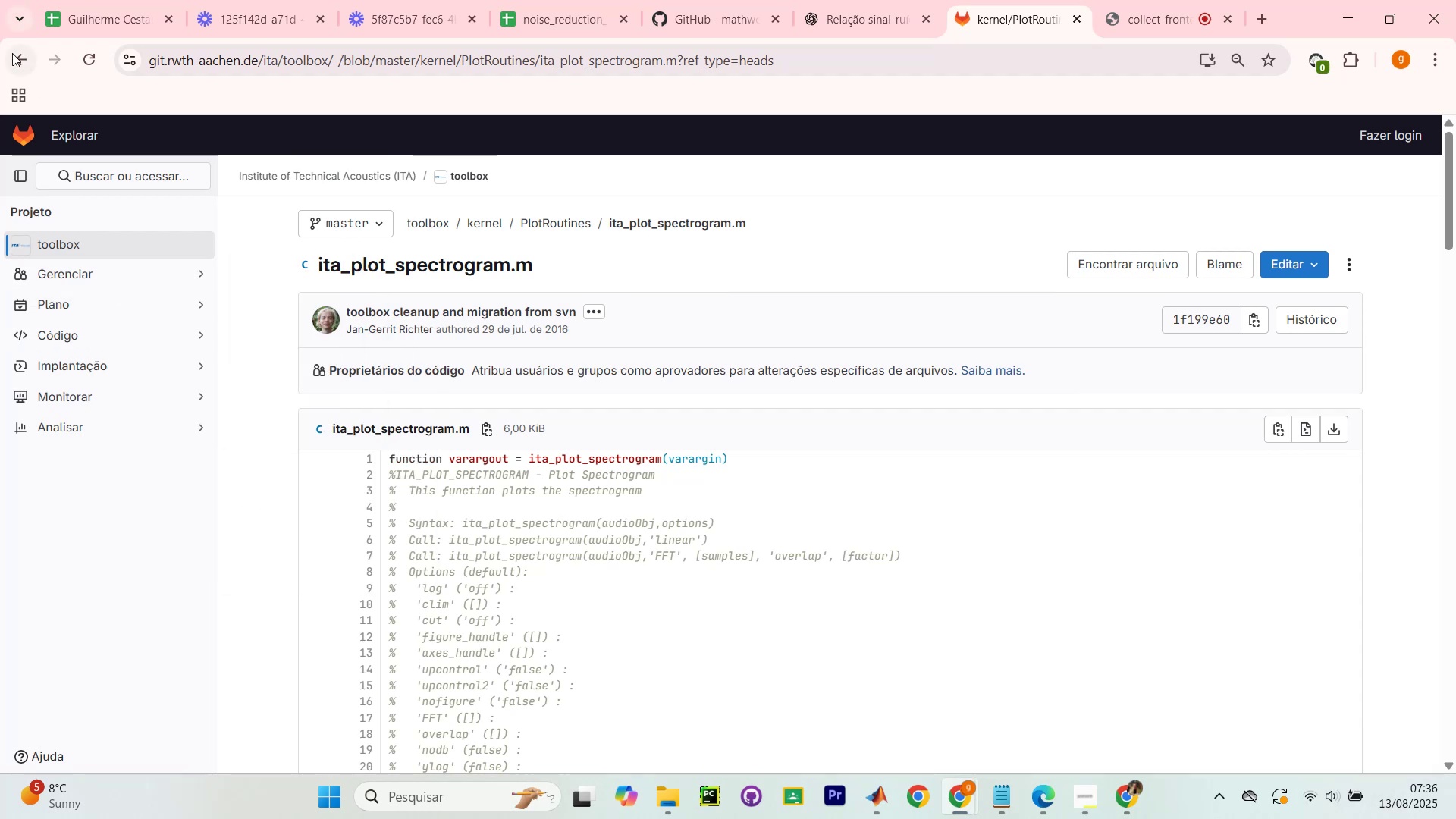 
wait(6.92)
 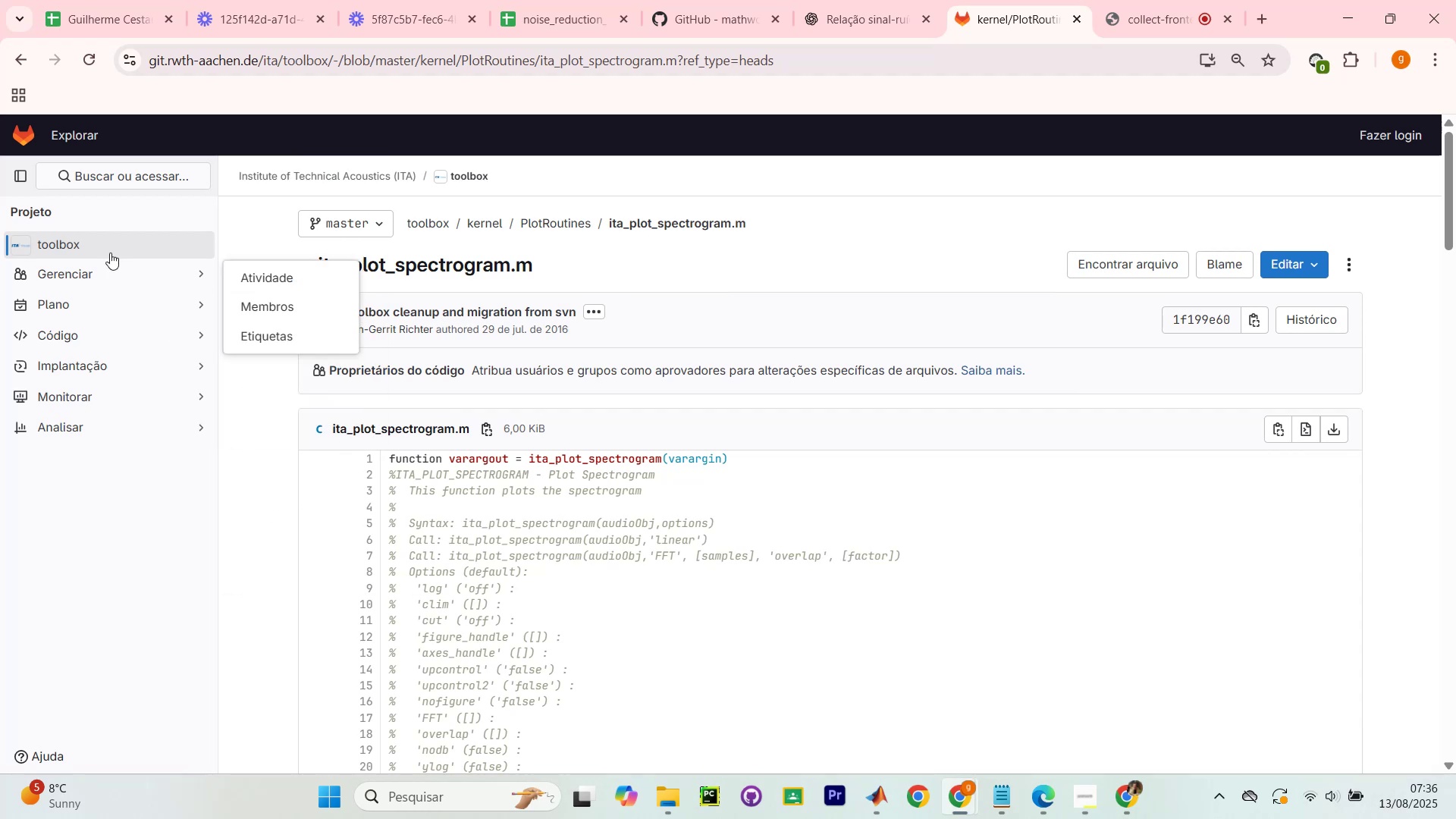 
scroll: coordinate [217, 311], scroll_direction: down, amount: 8.0
 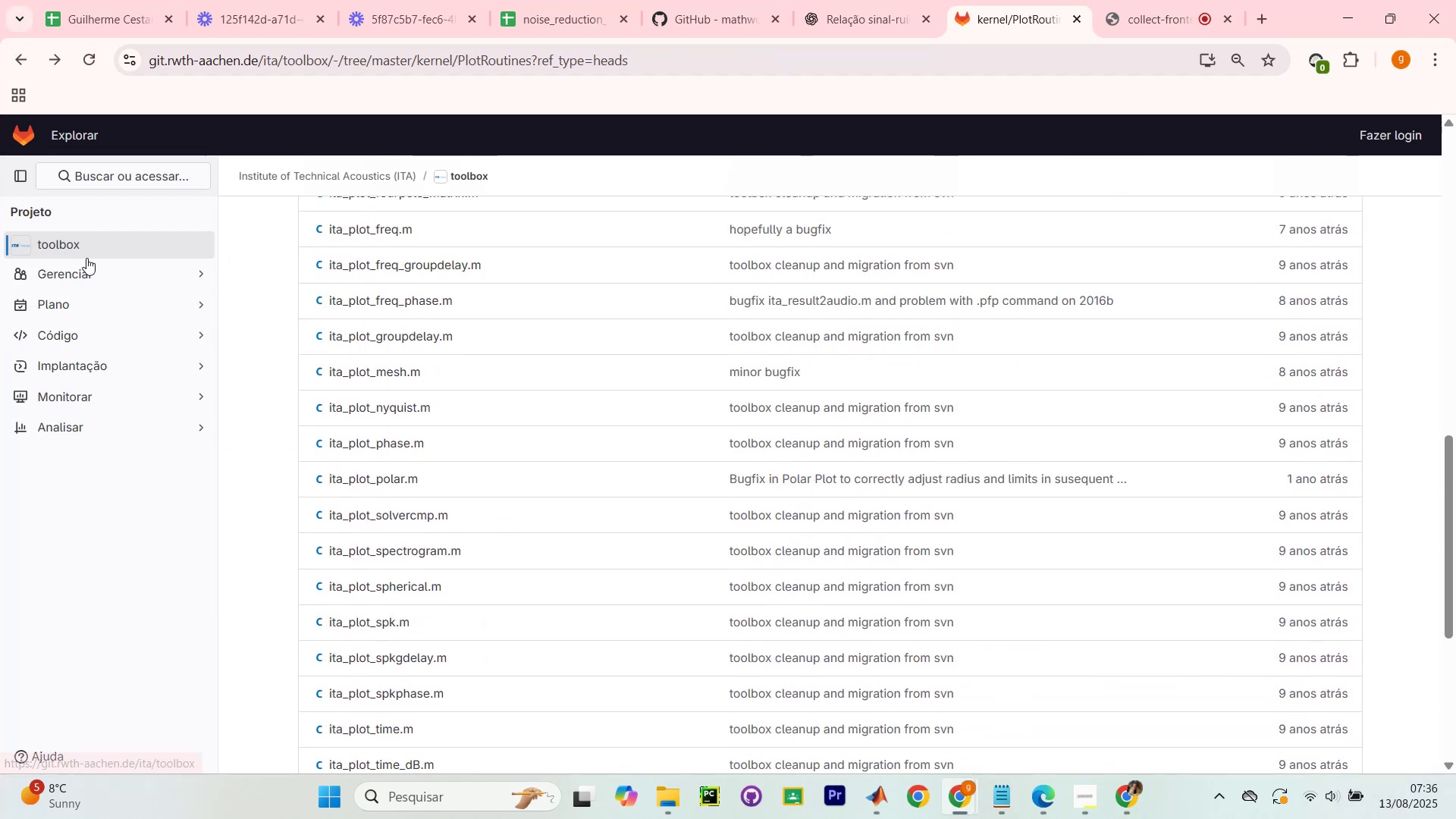 
left_click([95, 264])
 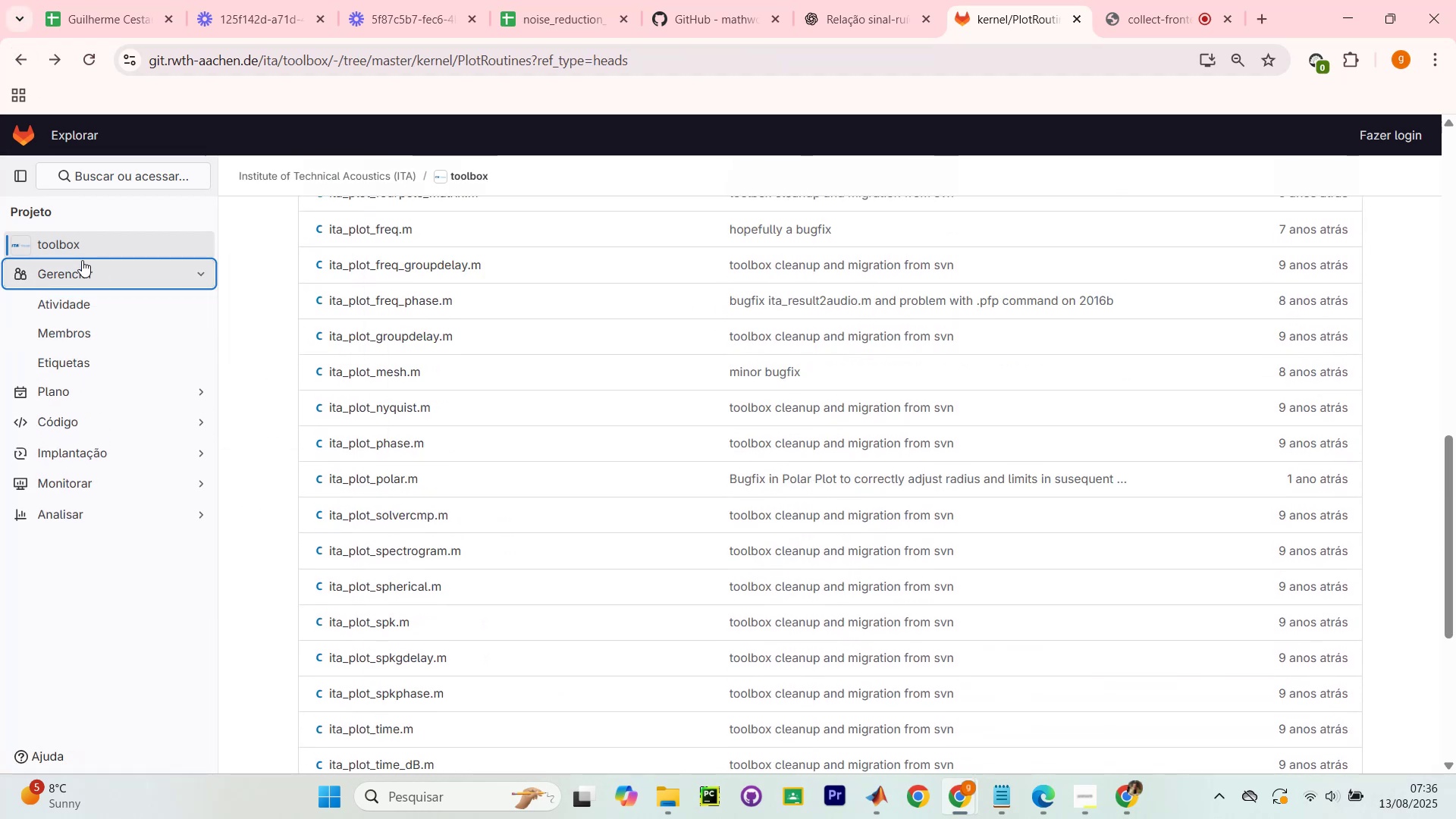 
left_click([86, 242])
 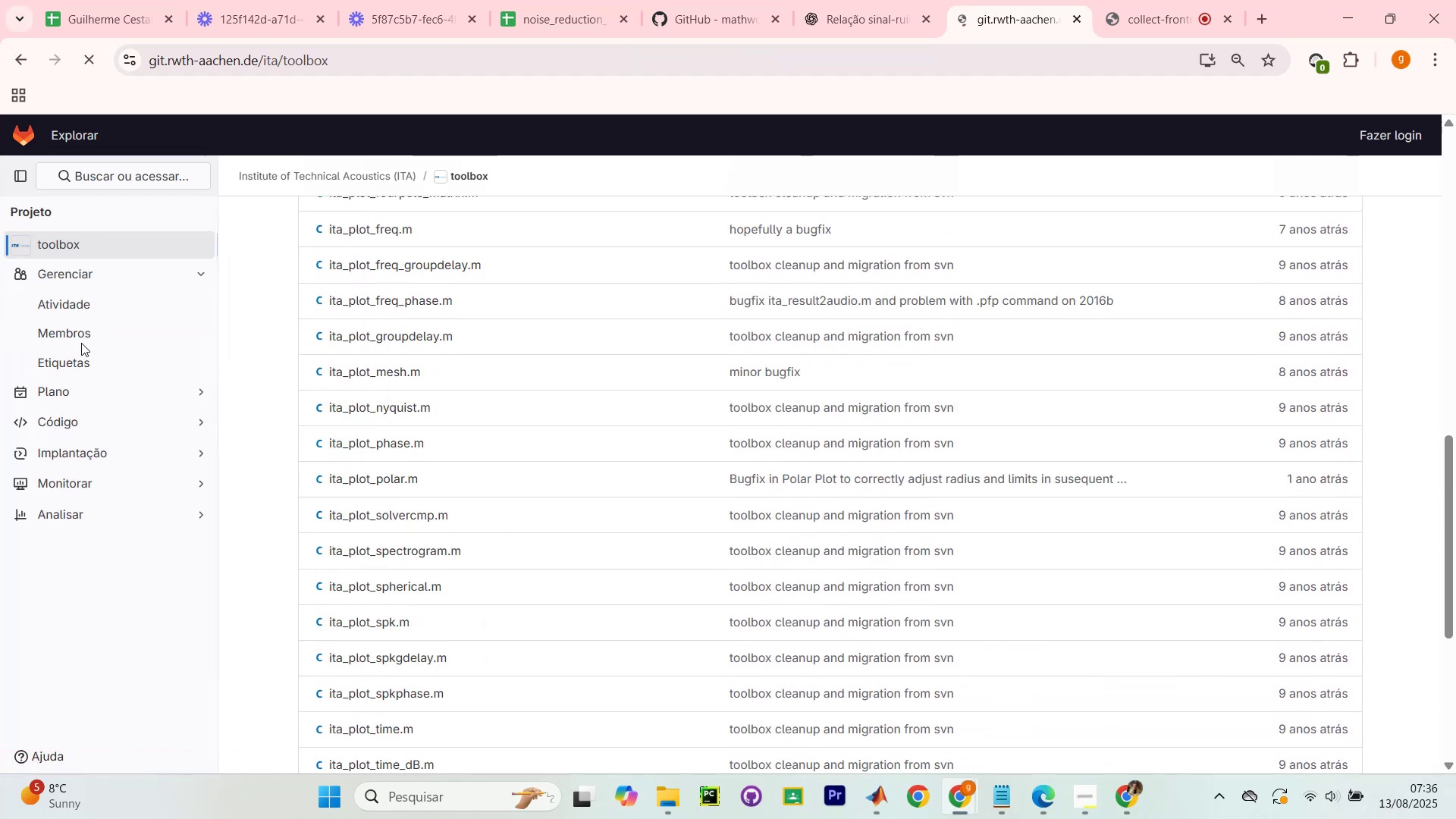 
mouse_move([37, 61])
 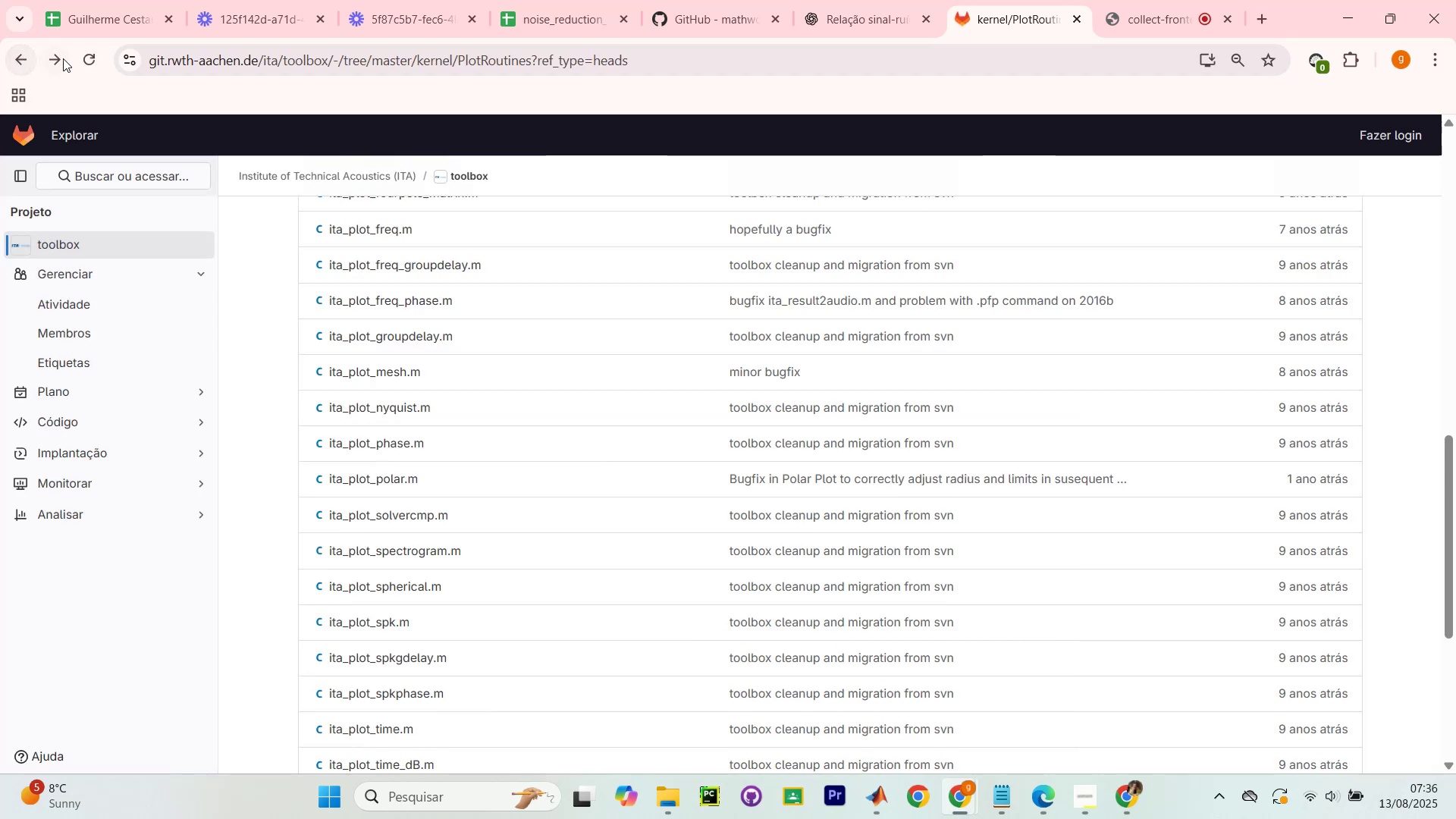 
left_click([64, 58])
 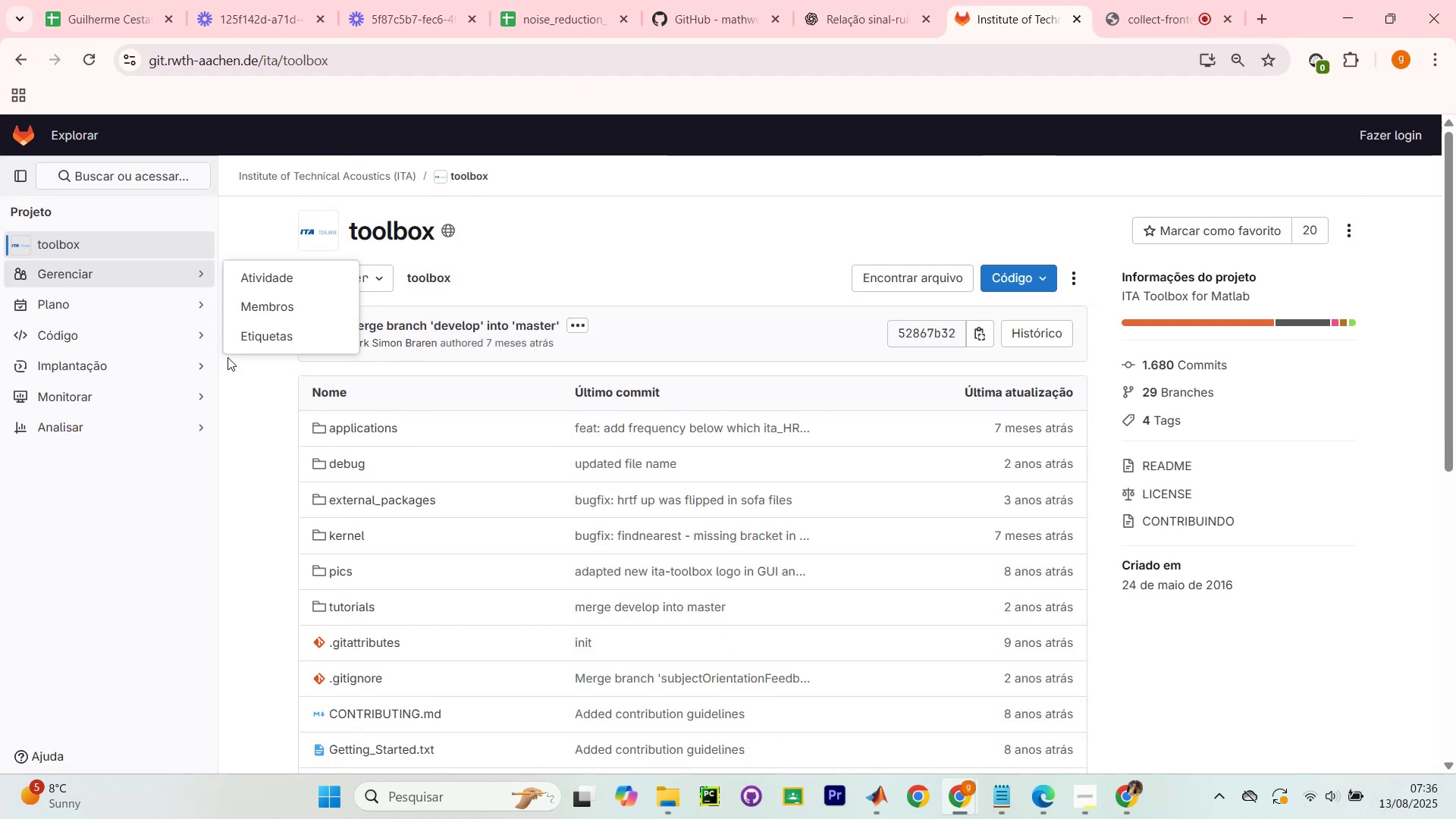 
scroll: coordinate [353, 482], scroll_direction: down, amount: 6.0
 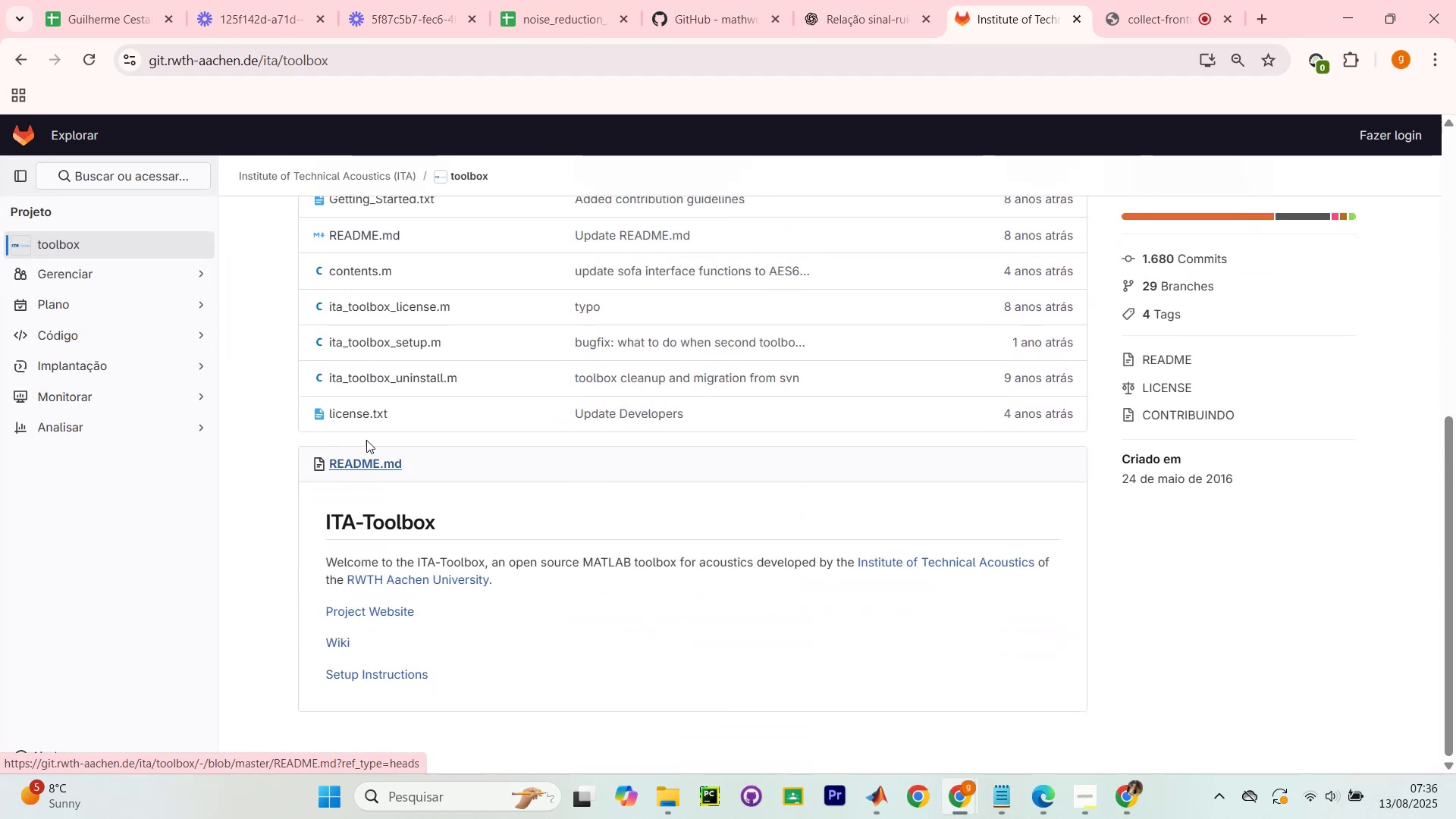 
left_click([359, 397])
 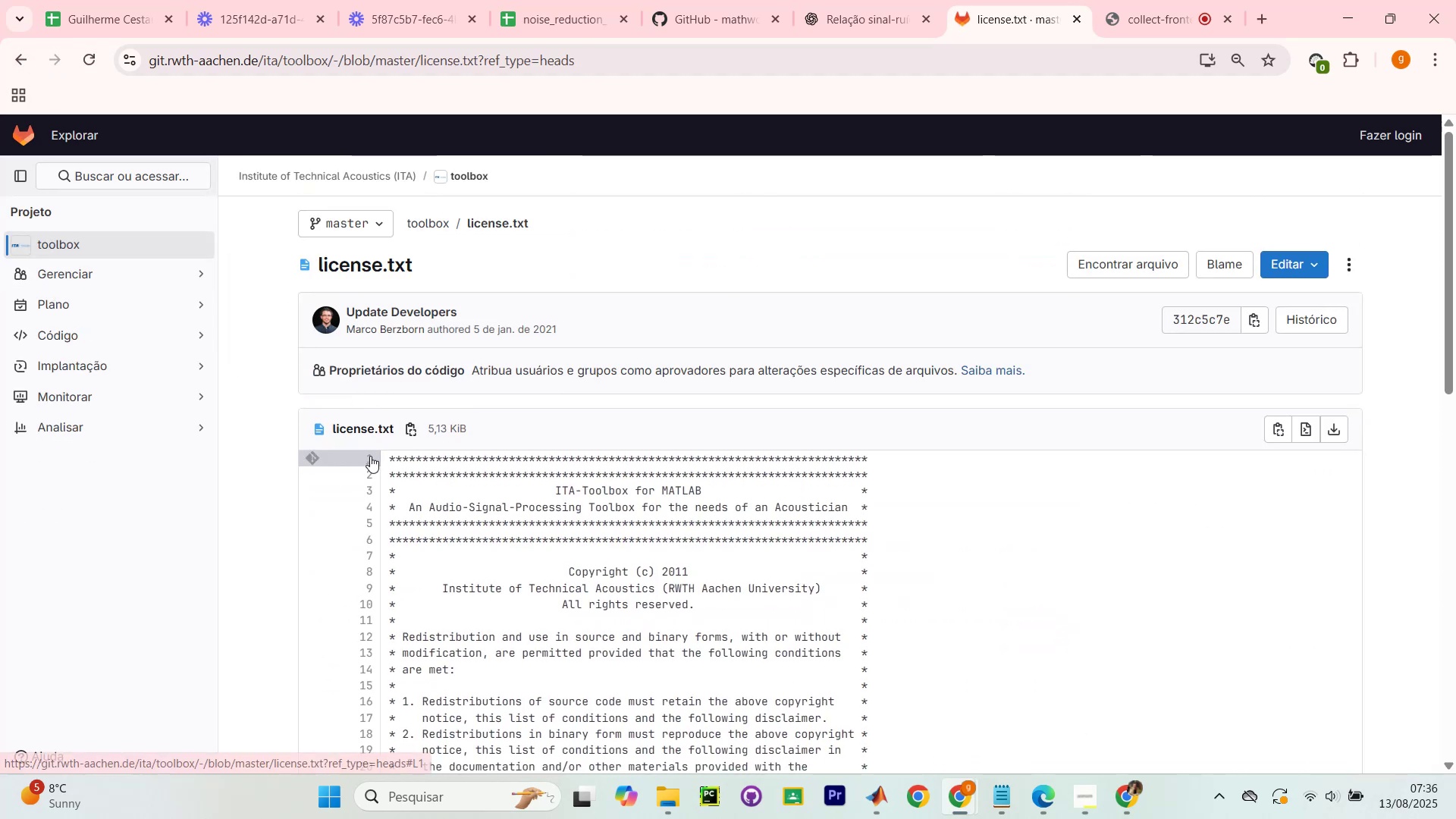 
left_click_drag(start_coordinate=[384, 457], to_coordinate=[895, 705])
 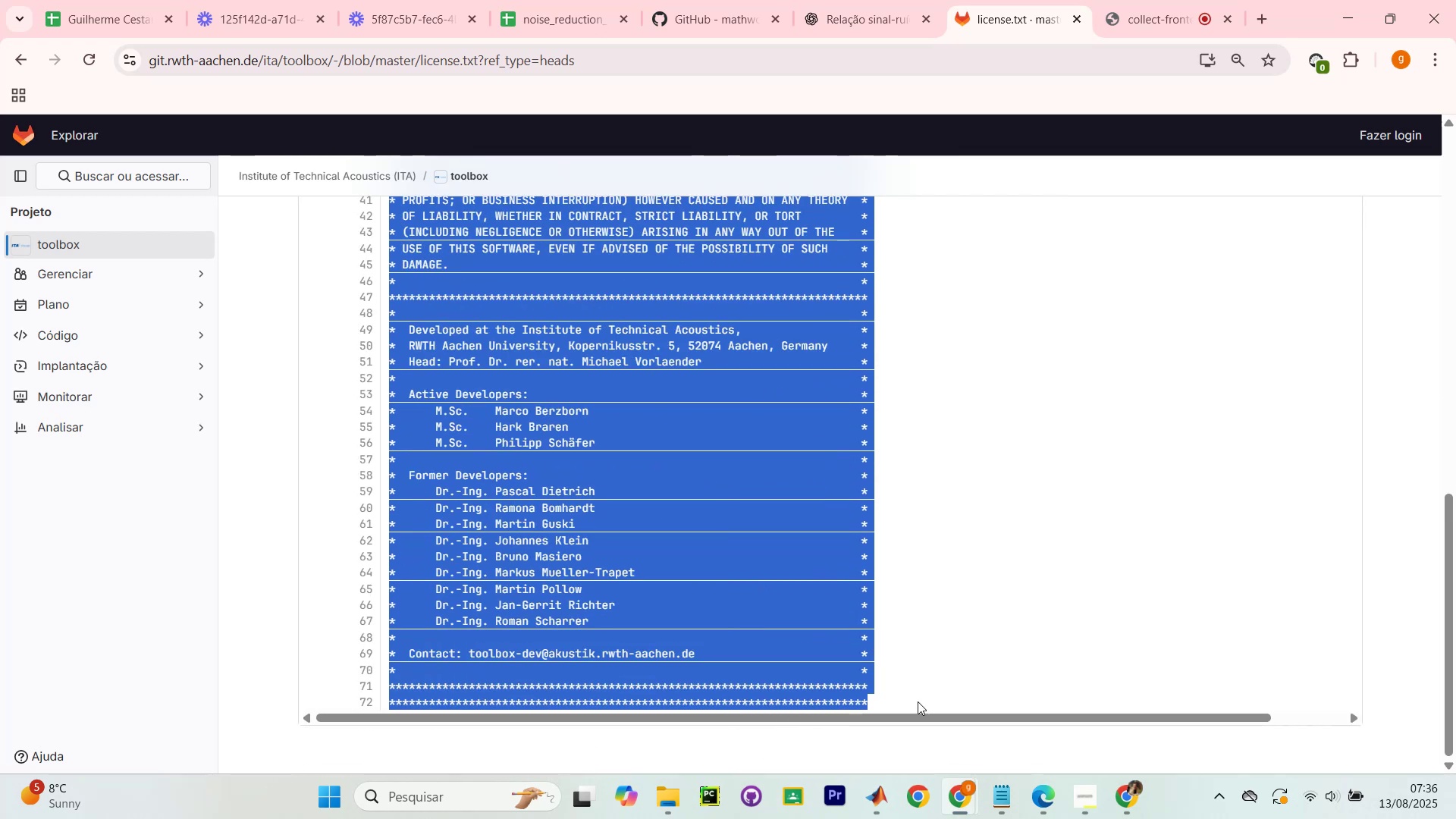 
scroll: coordinate [801, 649], scroll_direction: down, amount: 25.0
 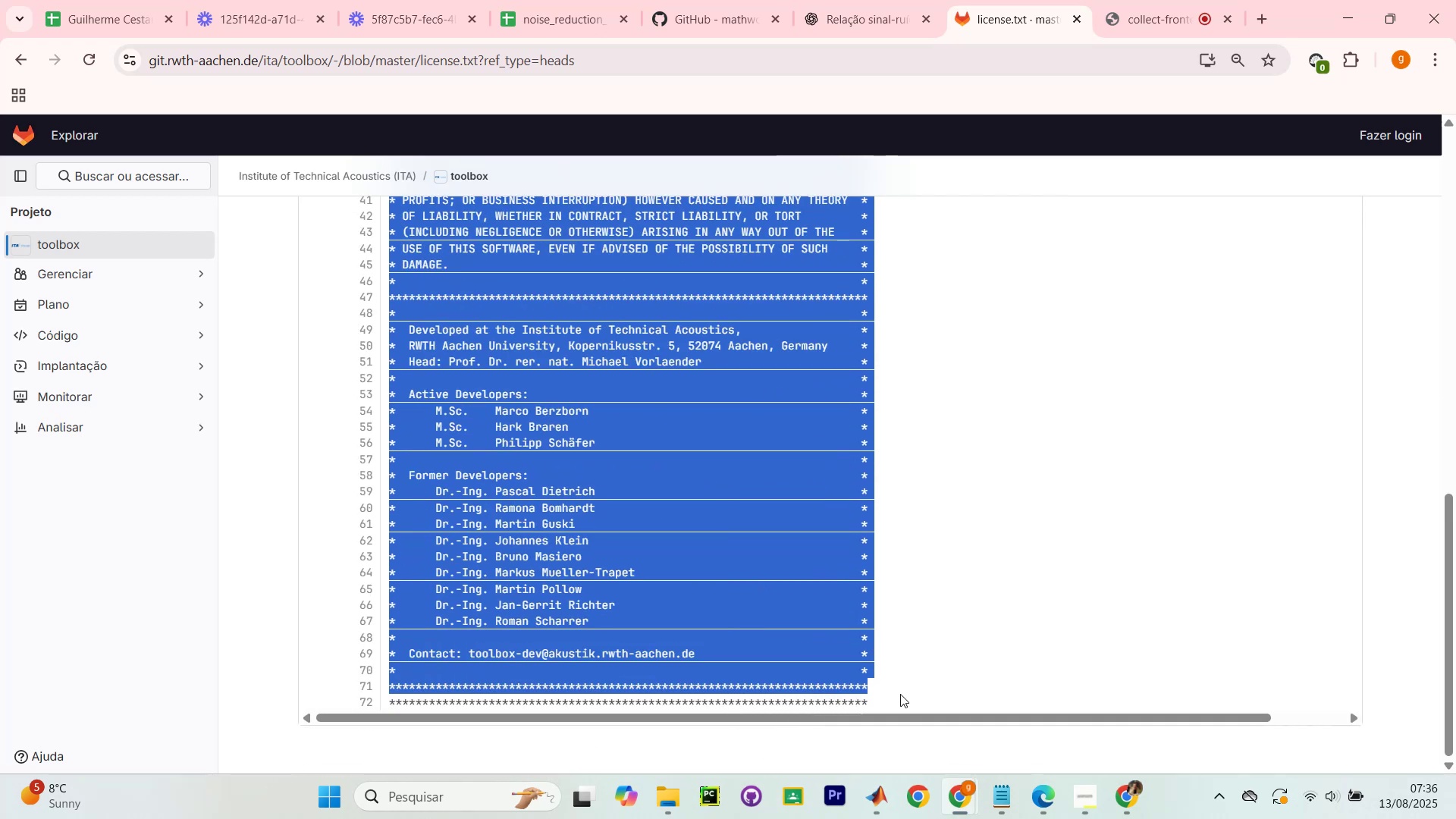 
key(Control+C)
 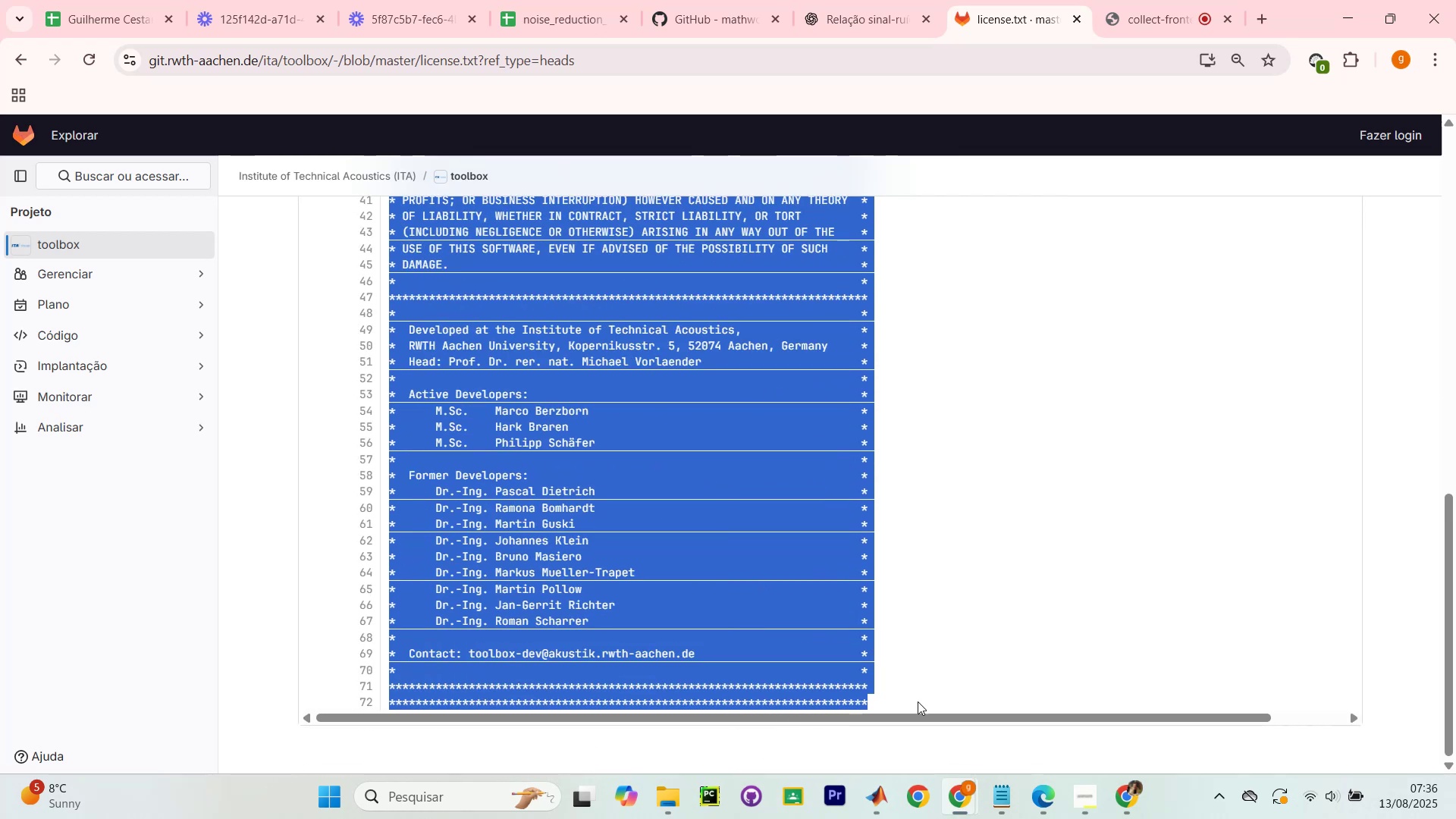 
key(Control+C)
 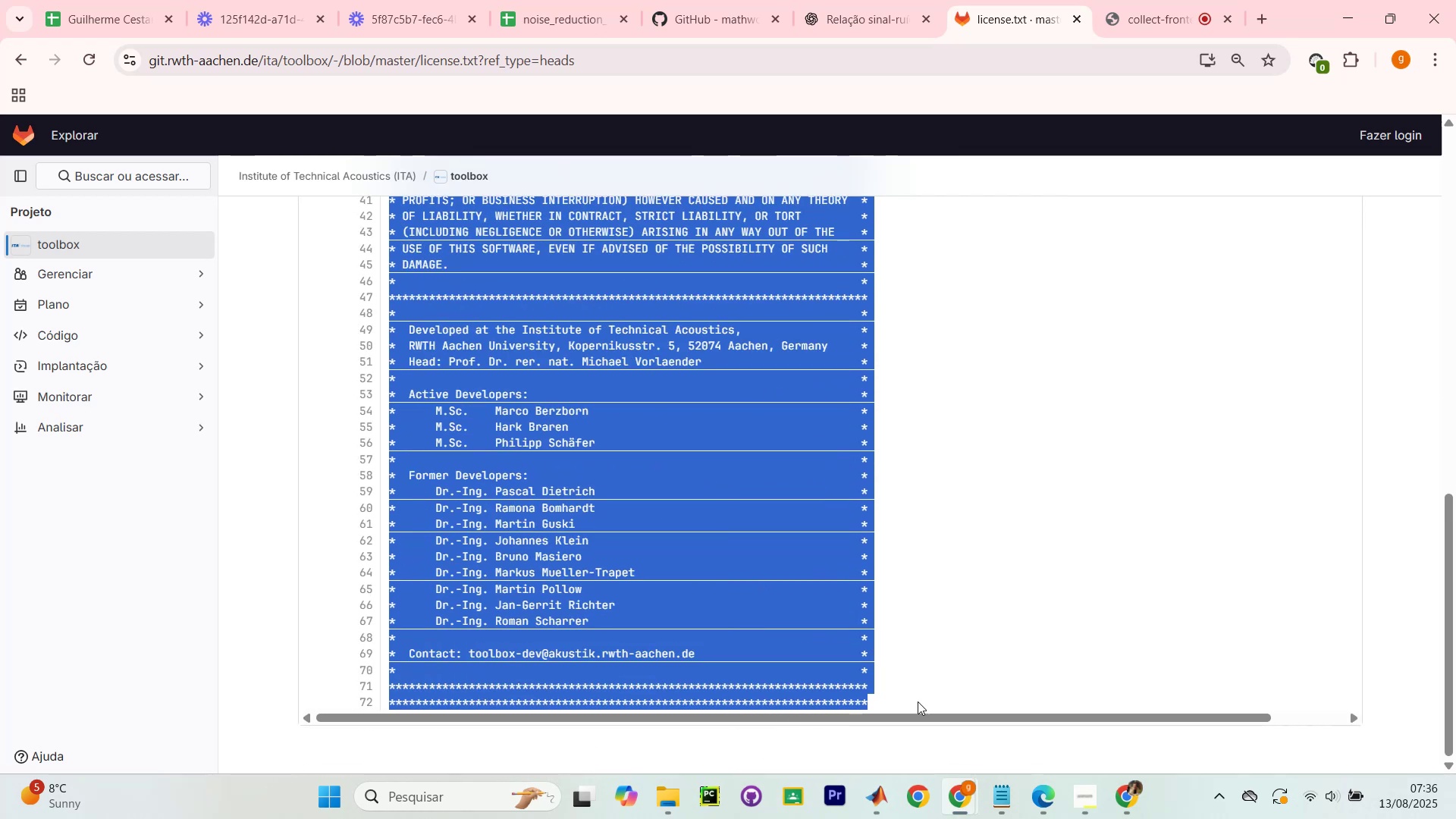 
key(Control+C)
 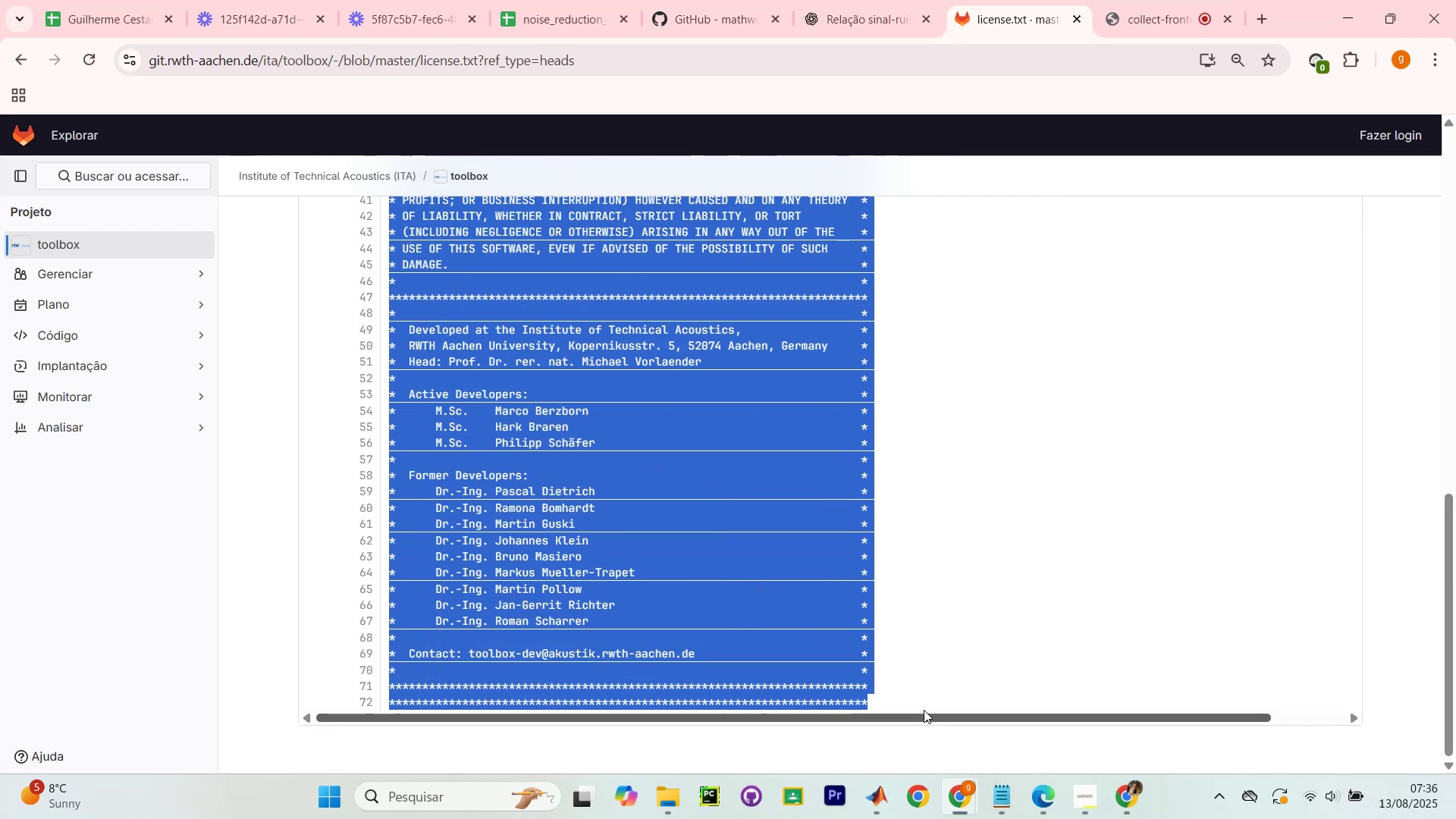 
key(Alt+AltLeft)
 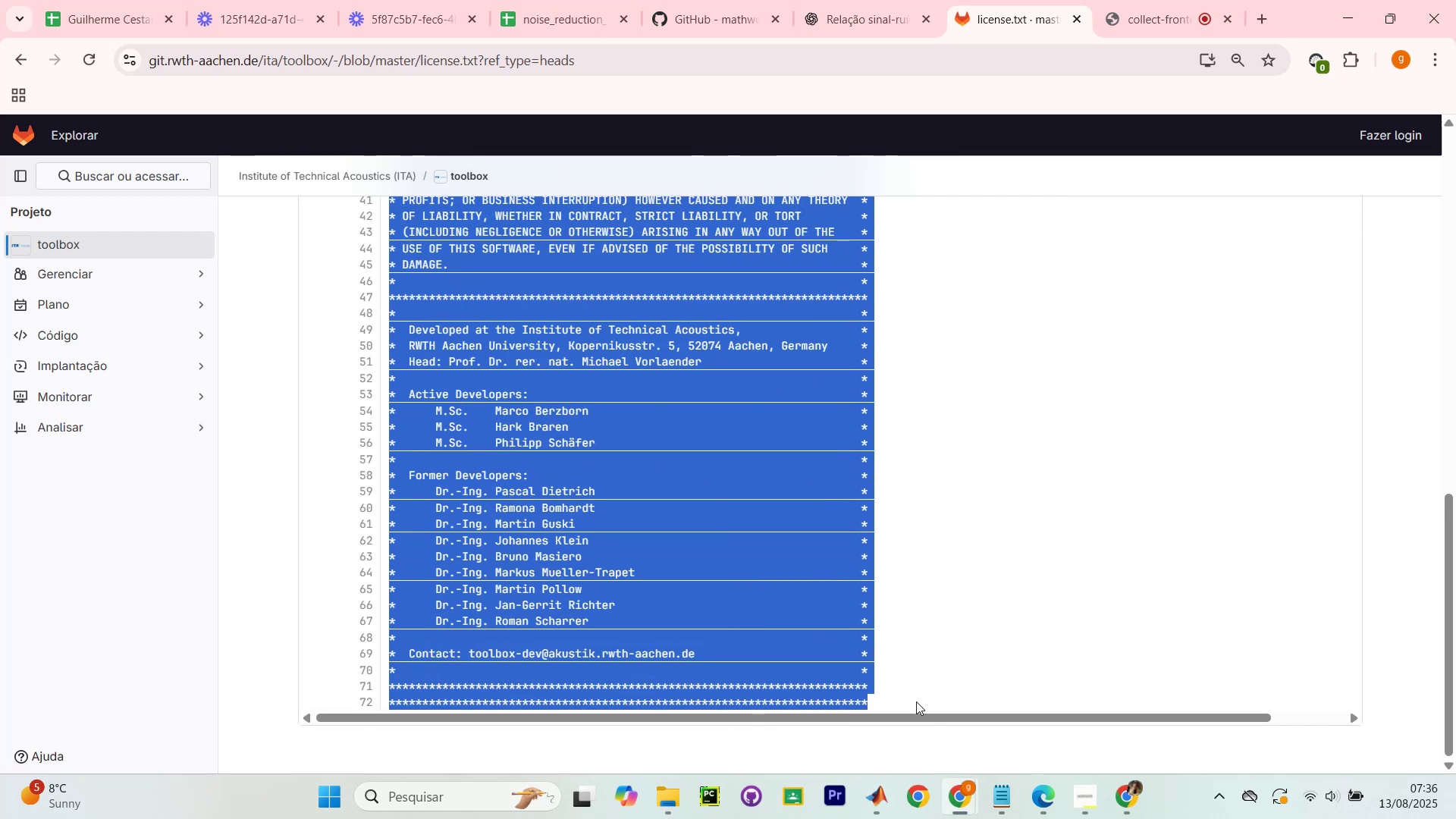 
key(Alt+Tab)
 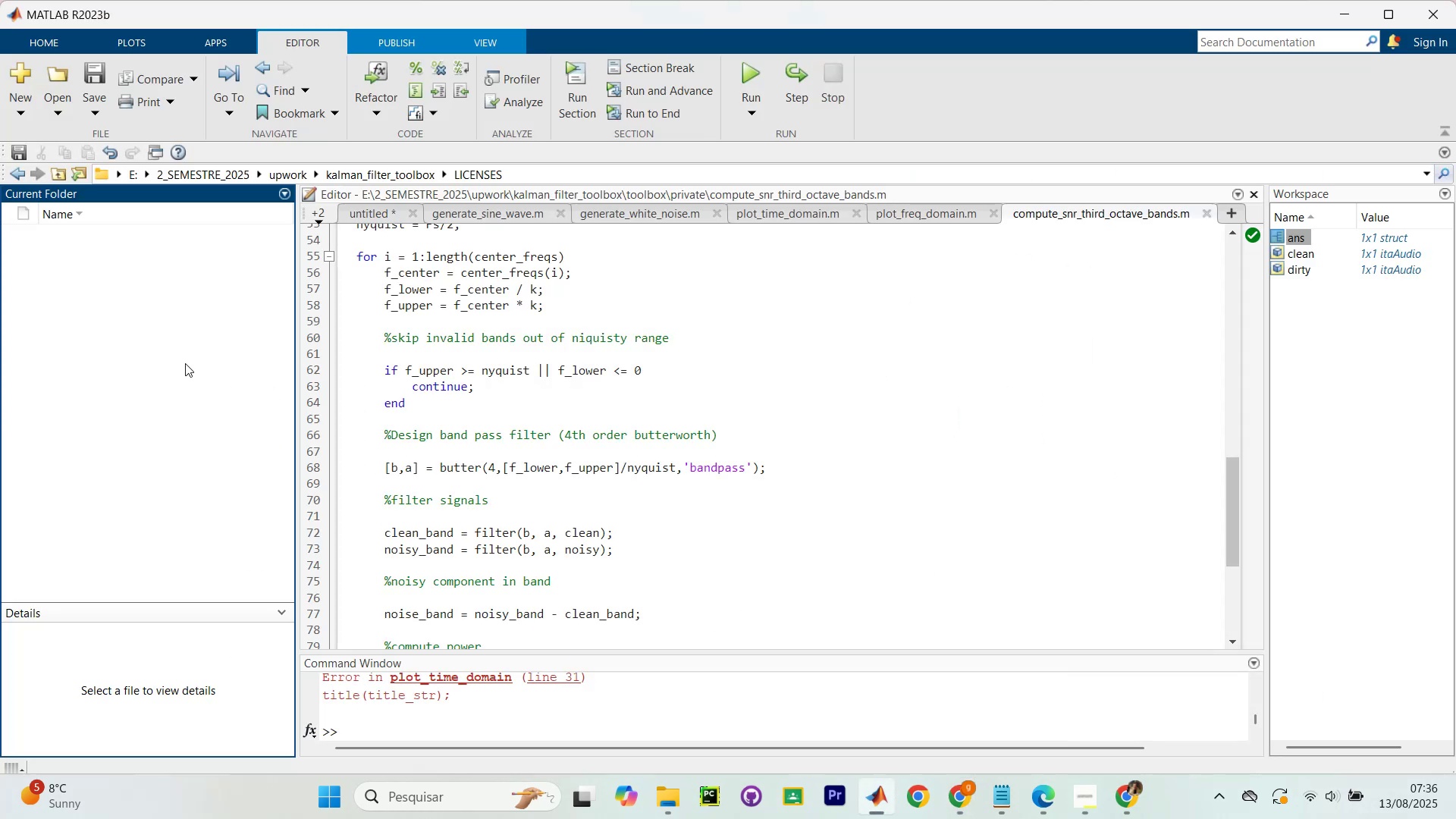 
right_click([82, 284])
 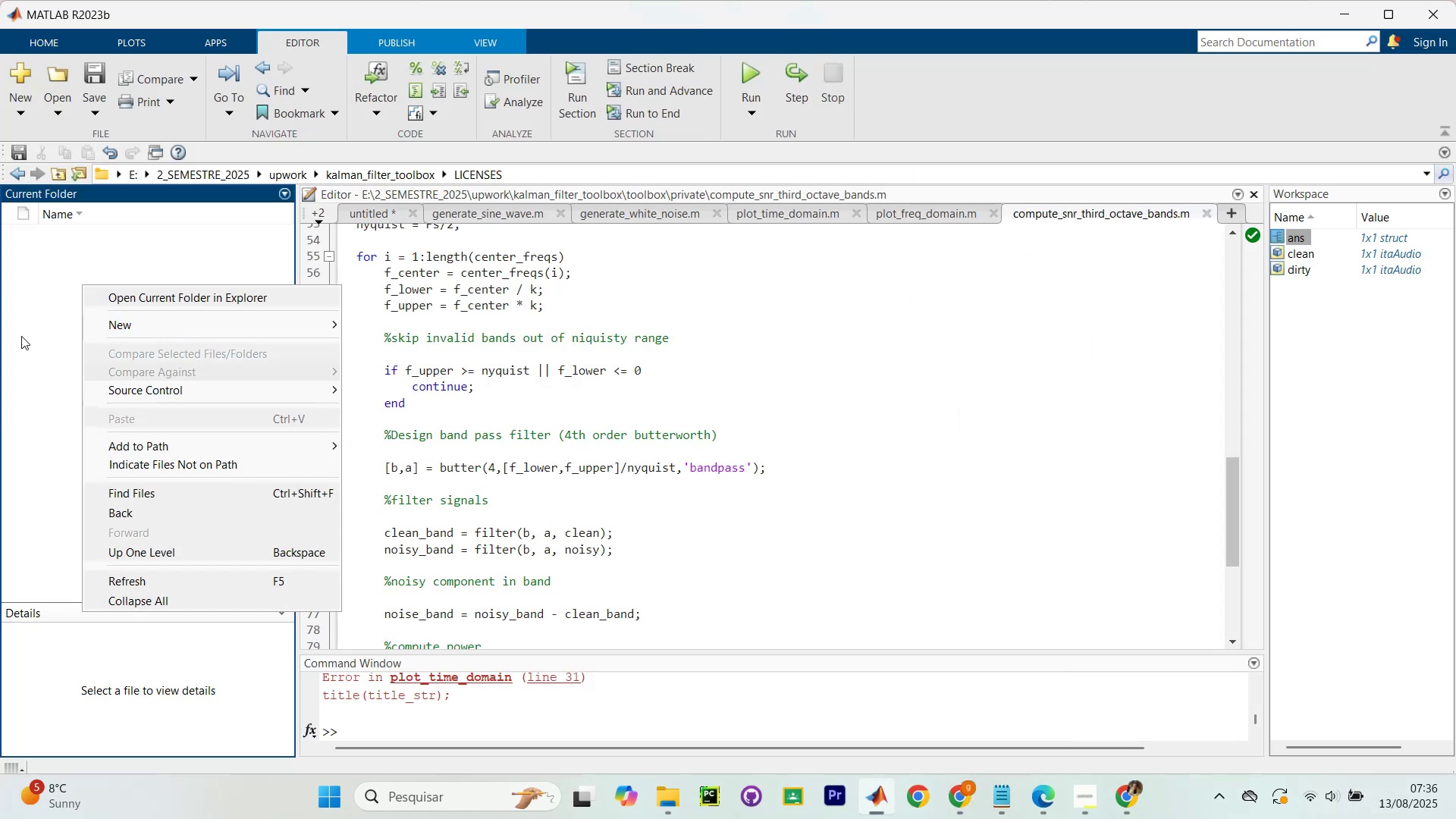 
wait(10.87)
 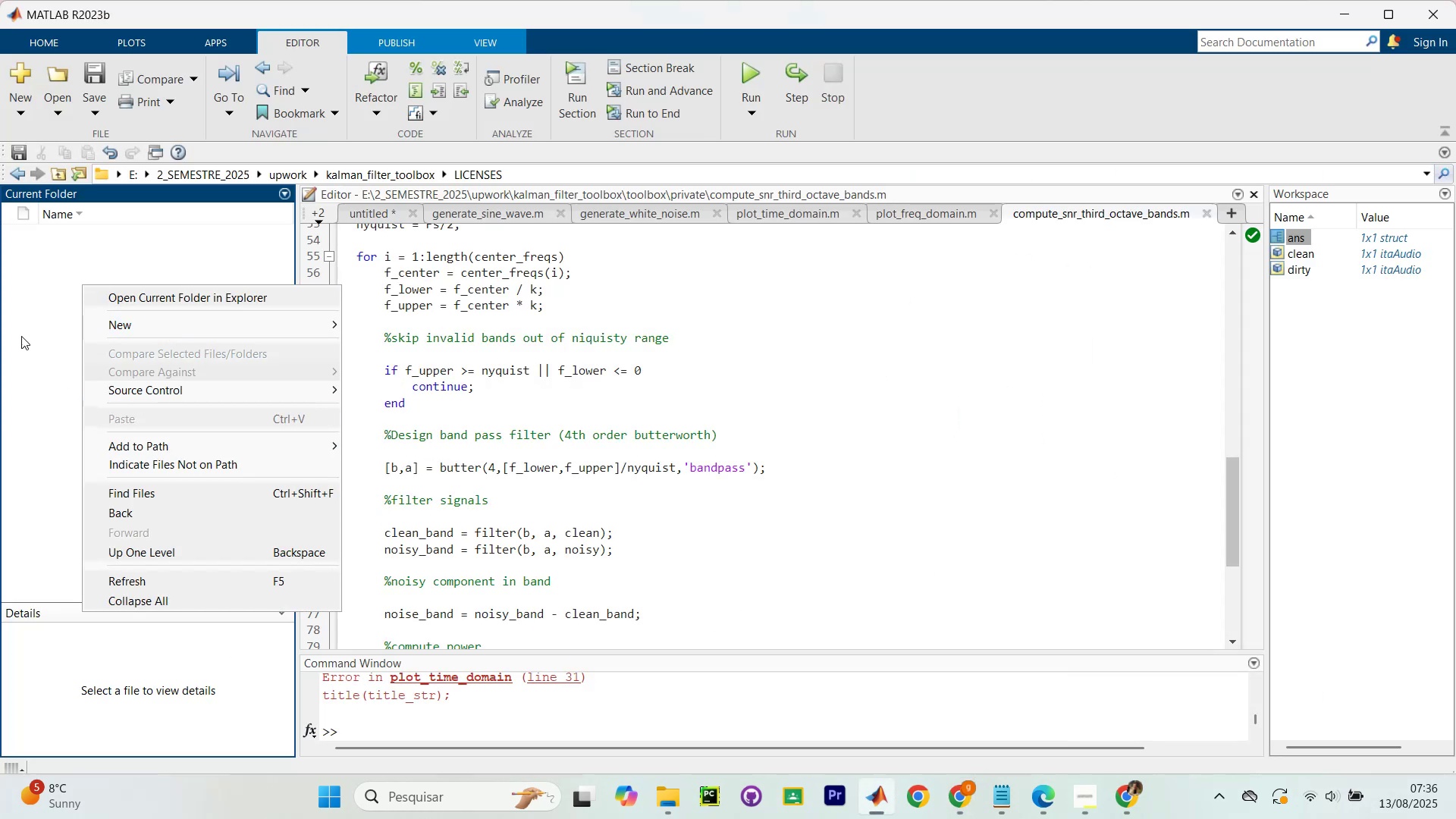 
left_click([411, 350])
 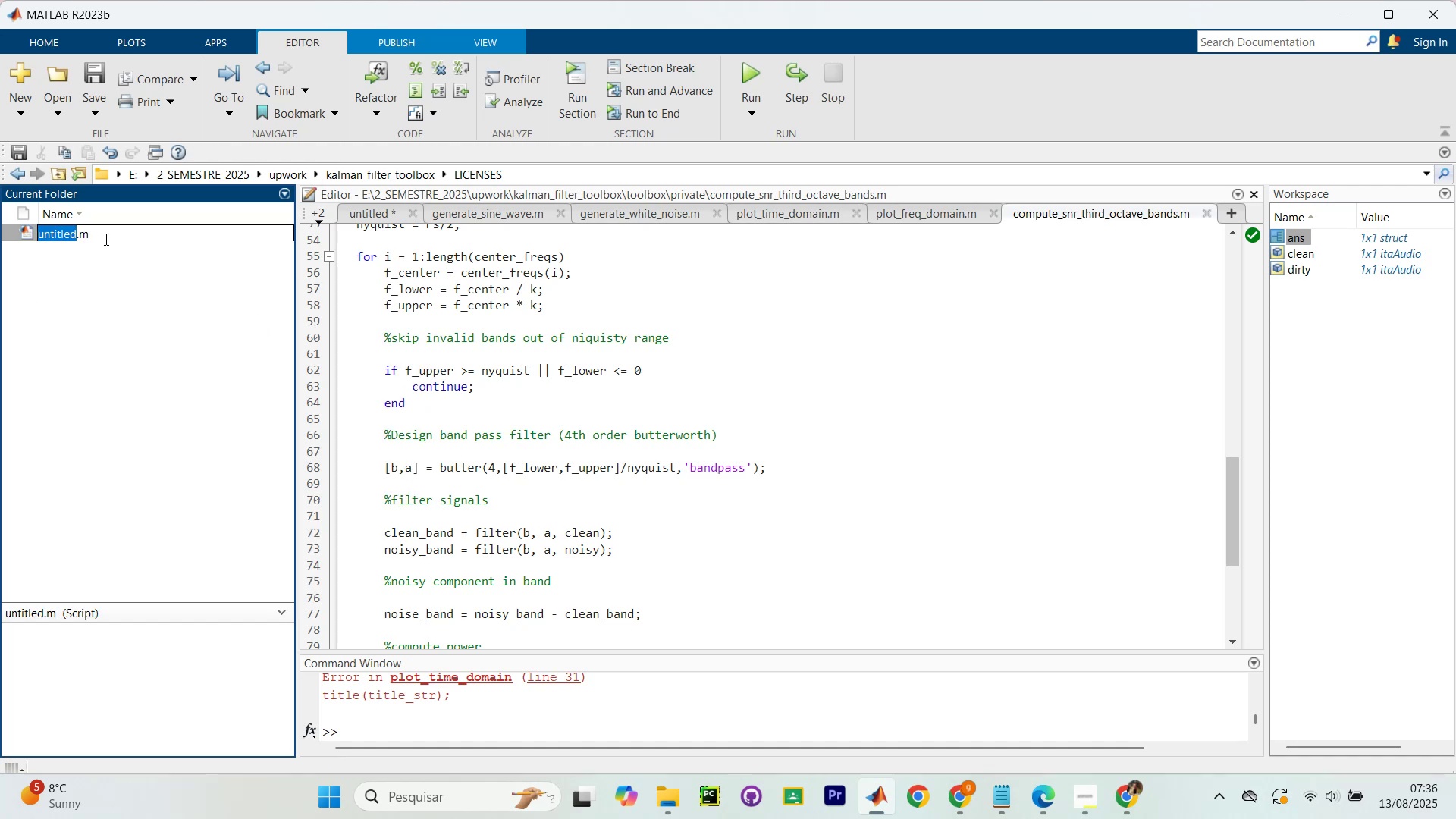 
double_click([109, 239])
 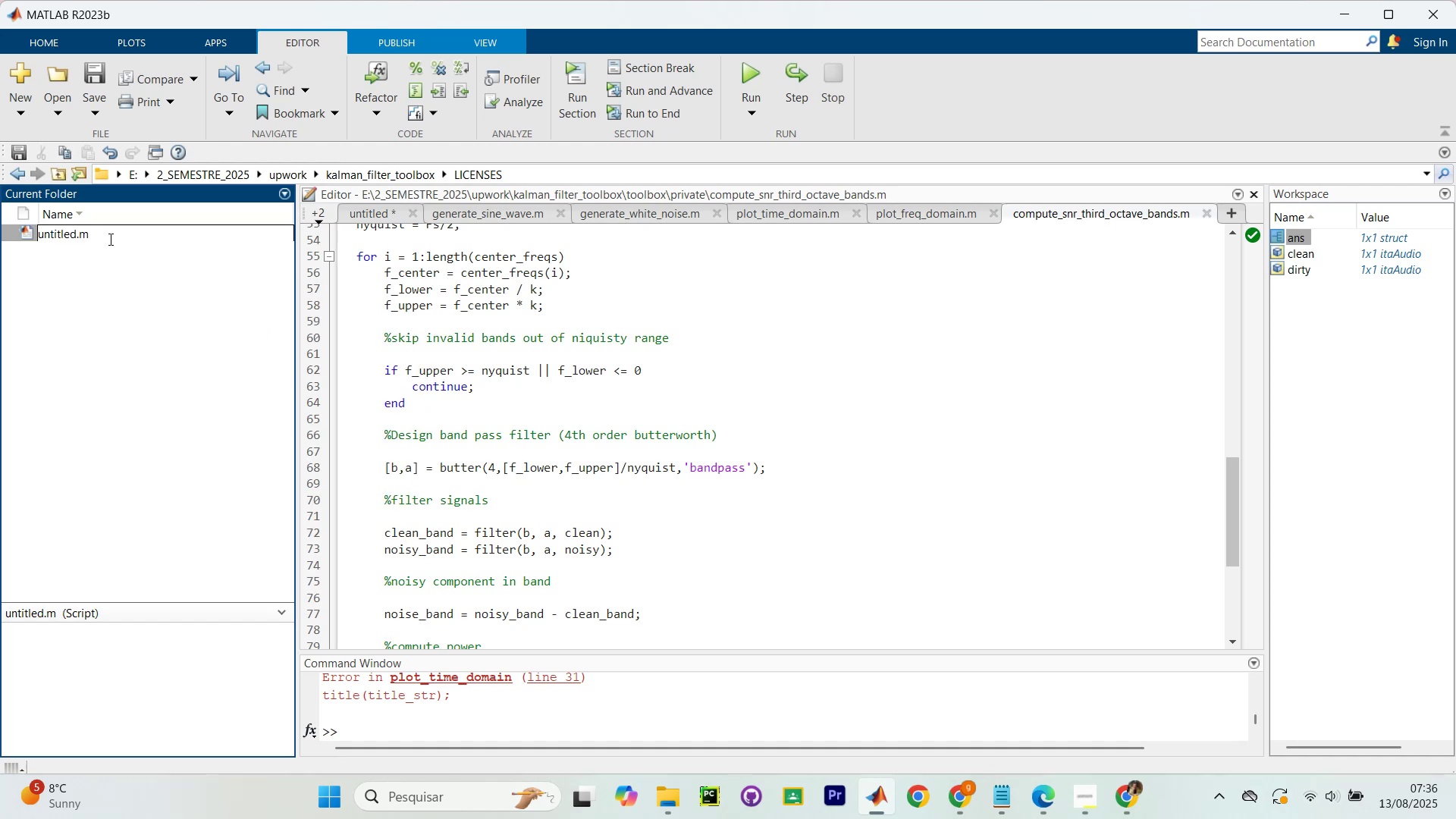 
triple_click([109, 239])
 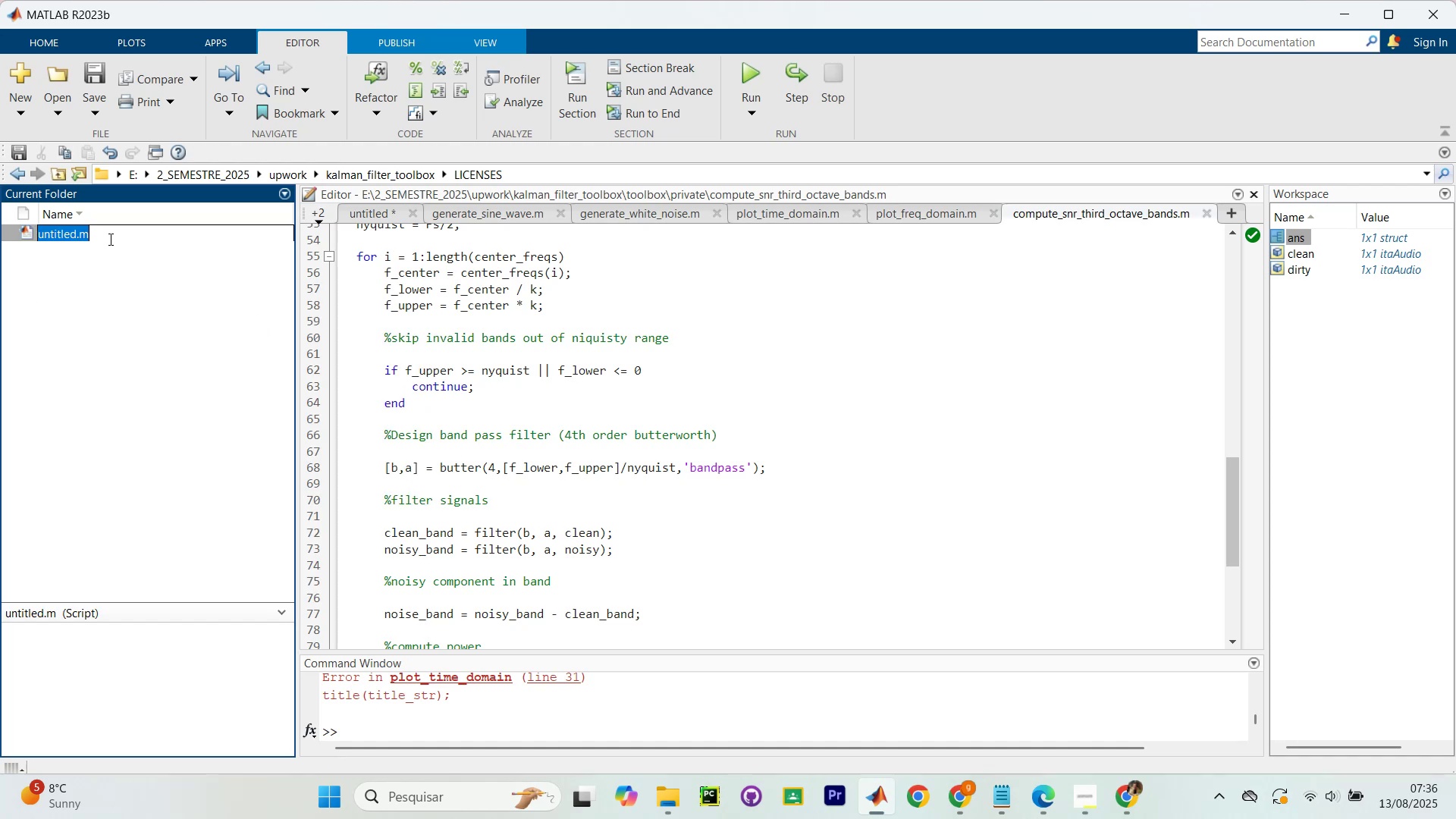 
key(Control+V)
 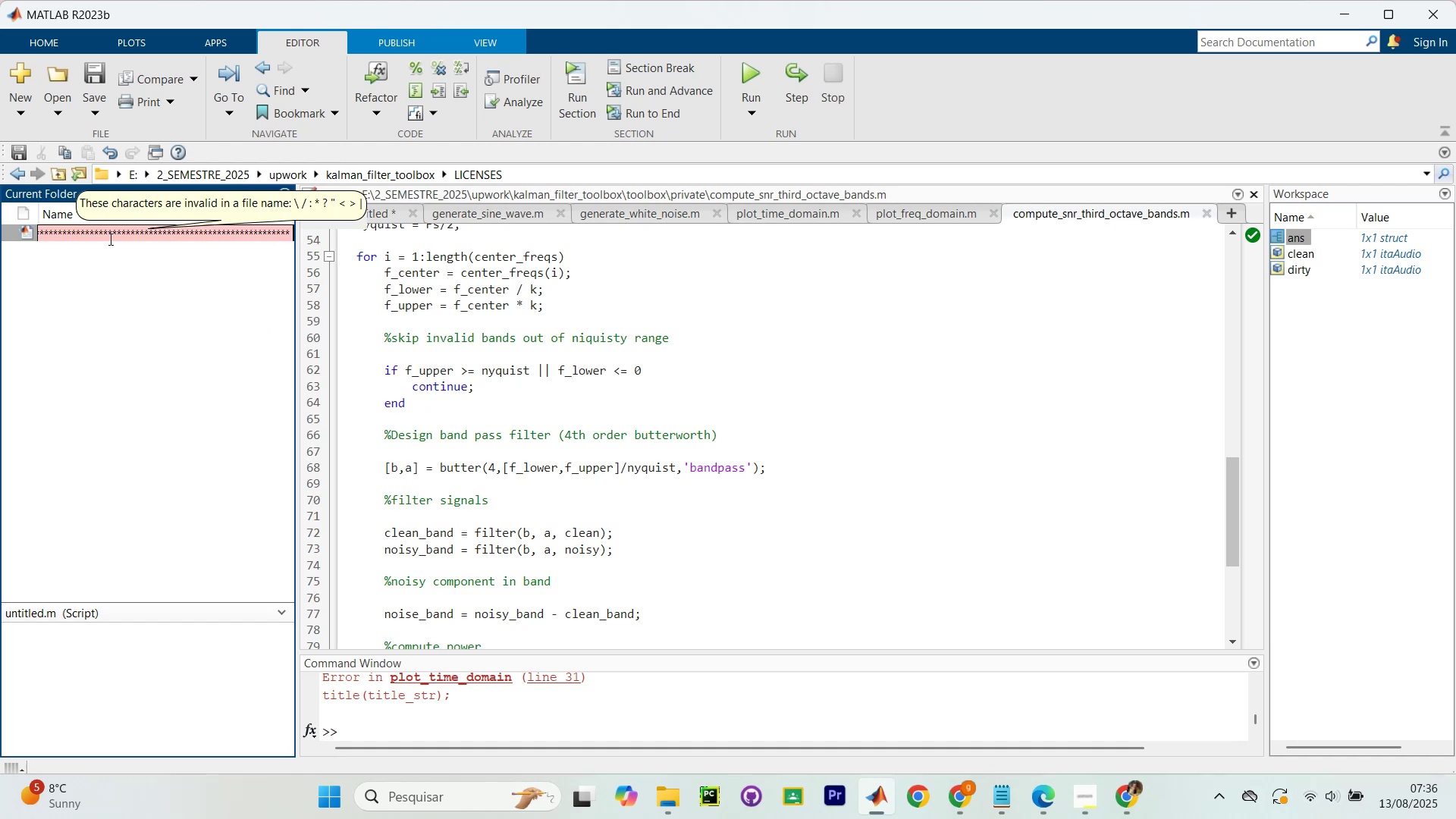 
key(Control+Z)
 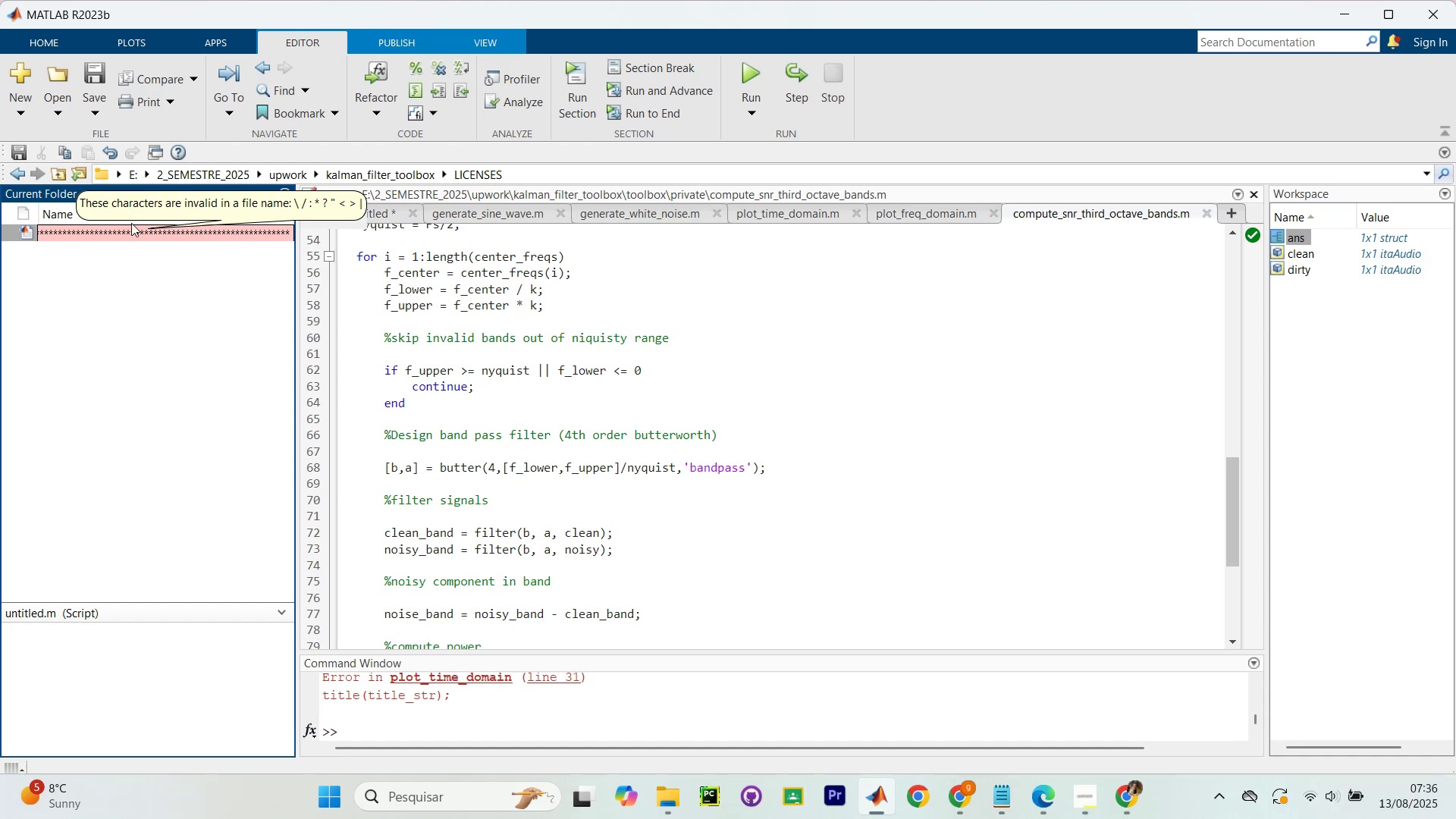 
key(Control+A)
 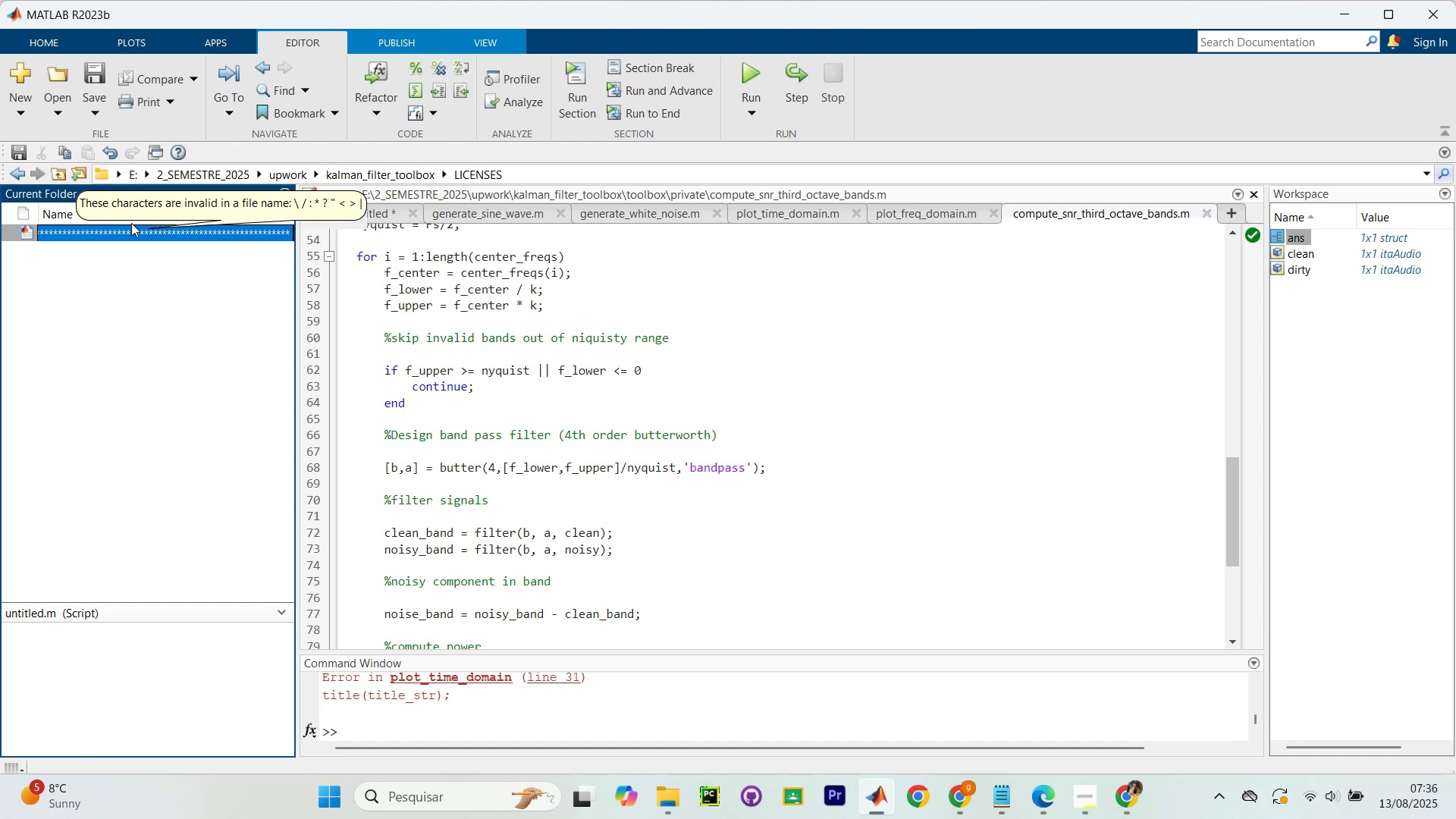 
key(Backspace)
type(ITA)
key(Backspace)
key(Backspace)
key(Backspace)
type(Itatoolbox)
 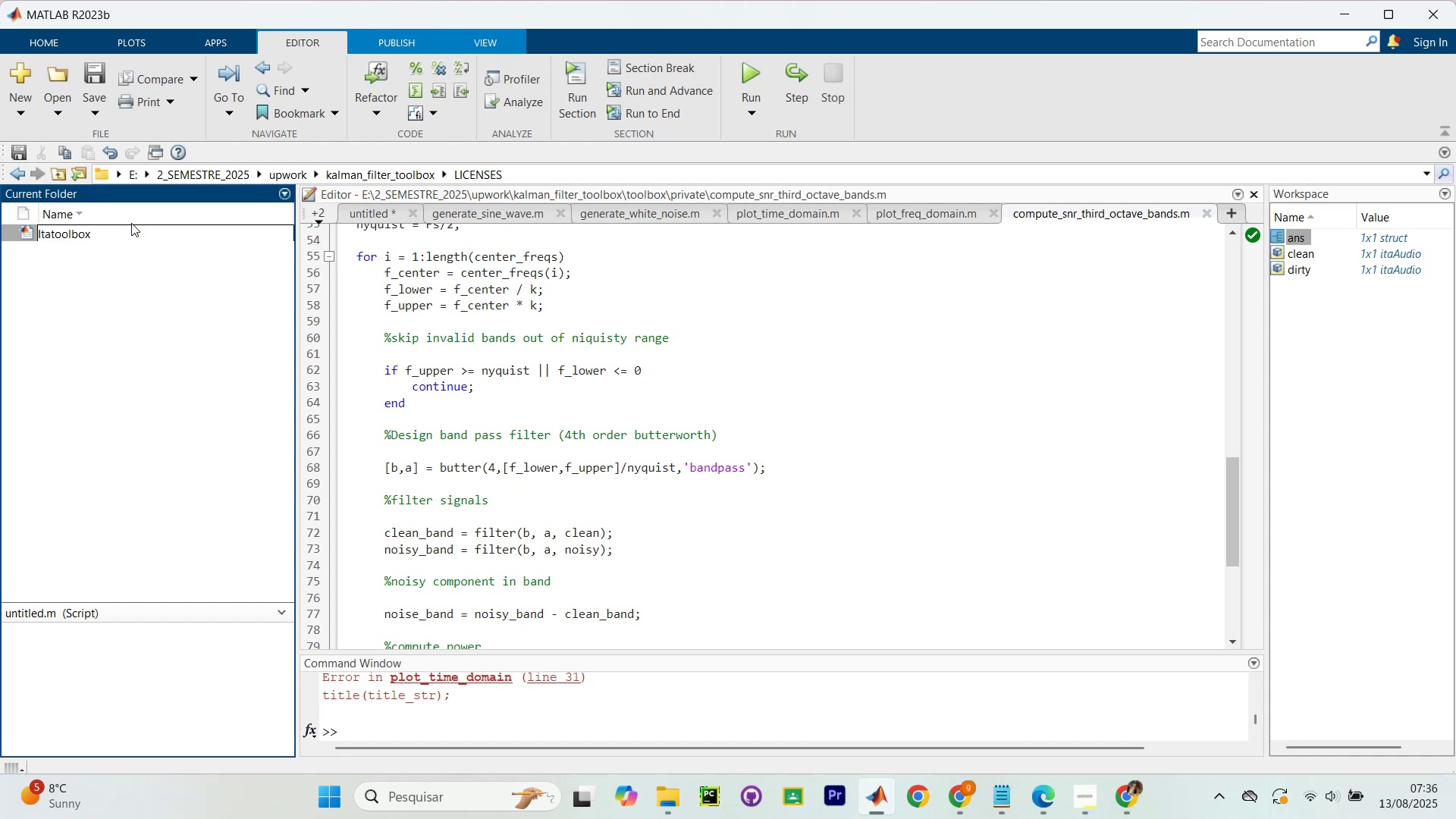 
hold_key(key=ShiftRight, duration=1.52)
 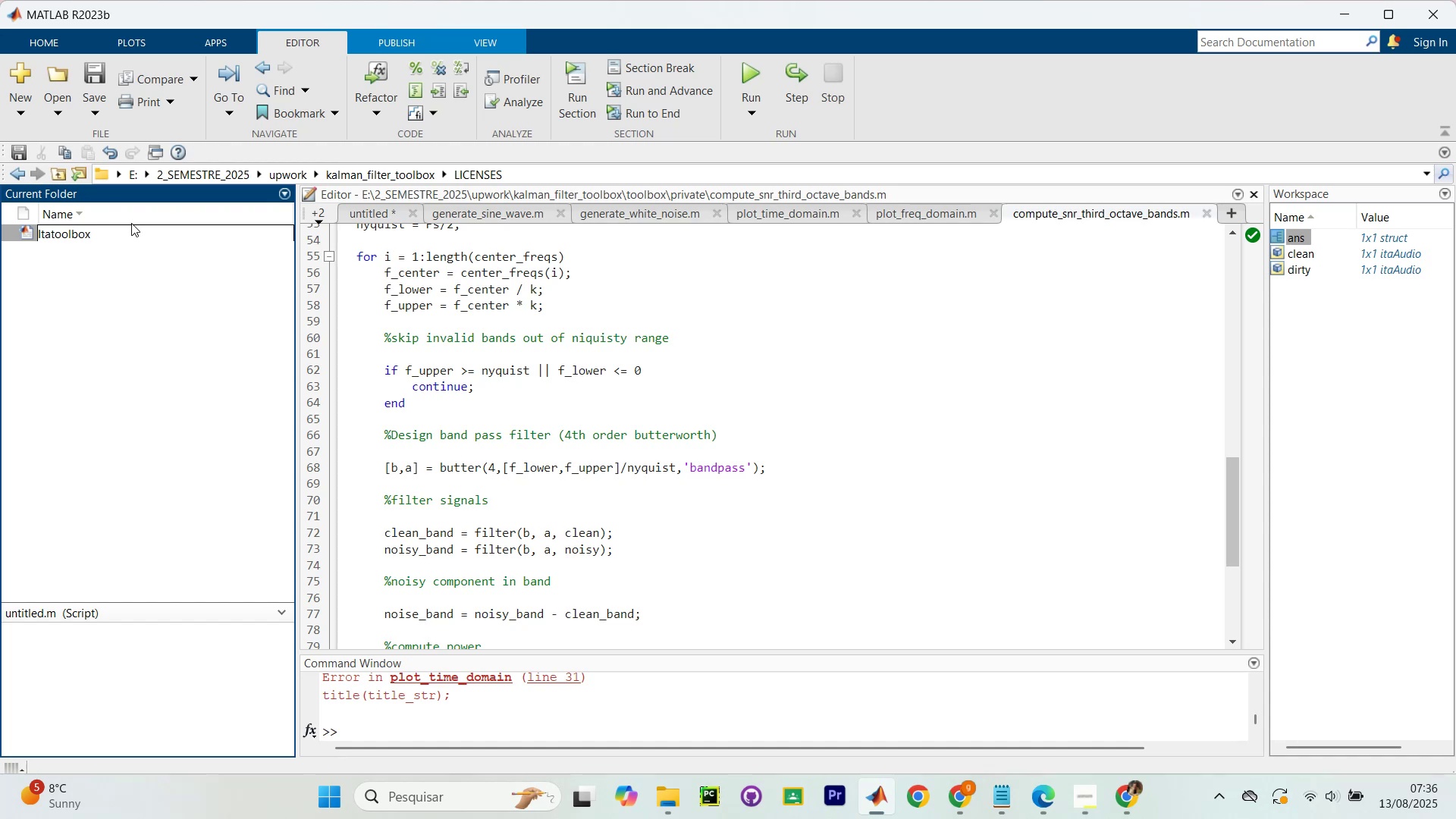 
hold_key(key=Backspace, duration=0.31)
 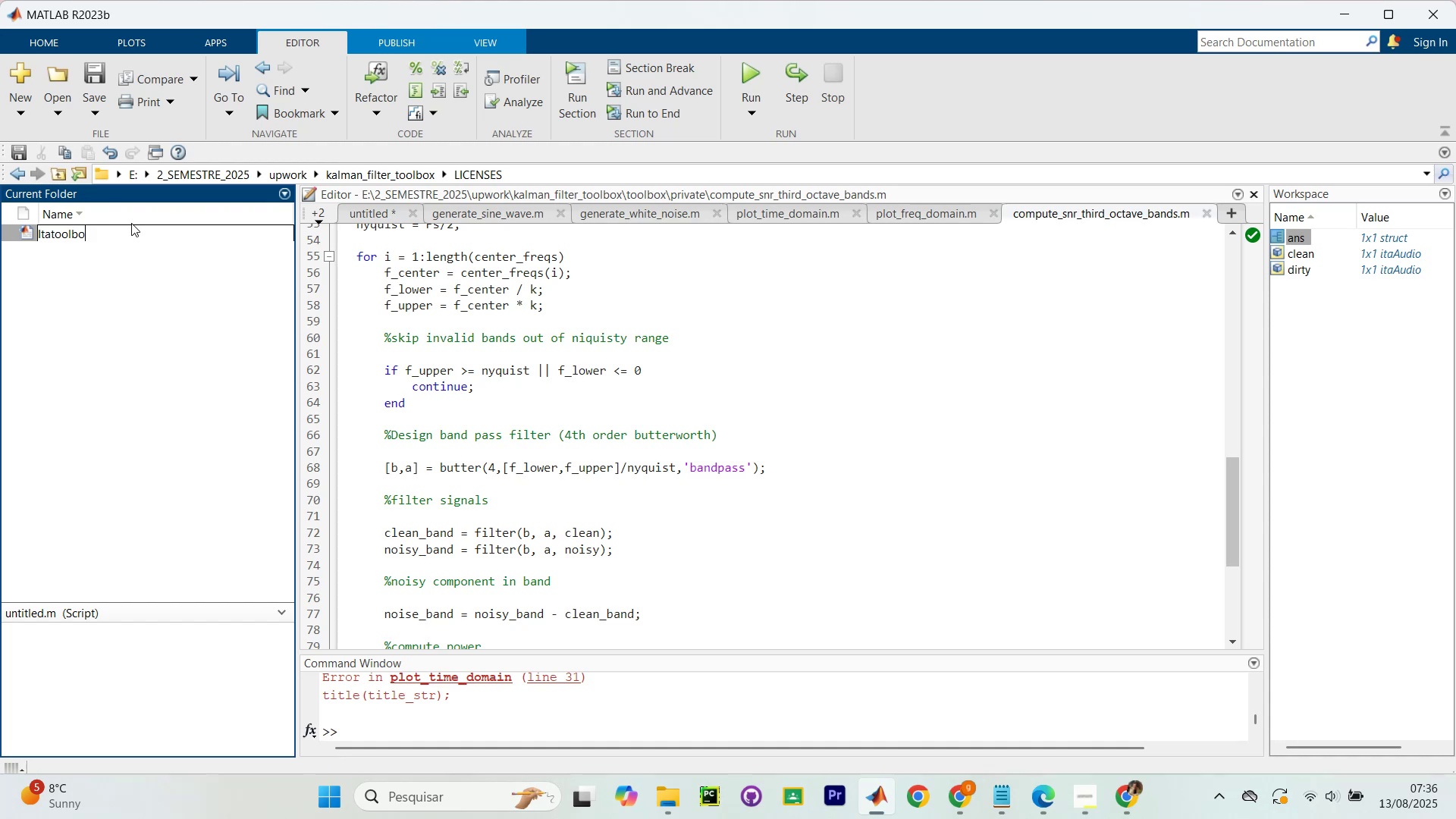 
key(Backspace)
key(Backspace)
key(Backspace)
key(Backspace)
key(Backspace)
key(Backspace)
type(_toolbox.txt)
 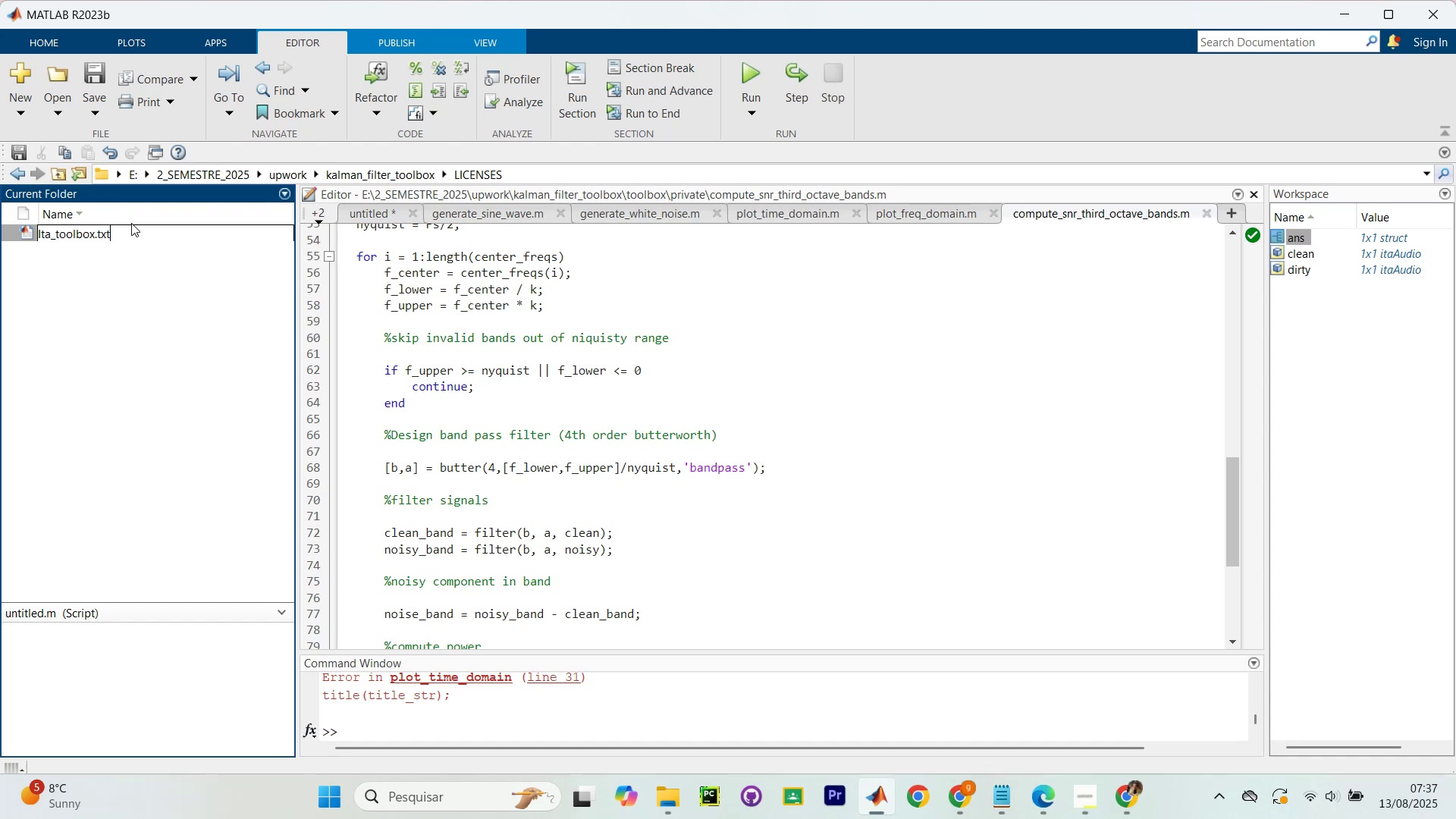 
key(Enter)
 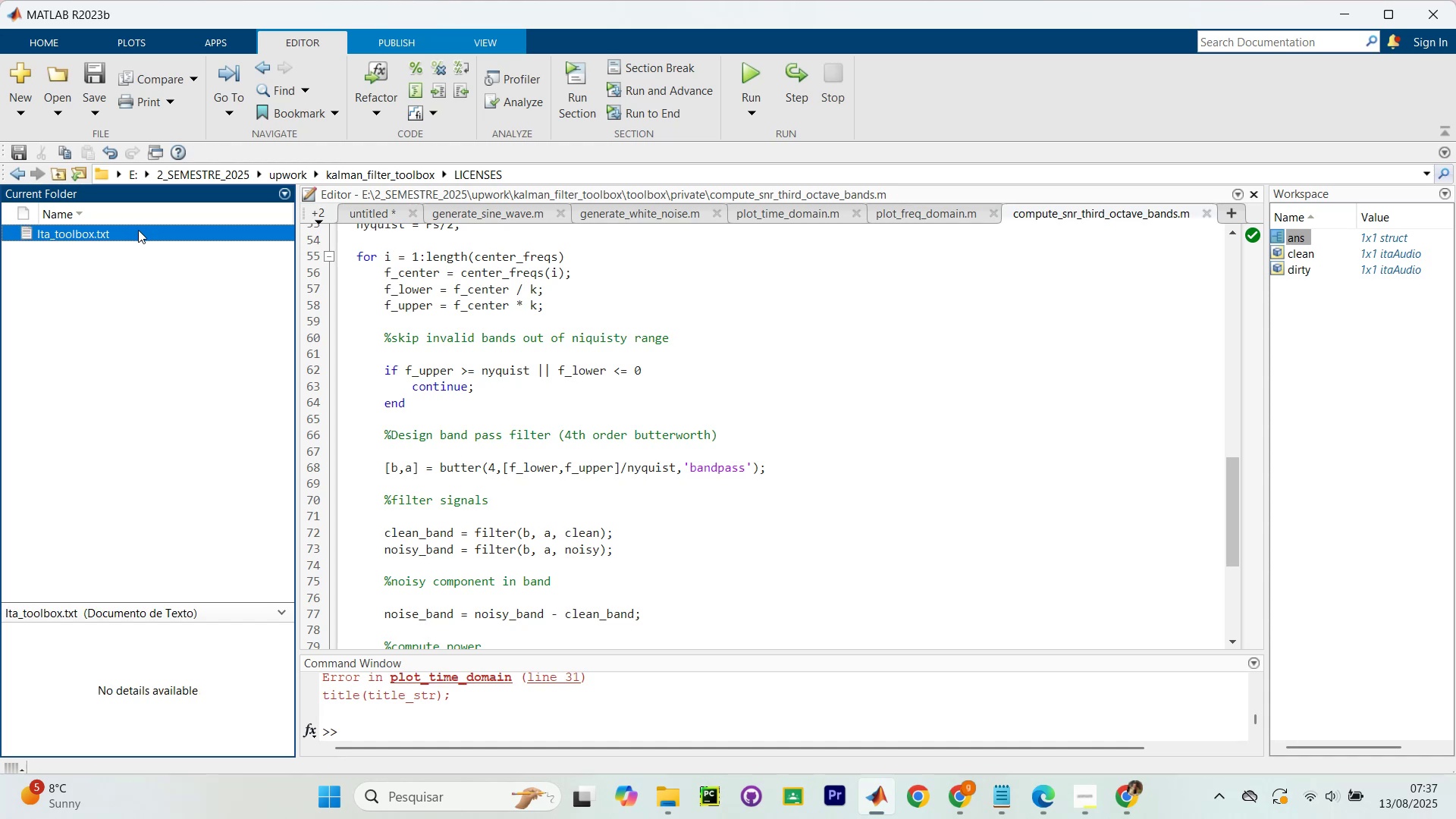 
double_click([110, 232])
 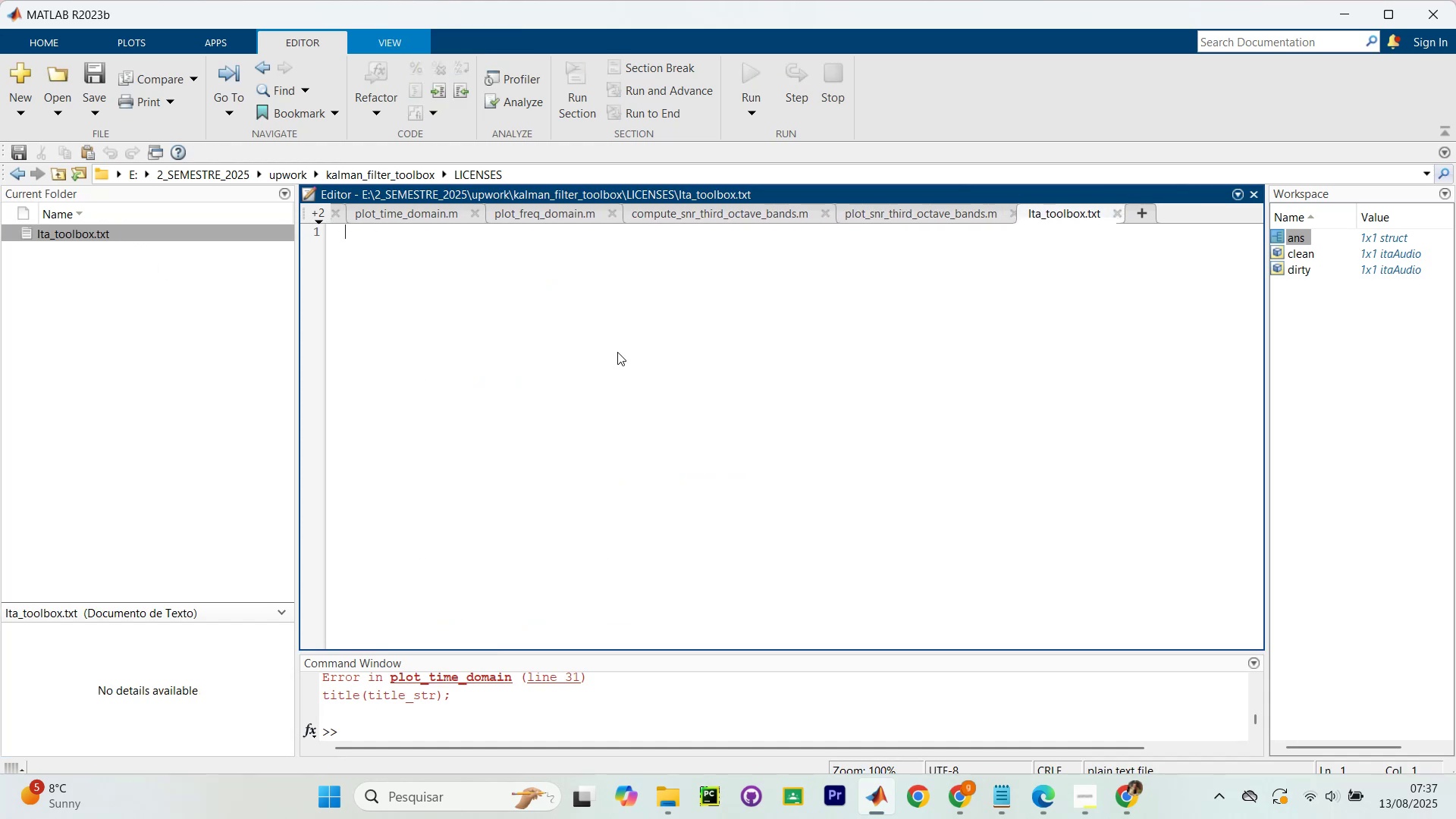 
key(Control+V)
 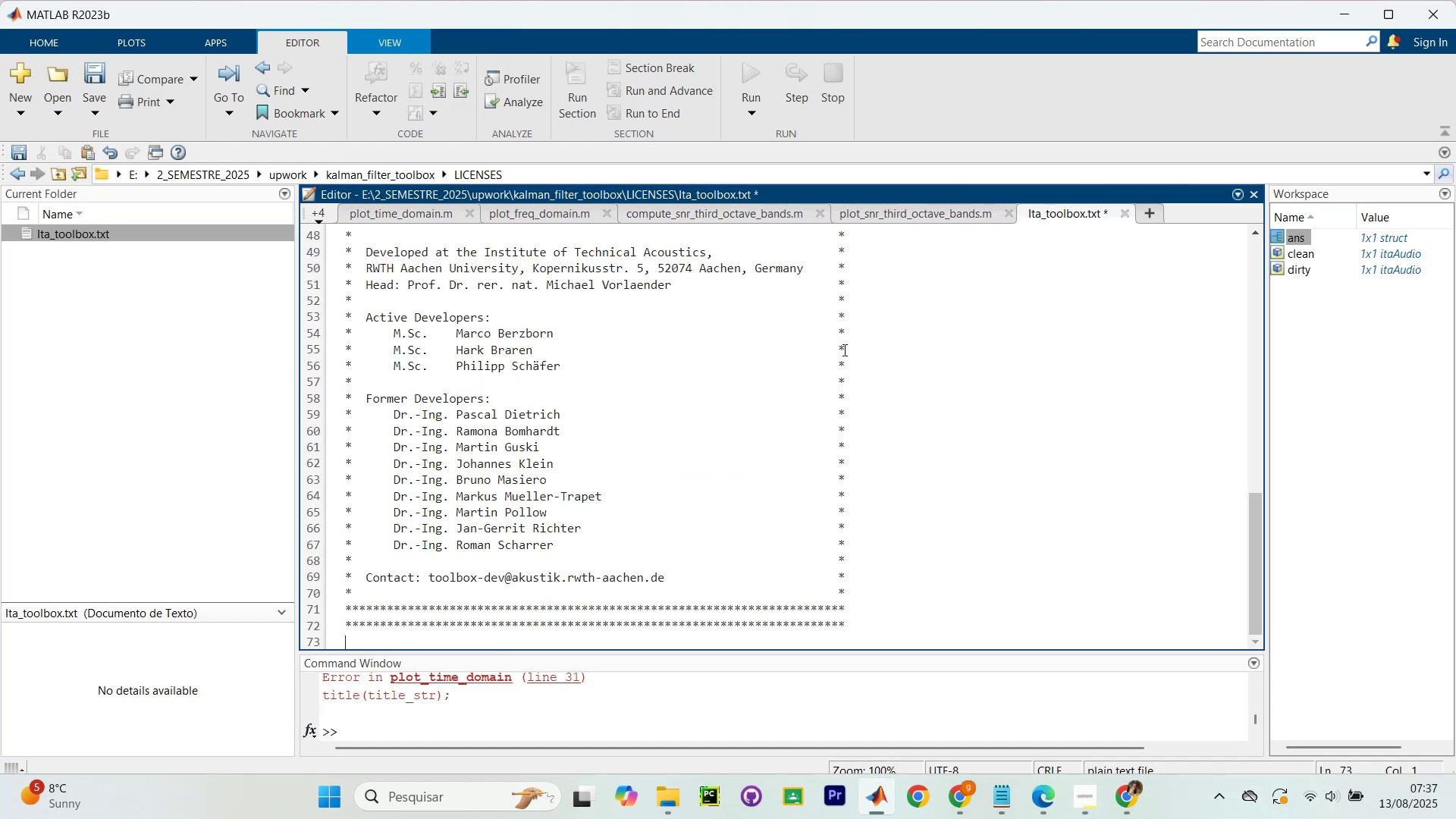 
scroll: coordinate [947, 219], scroll_direction: up, amount: 15.0
 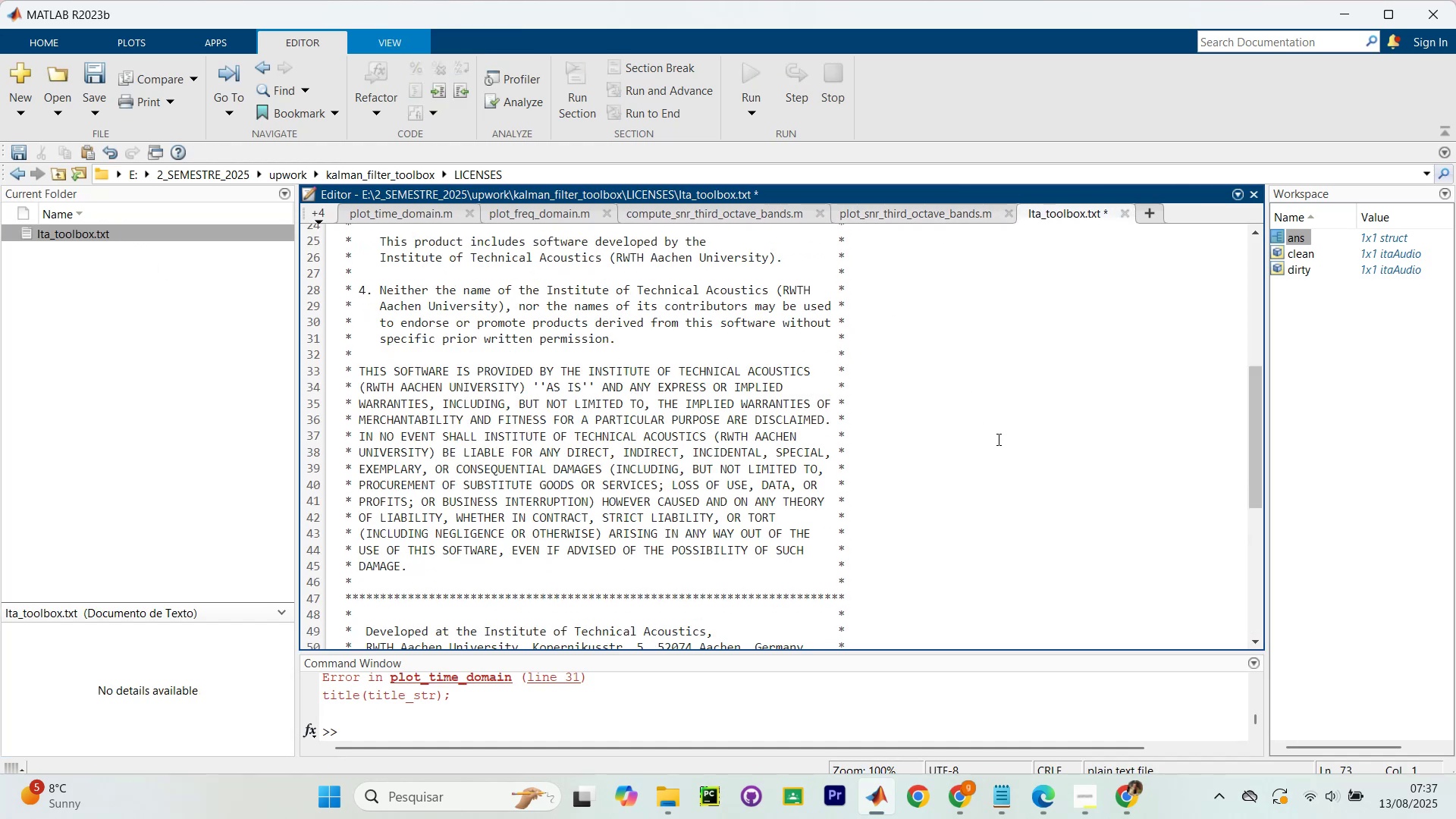 
scroll: coordinate [998, 384], scroll_direction: down, amount: 13.0
 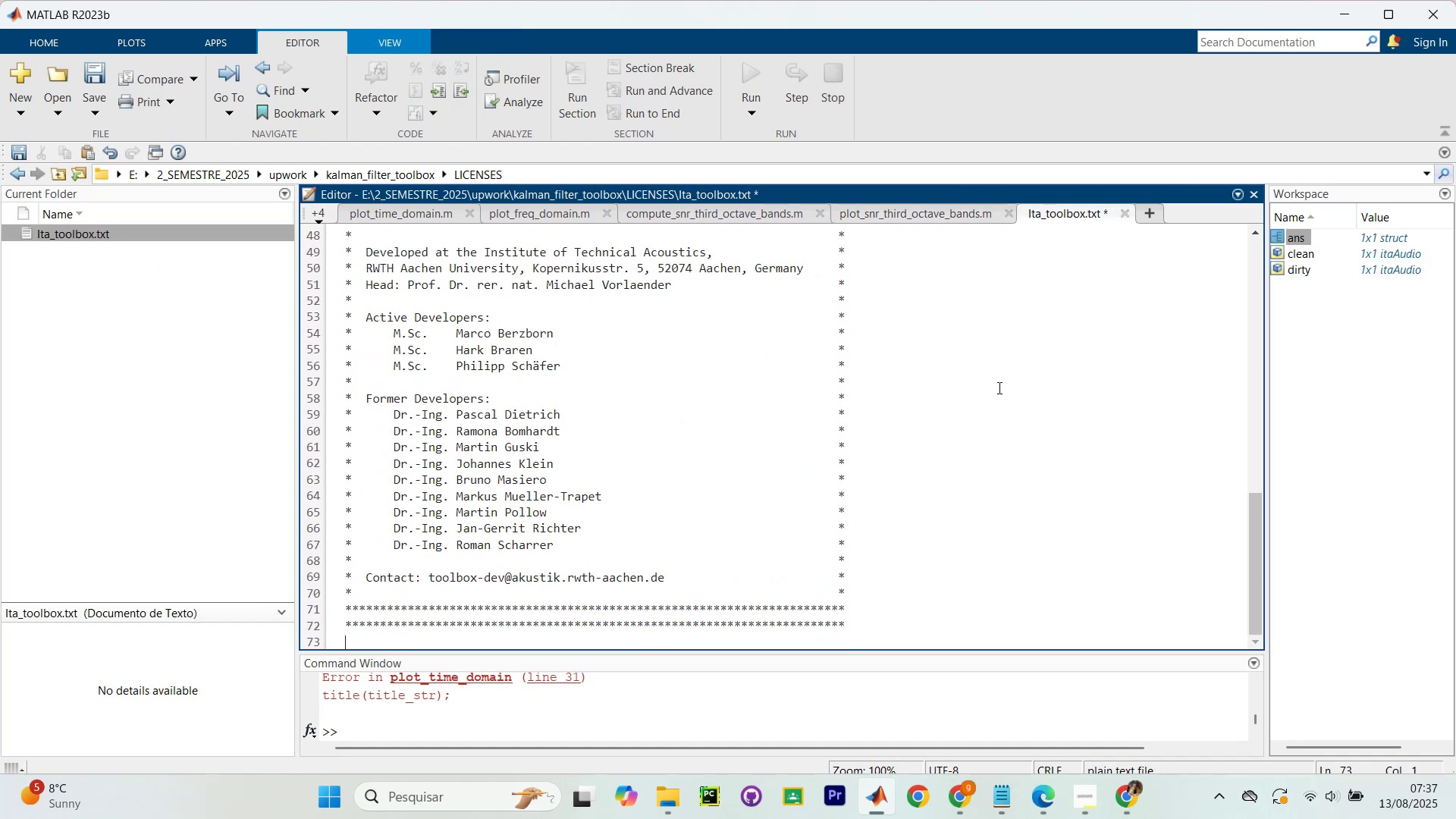 
left_click_drag(start_coordinate=[996, 403], to_coordinate=[993, 407])
 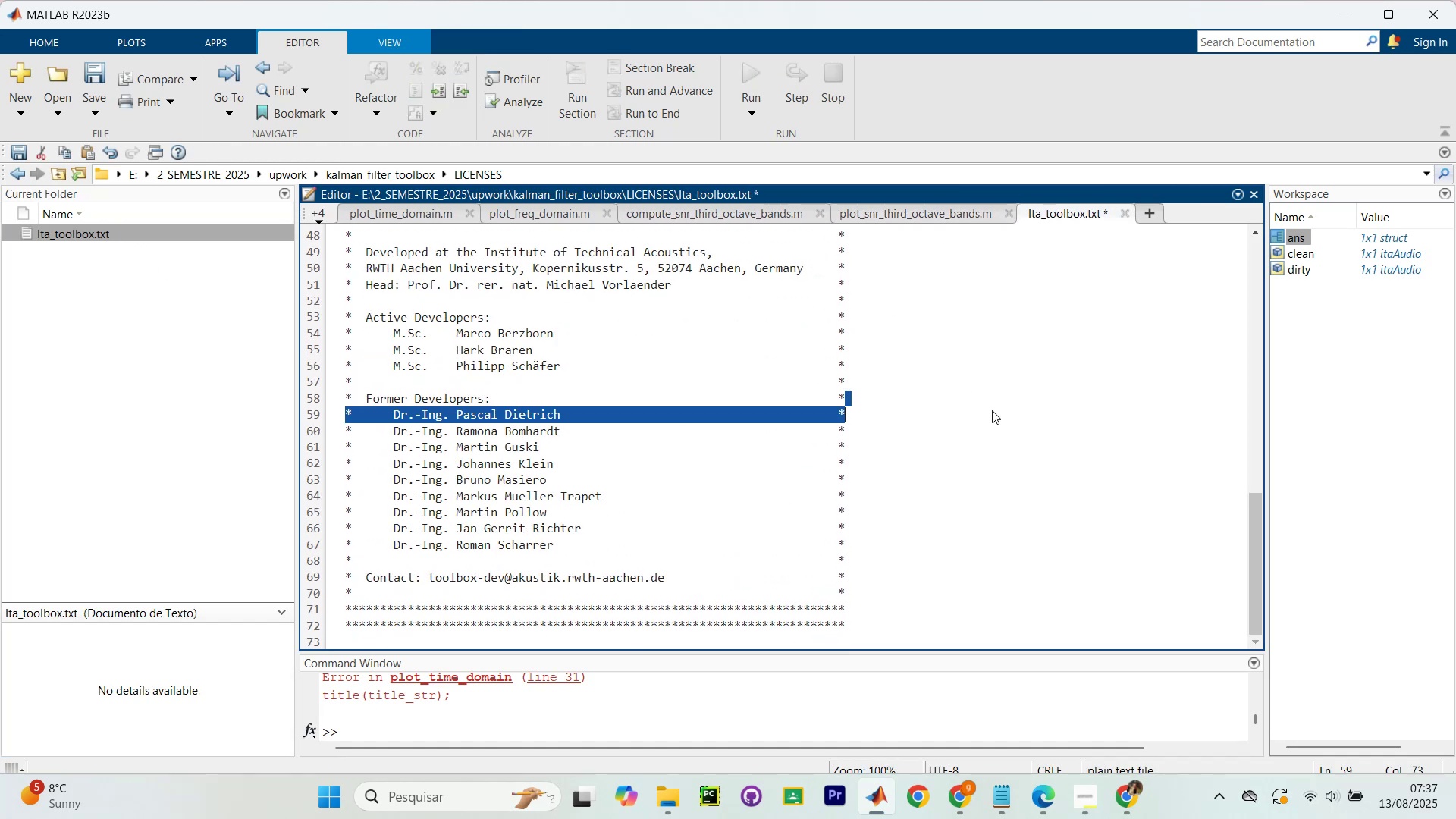 
key(Control+S)
 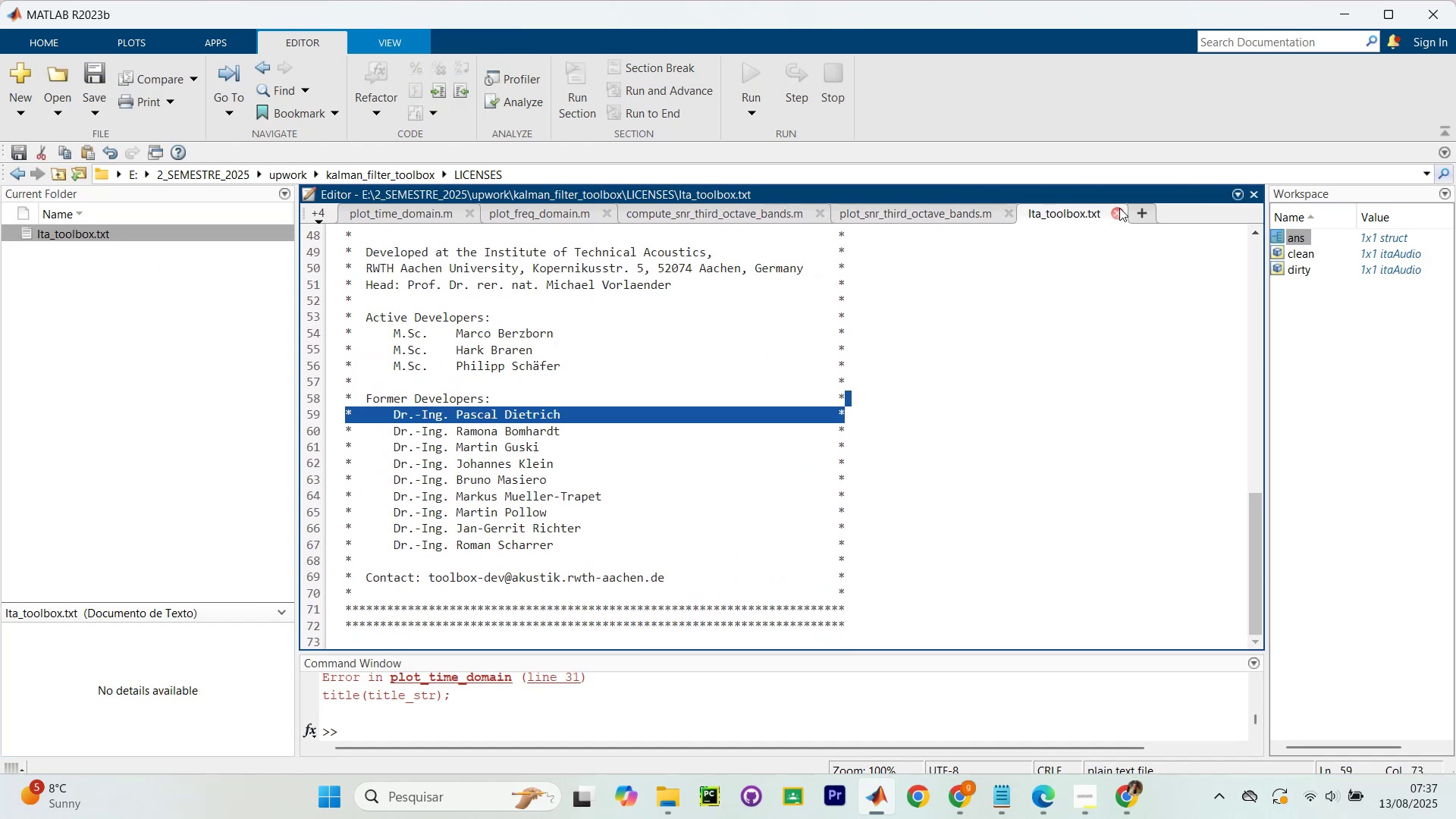 
scroll: coordinate [805, 459], scroll_direction: down, amount: 8.0
 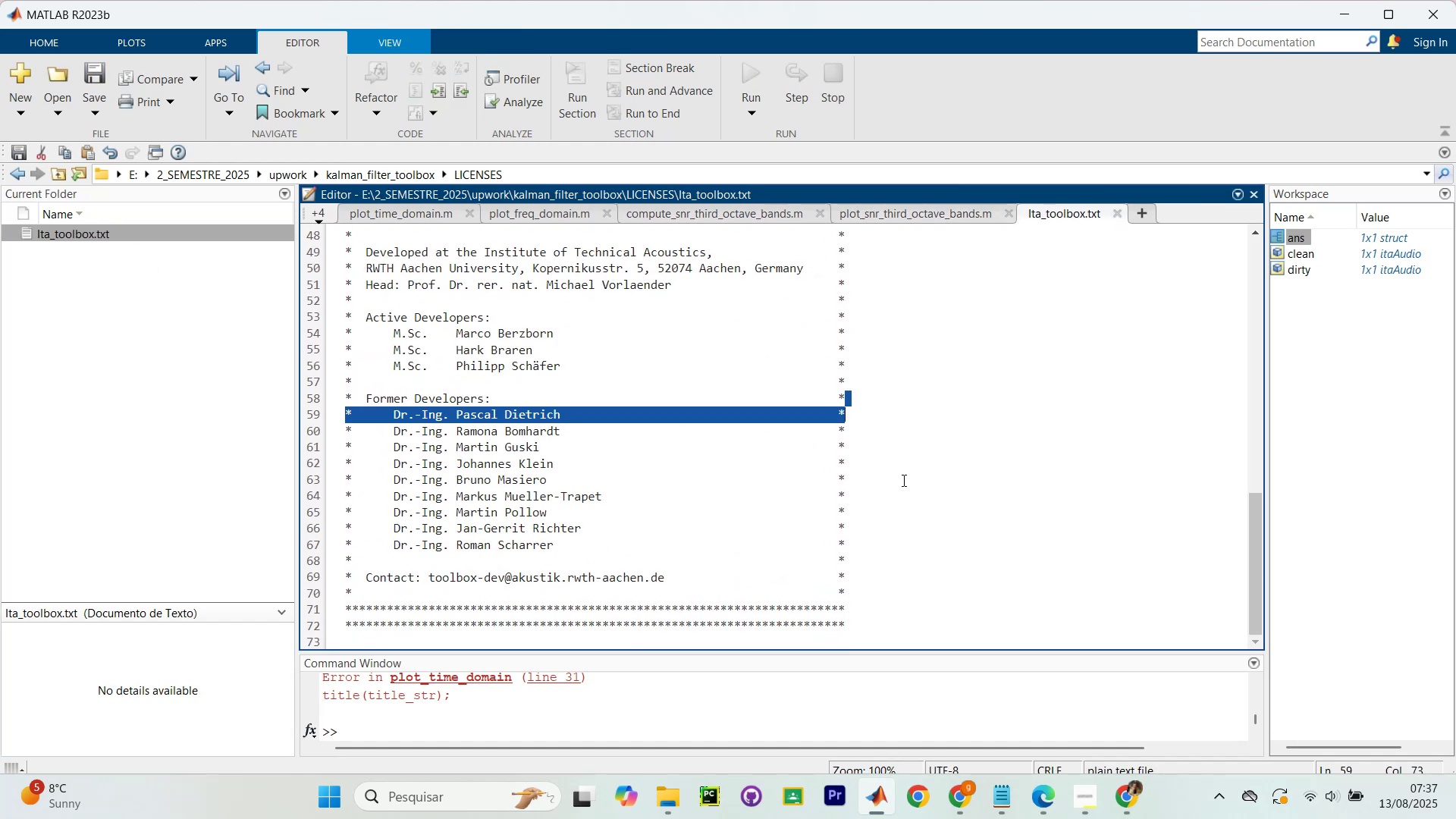 
left_click([992, 483])
 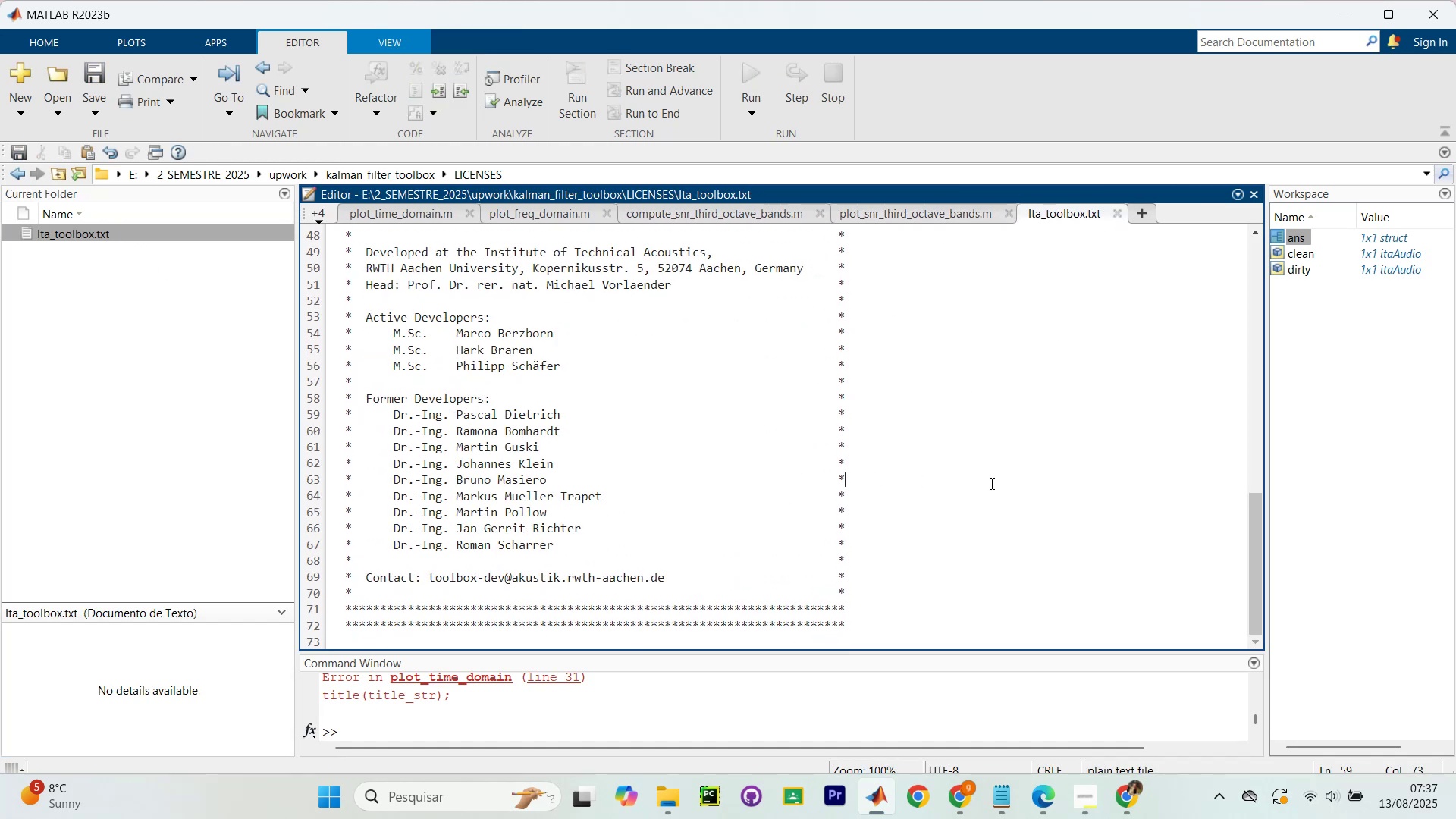 
scroll: coordinate [923, 456], scroll_direction: up, amount: 6.0
 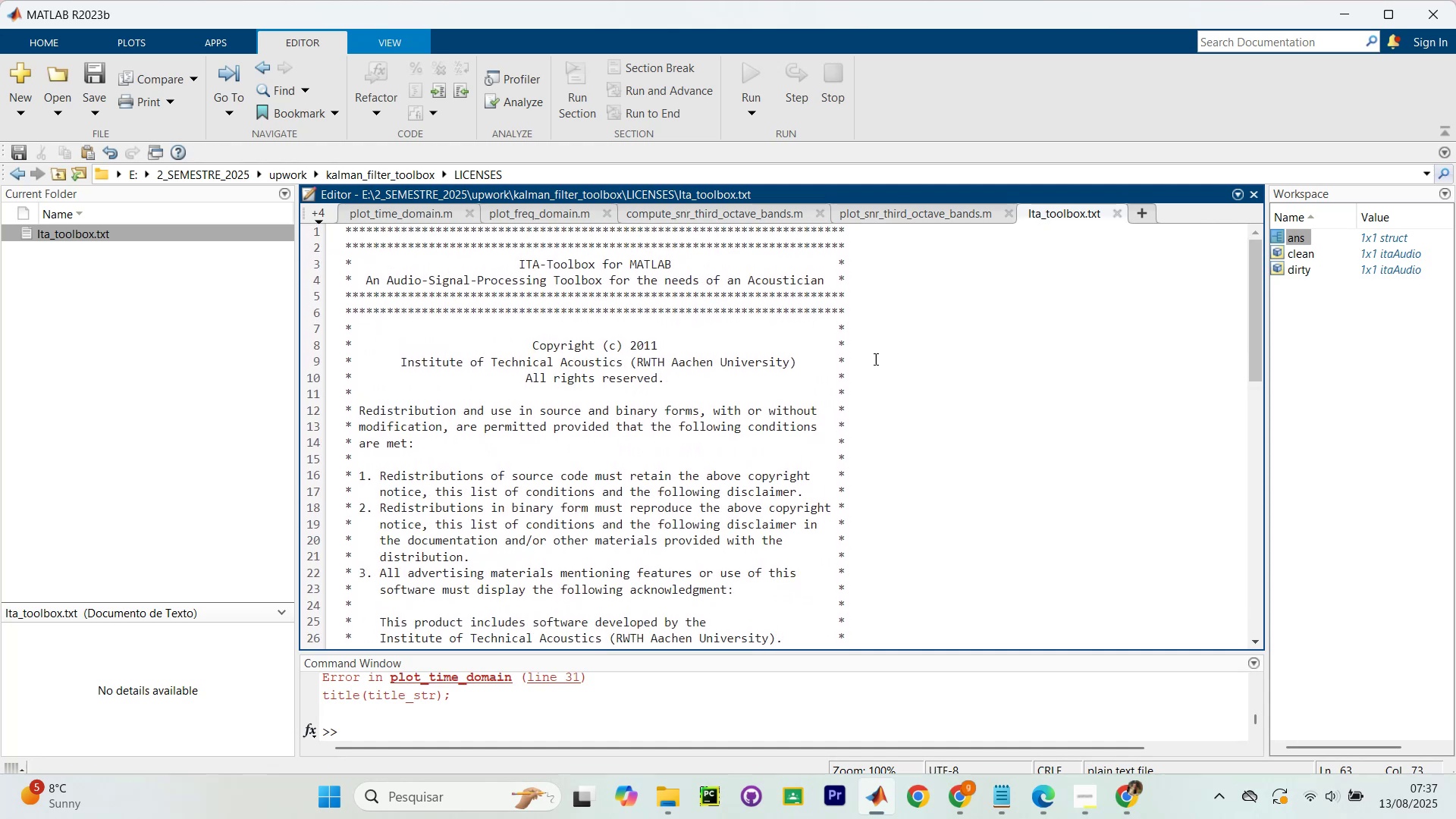 
scroll: coordinate [474, 364], scroll_direction: down, amount: 2.0
 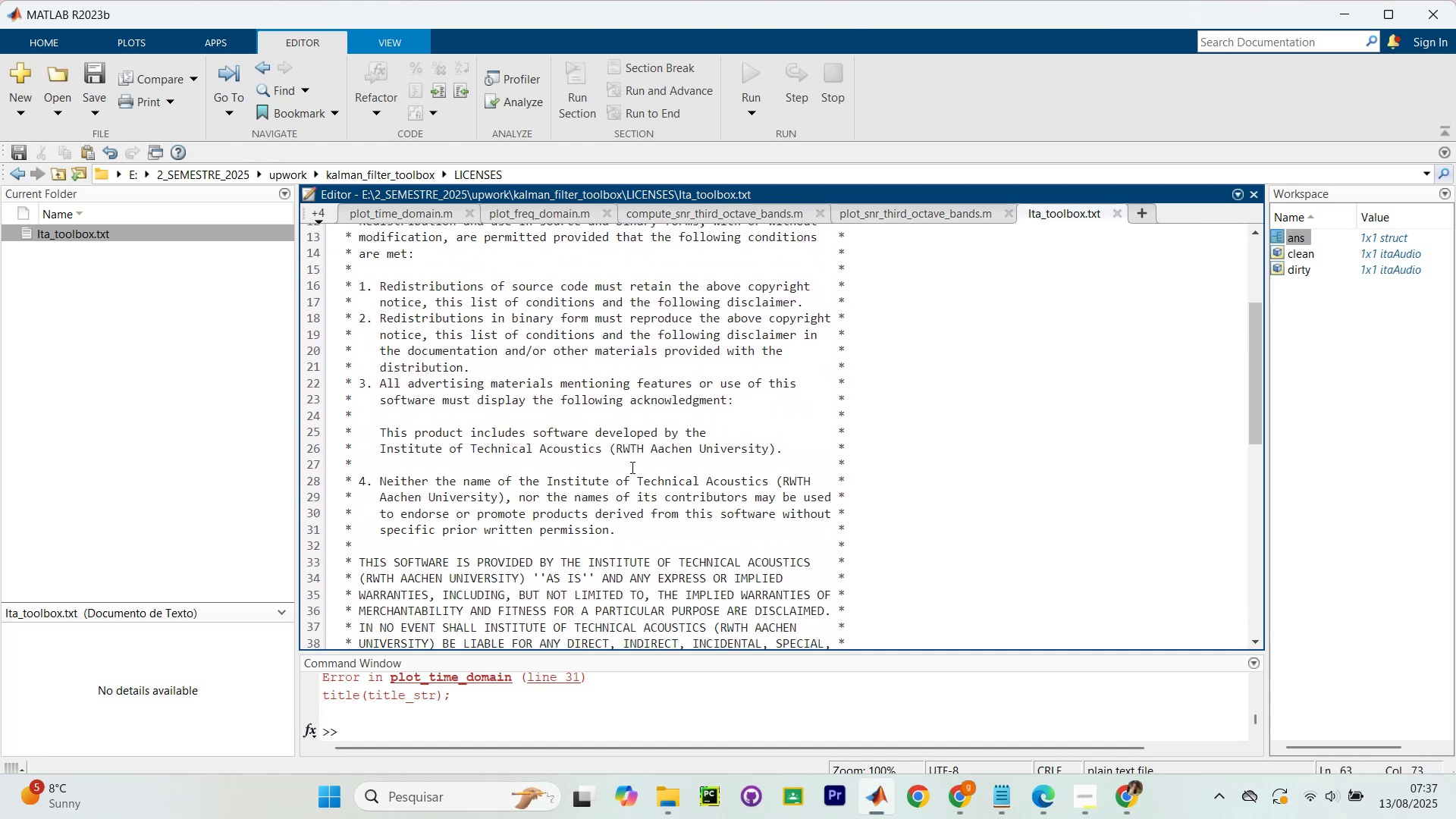 
left_click_drag(start_coordinate=[400, 308], to_coordinate=[592, 308])
 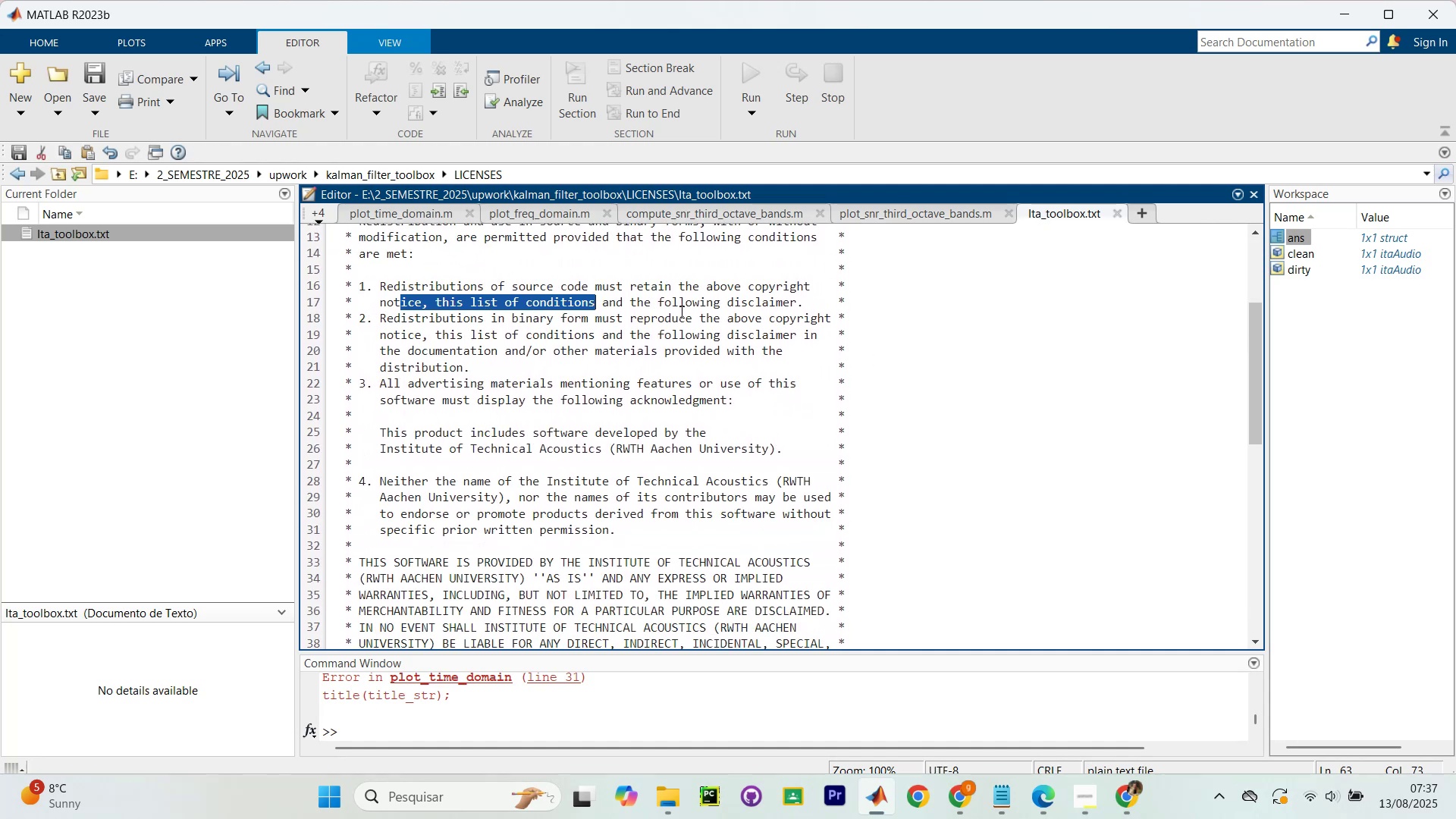 
double_click([680, 312])
 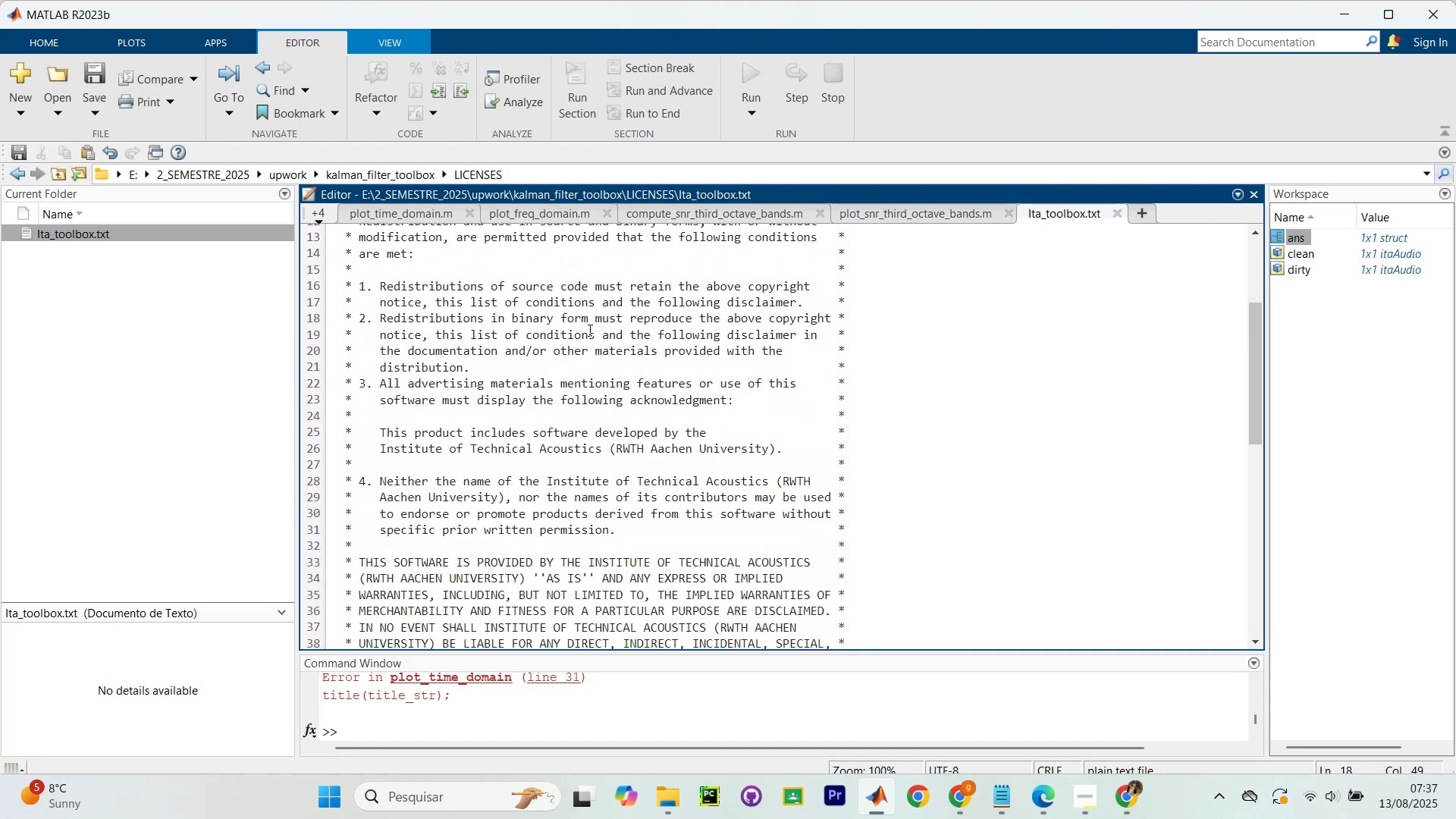 
left_click_drag(start_coordinate=[419, 320], to_coordinate=[671, 327])
 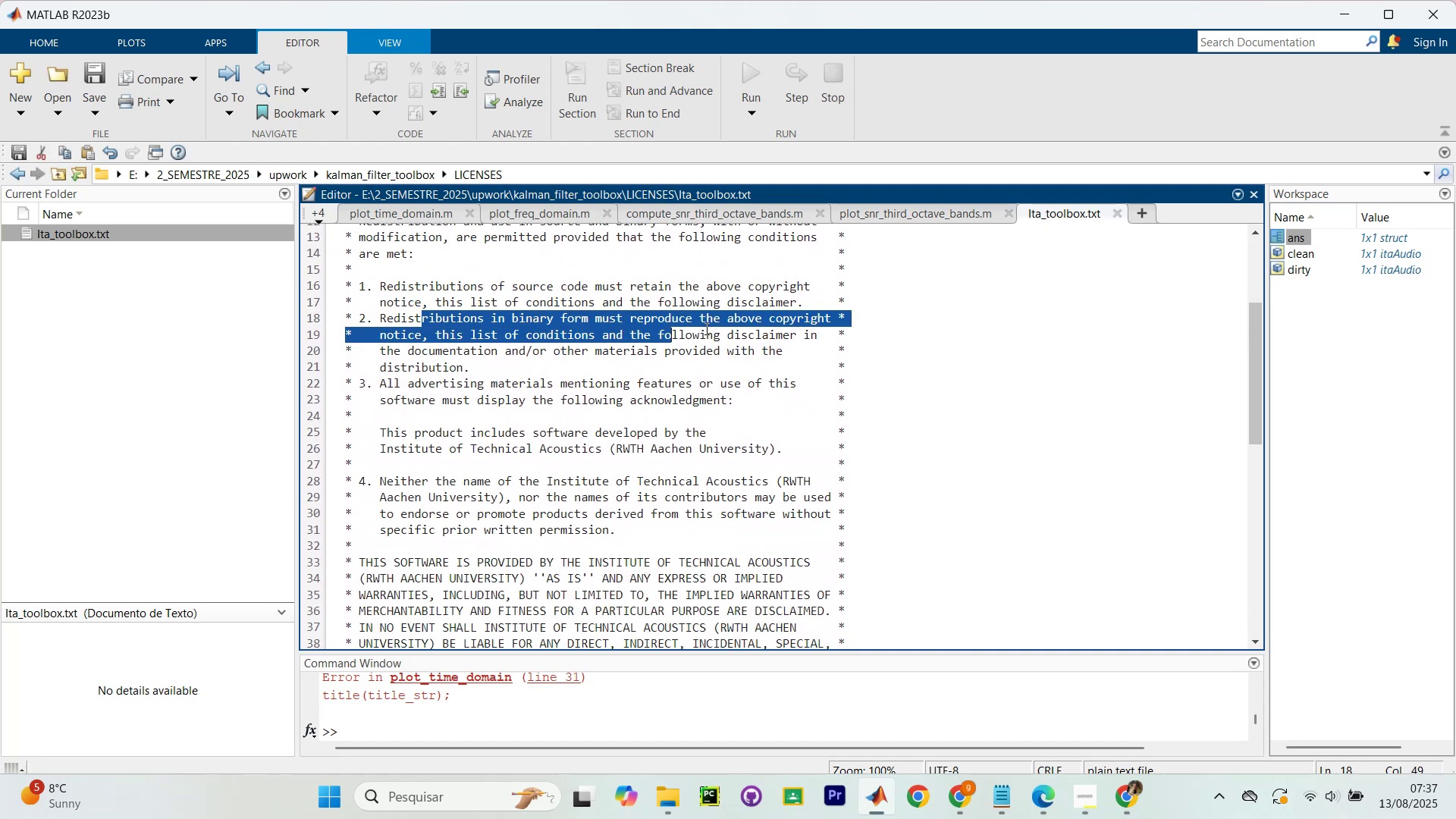 
double_click([705, 328])
 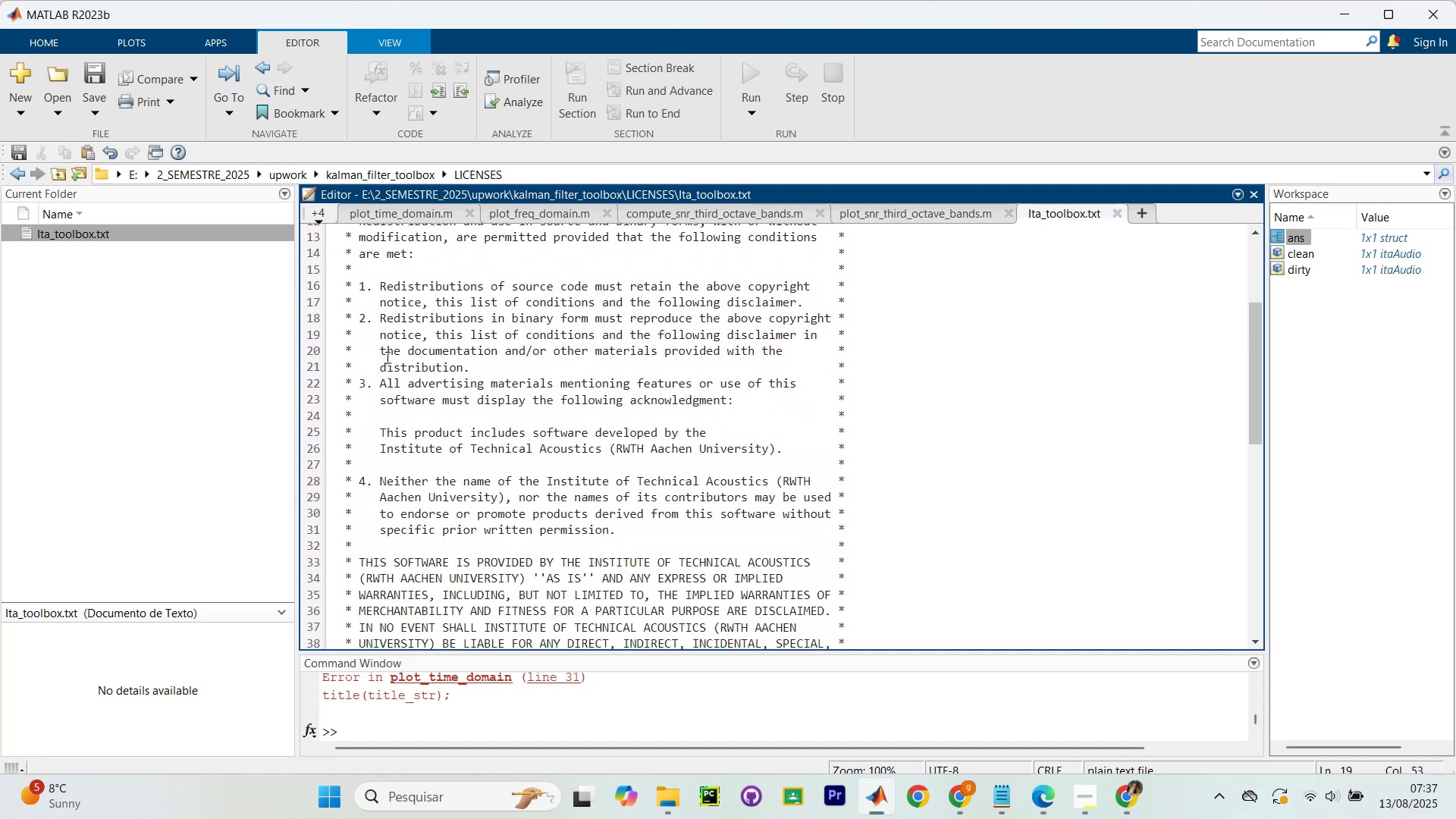 
left_click_drag(start_coordinate=[398, 382], to_coordinate=[558, 391])
 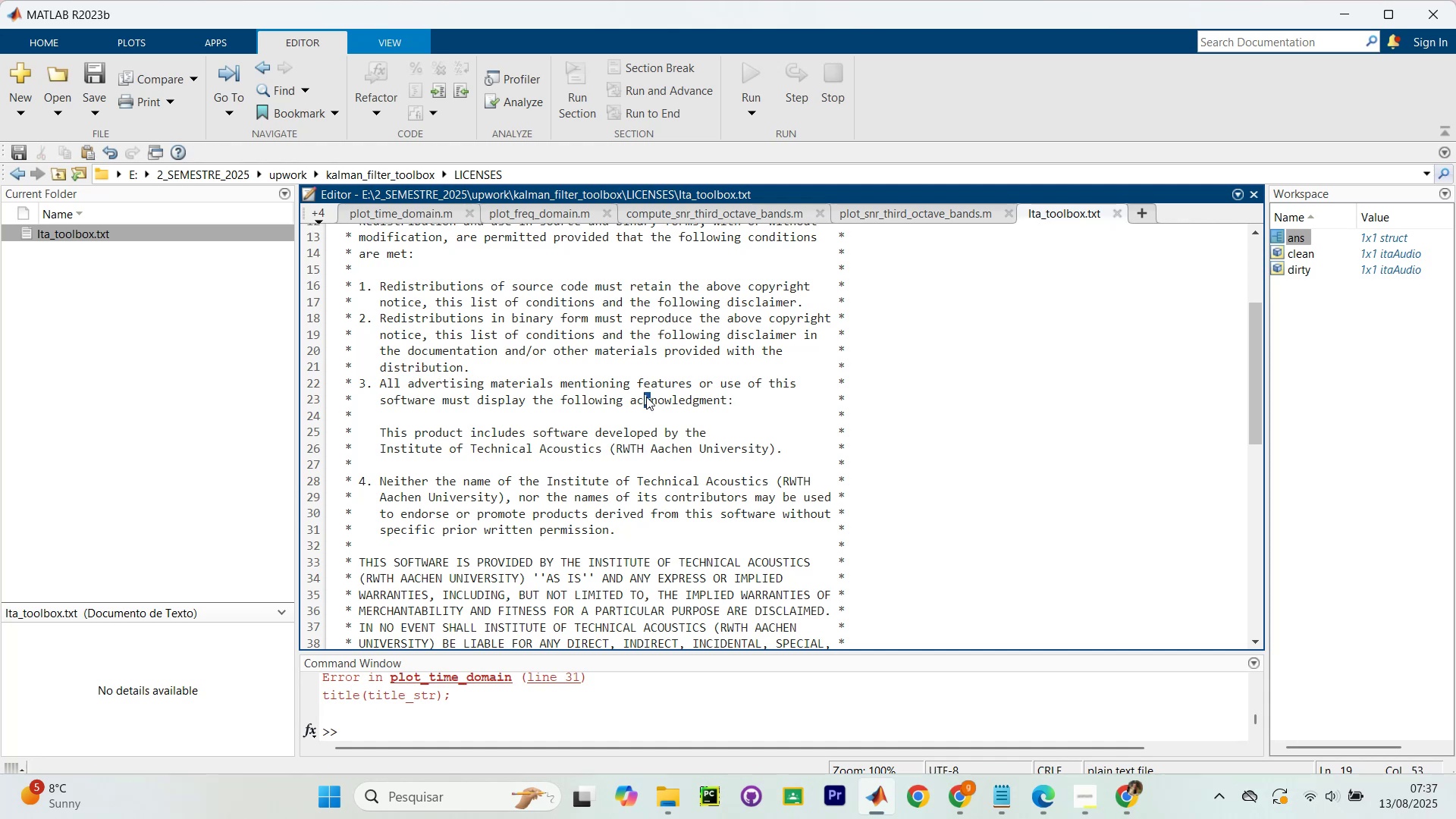 
scroll: coordinate [613, 388], scroll_direction: down, amount: 2.0
 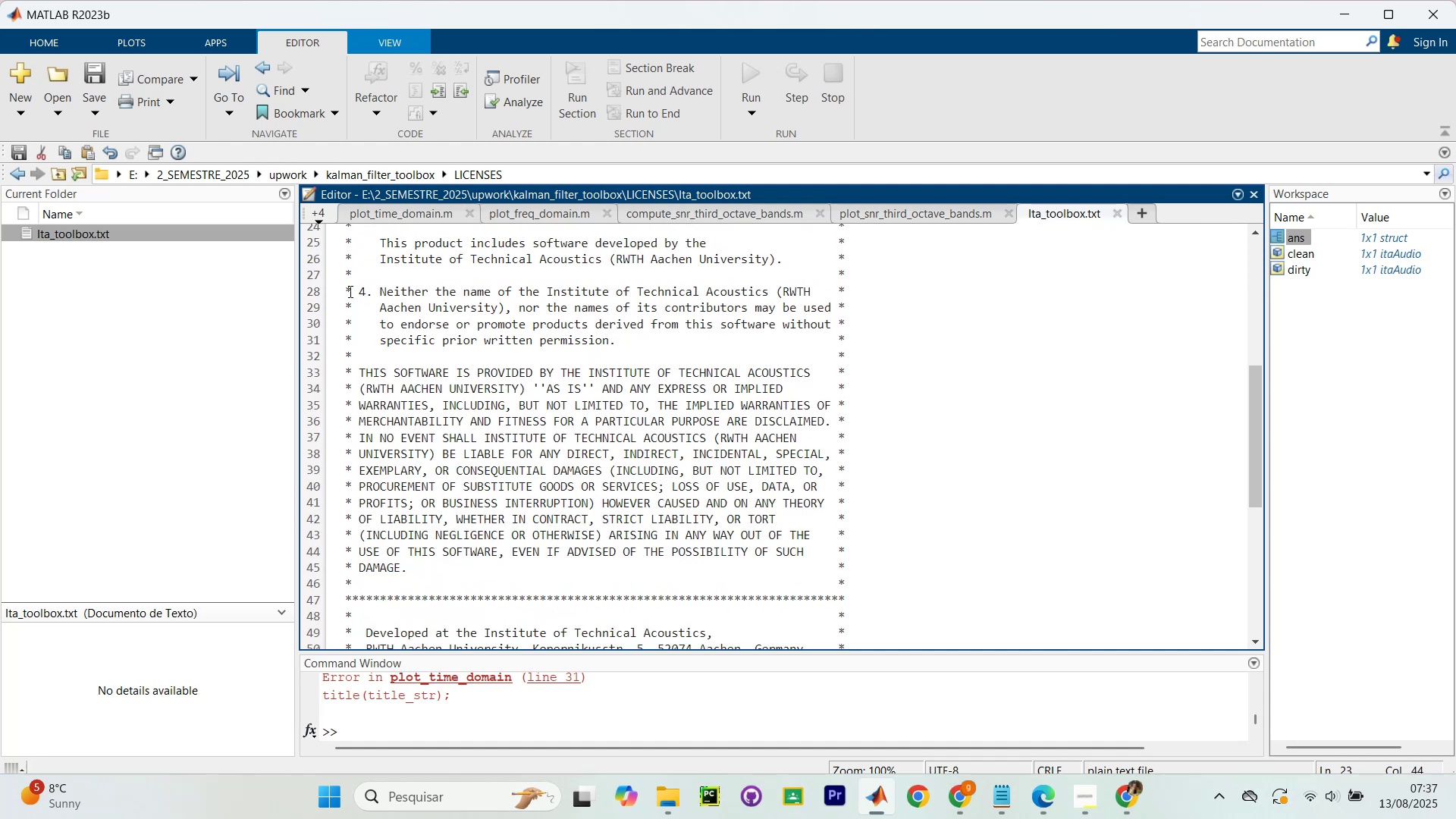 
left_click_drag(start_coordinate=[354, 284], to_coordinate=[523, 293])
 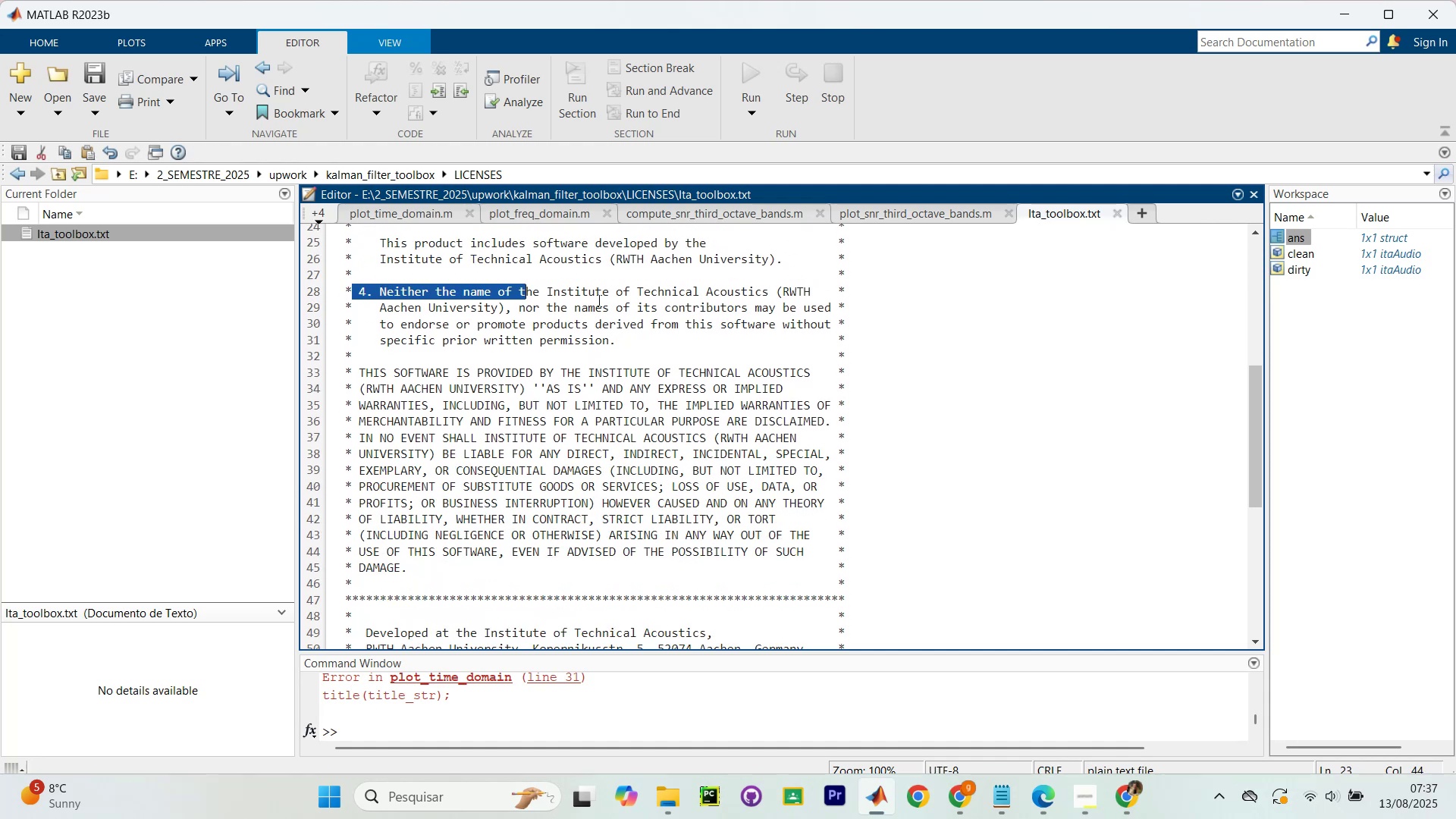 
double_click([598, 300])
 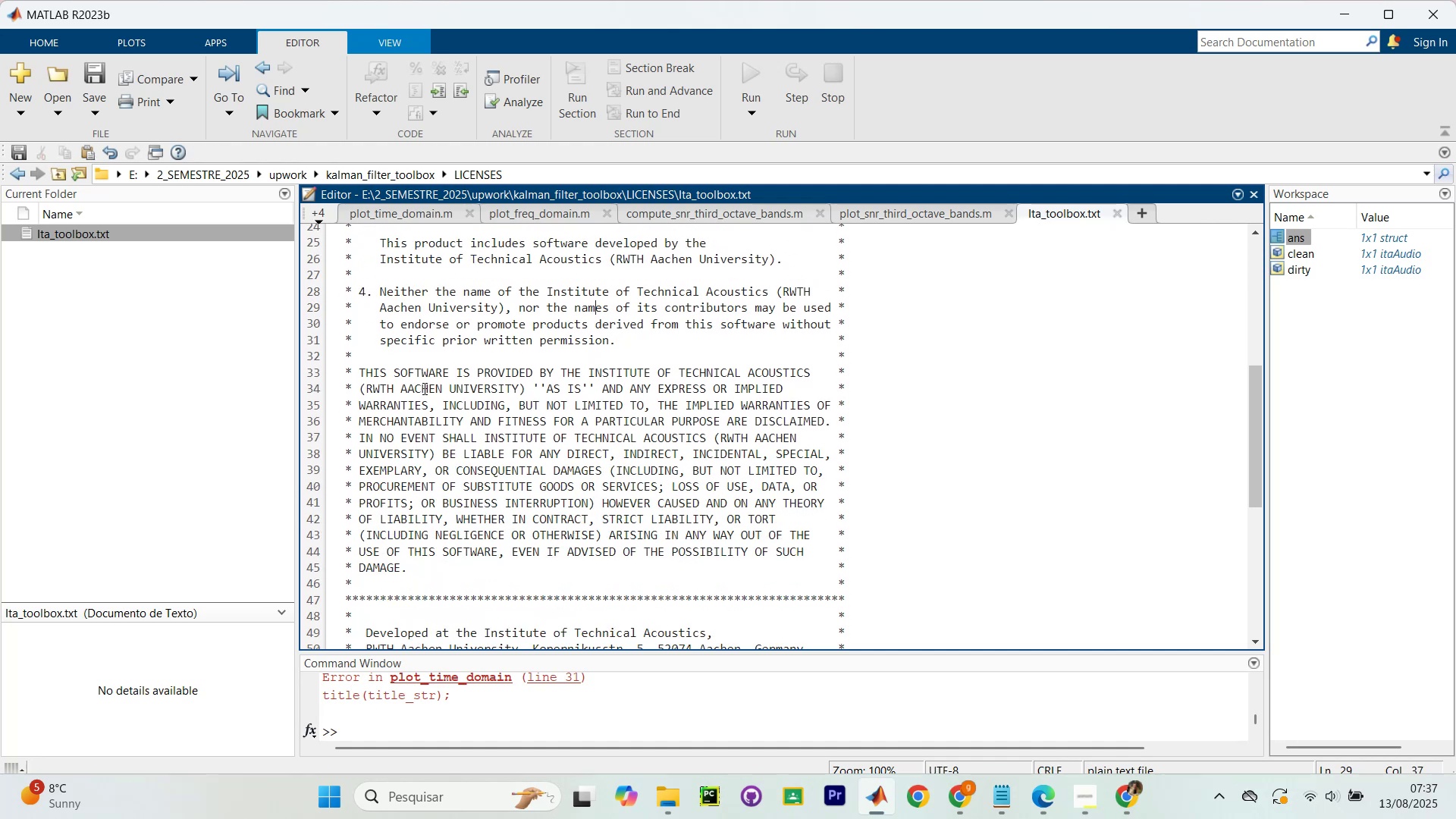 
left_click_drag(start_coordinate=[410, 372], to_coordinate=[728, 376])
 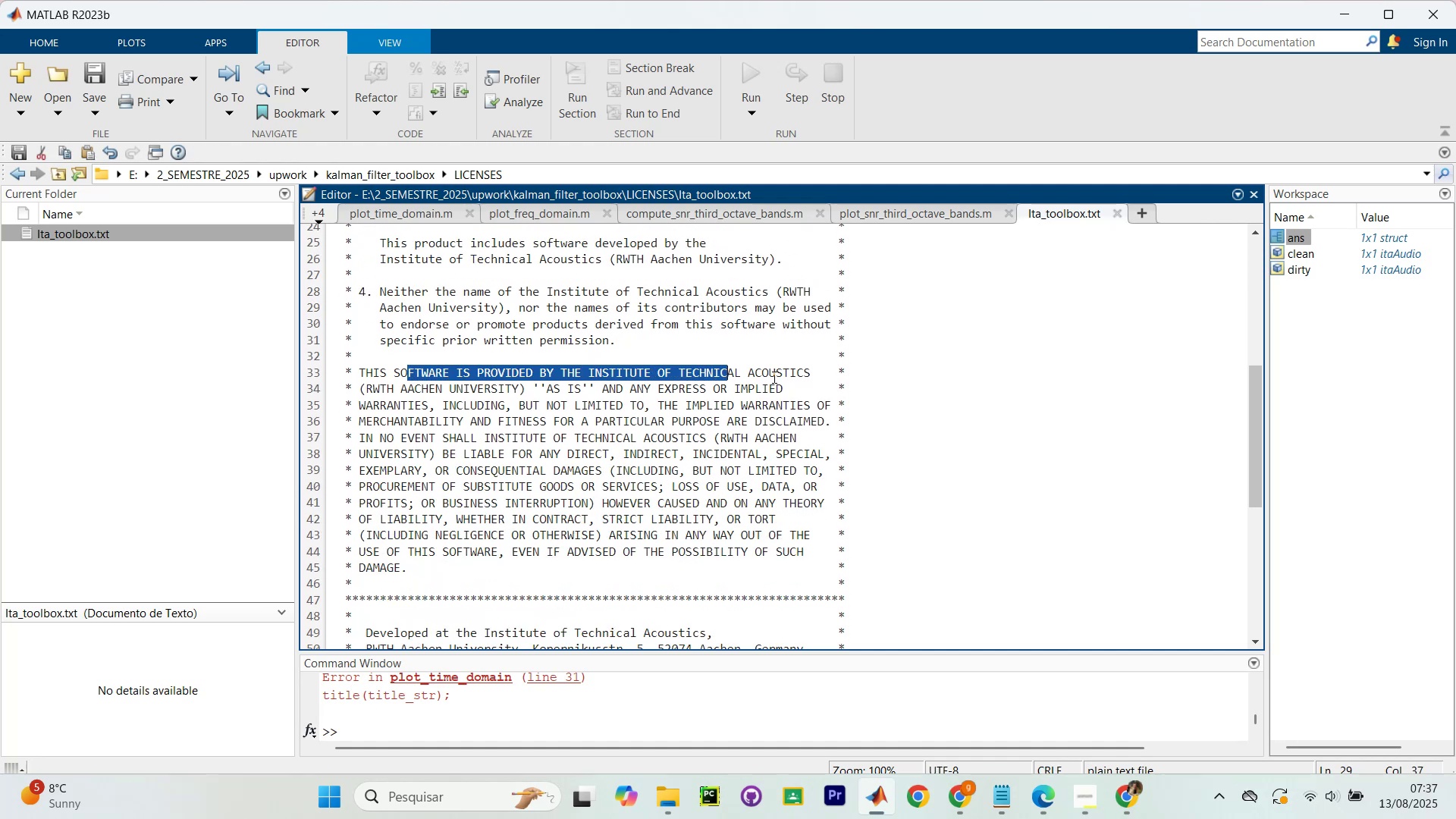 
left_click([773, 377])
 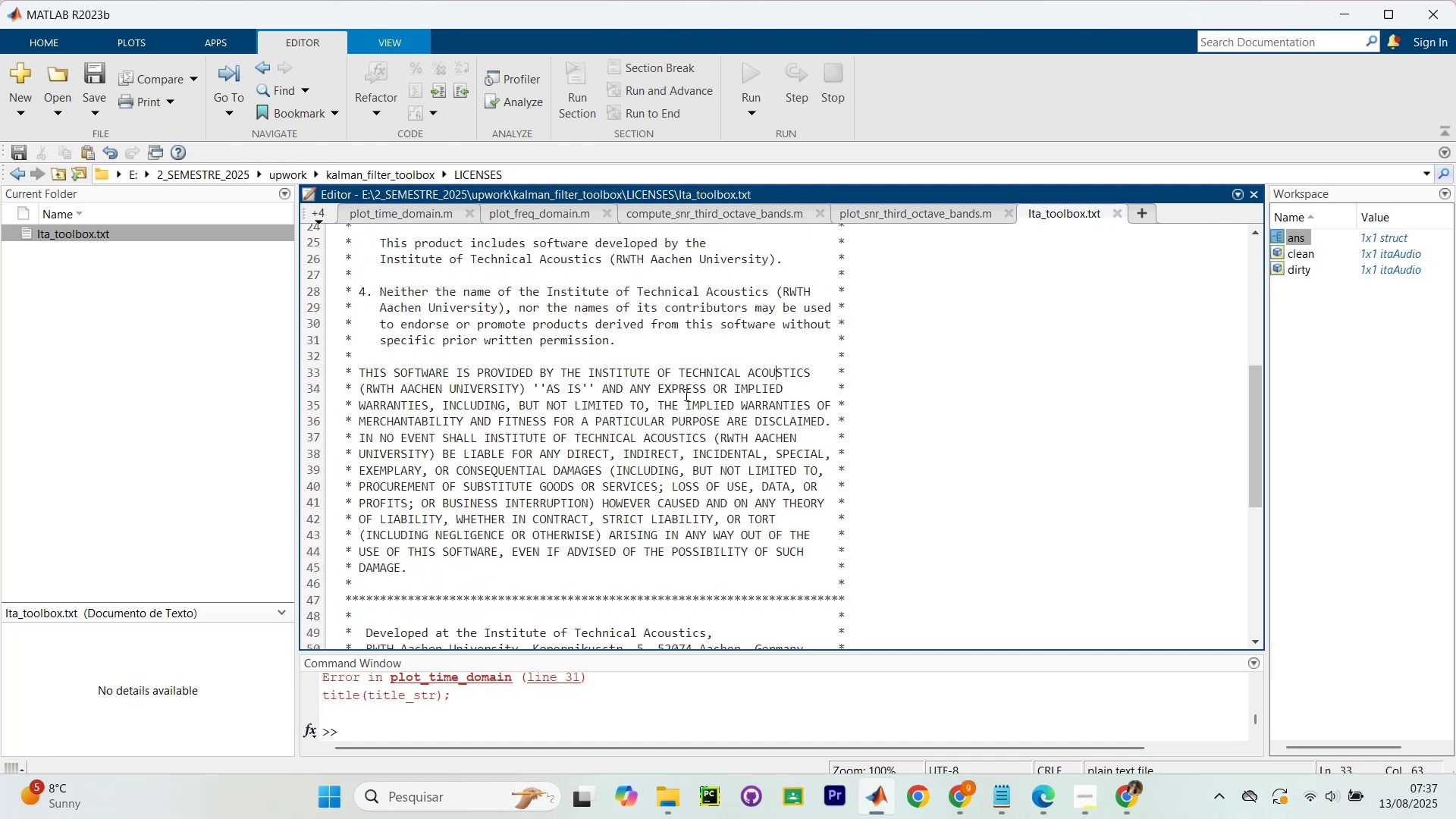 
scroll: coordinate [671, 391], scroll_direction: down, amount: 1.0
 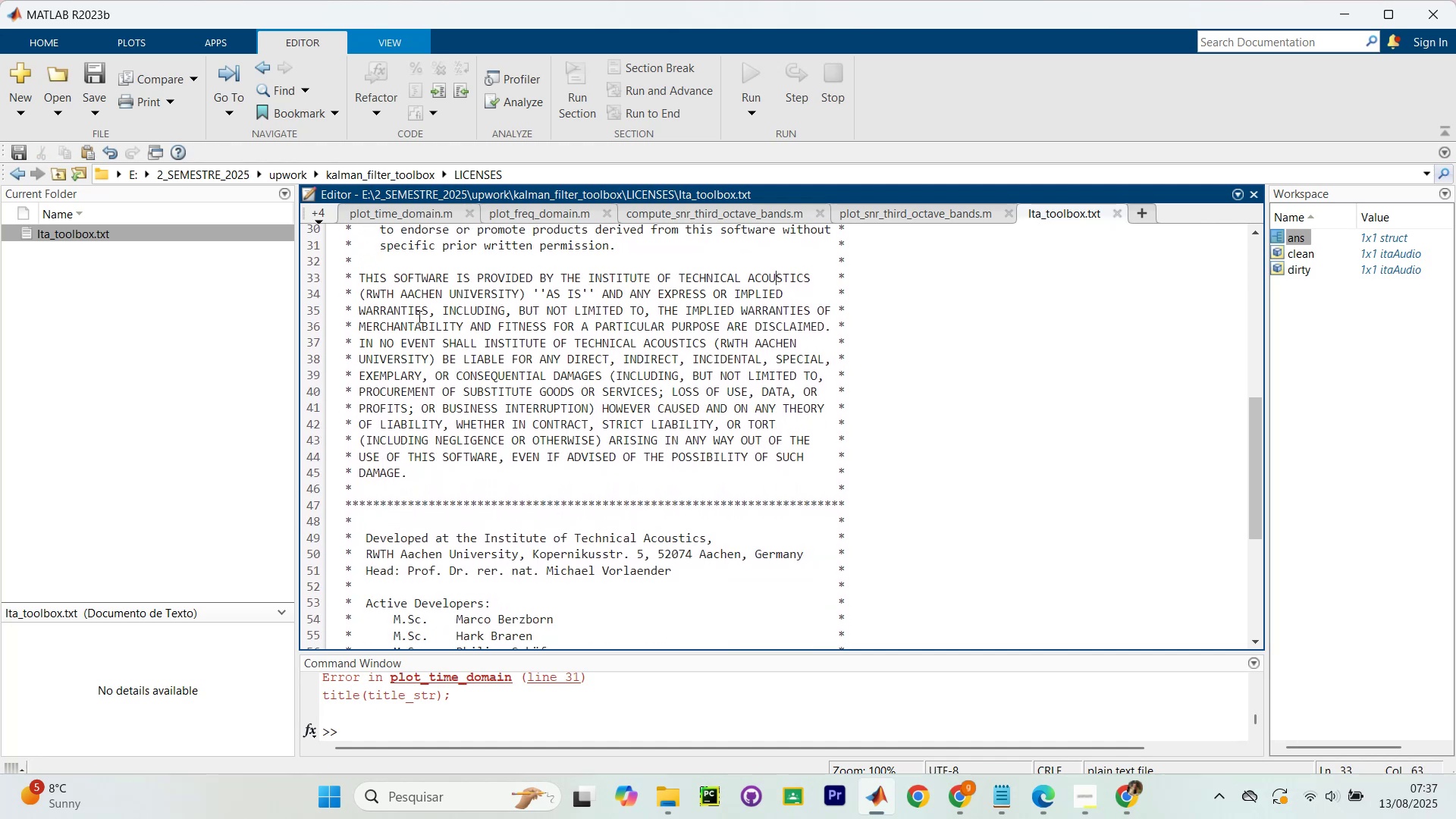 
left_click_drag(start_coordinate=[542, 311], to_coordinate=[608, 312])
 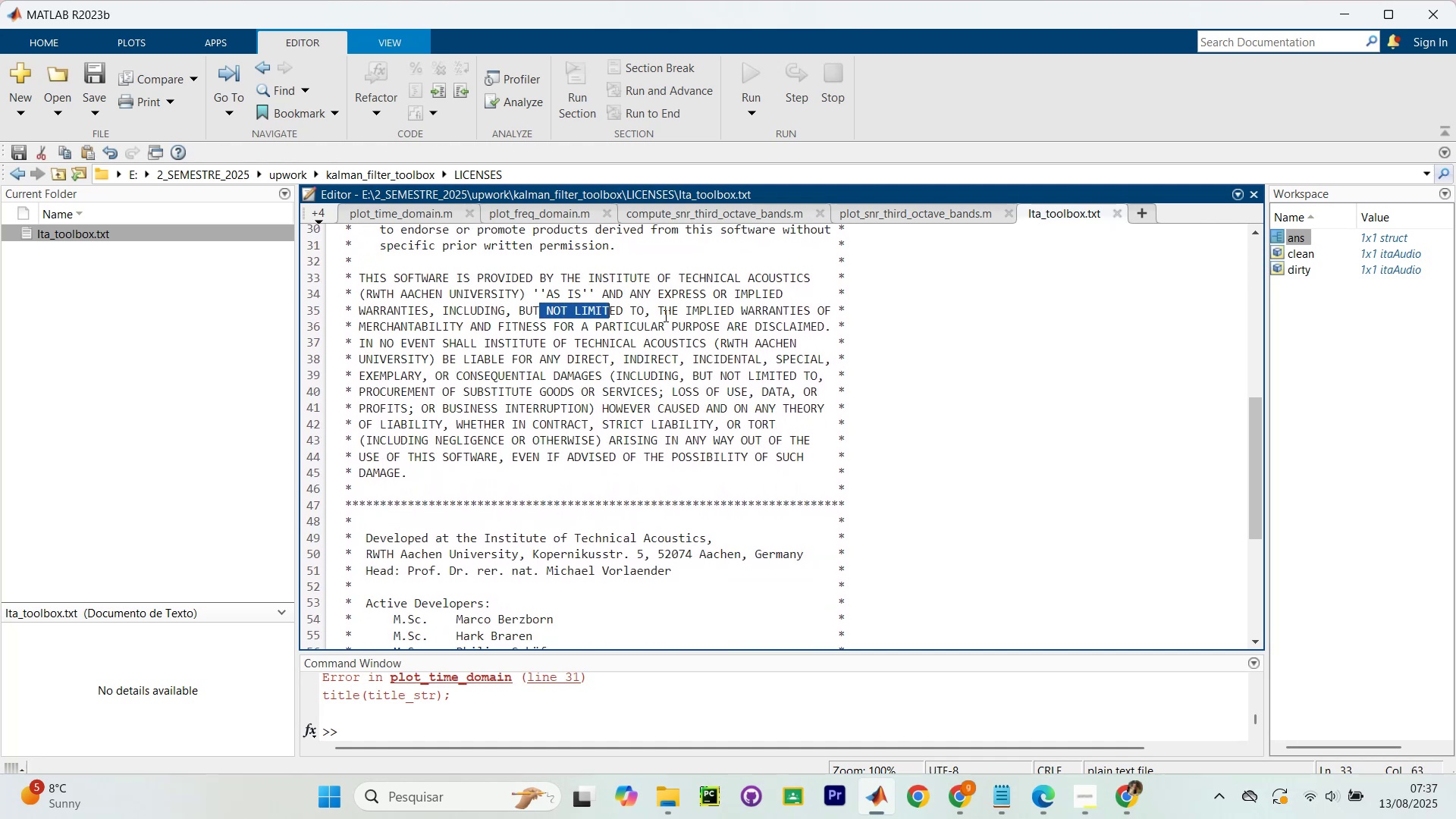 
left_click_drag(start_coordinate=[673, 314], to_coordinate=[743, 314])
 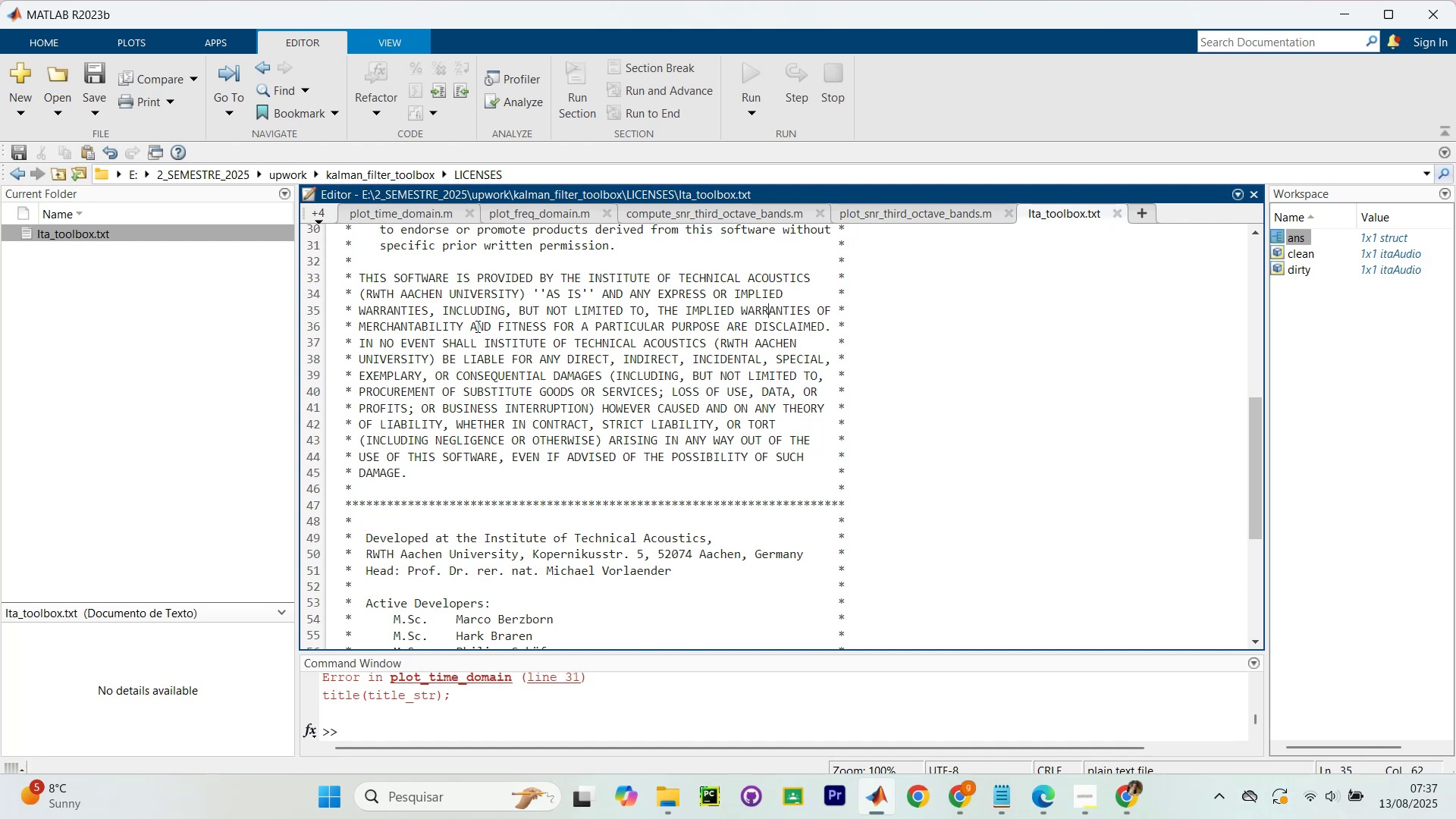 
left_click_drag(start_coordinate=[361, 329], to_coordinate=[596, 335])
 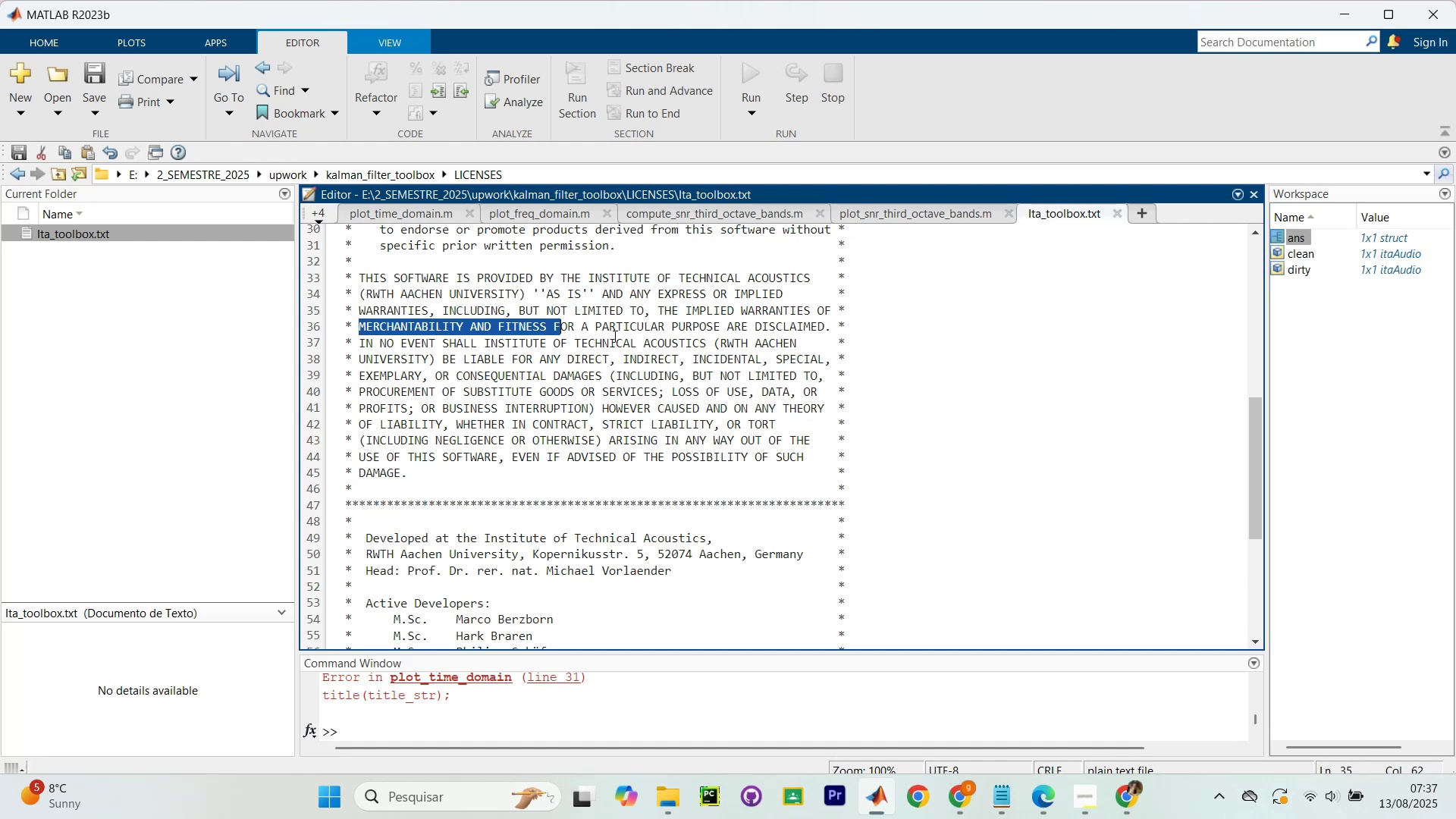 
left_click_drag(start_coordinate=[650, 336], to_coordinate=[646, 336])
 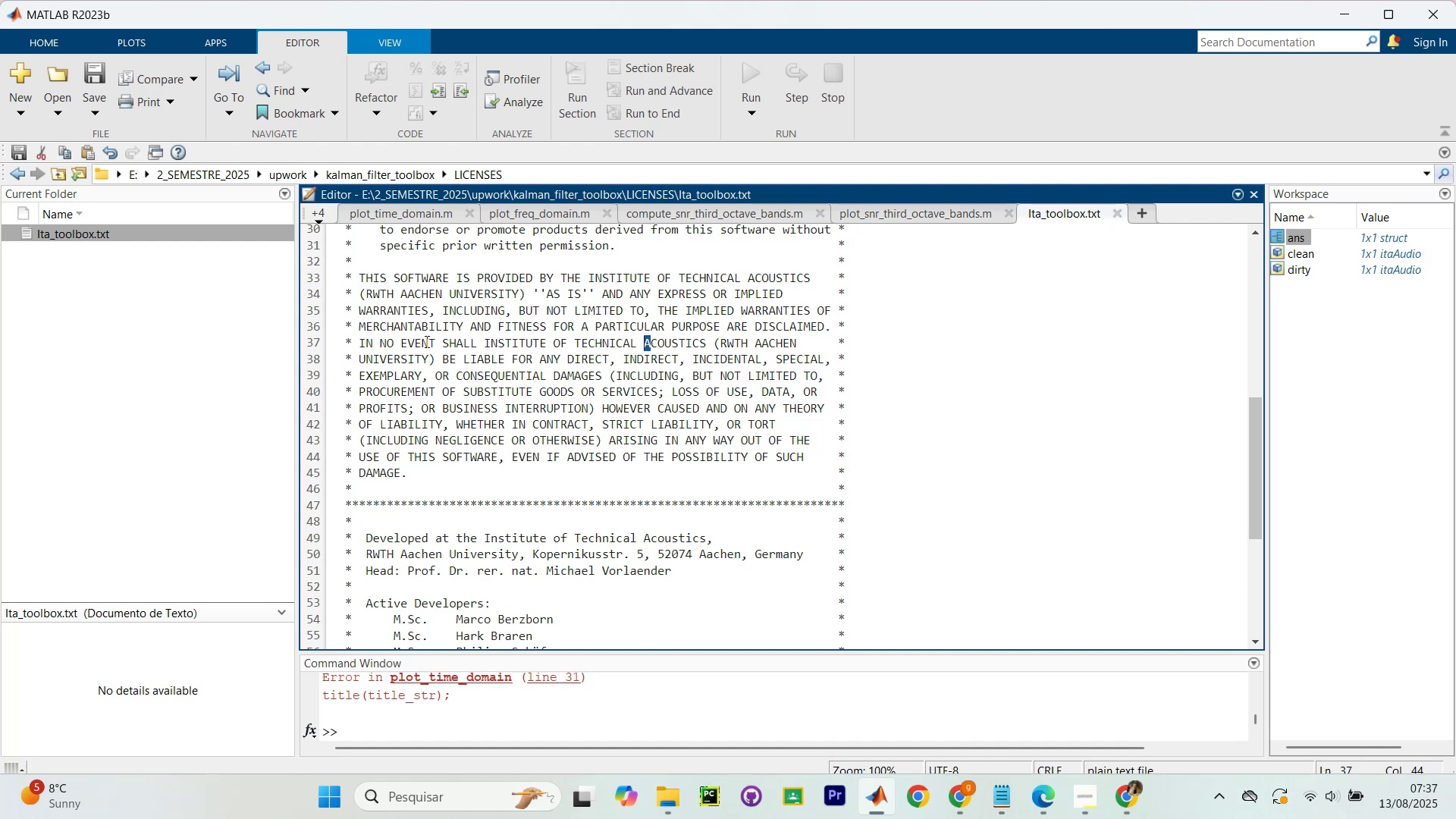 
left_click_drag(start_coordinate=[455, 324], to_coordinate=[673, 319])
 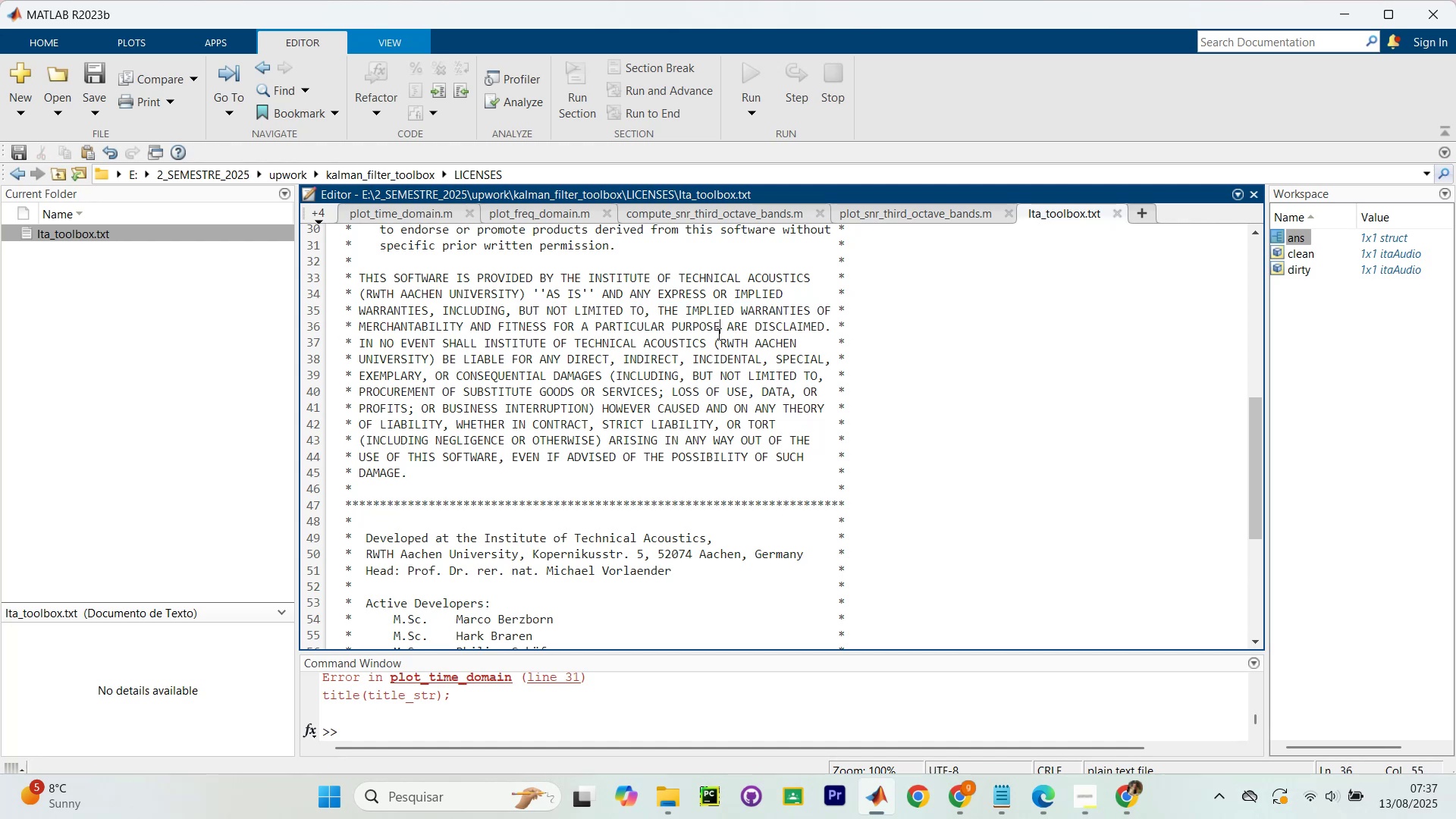 
scroll: coordinate [805, 376], scroll_direction: down, amount: 9.0
 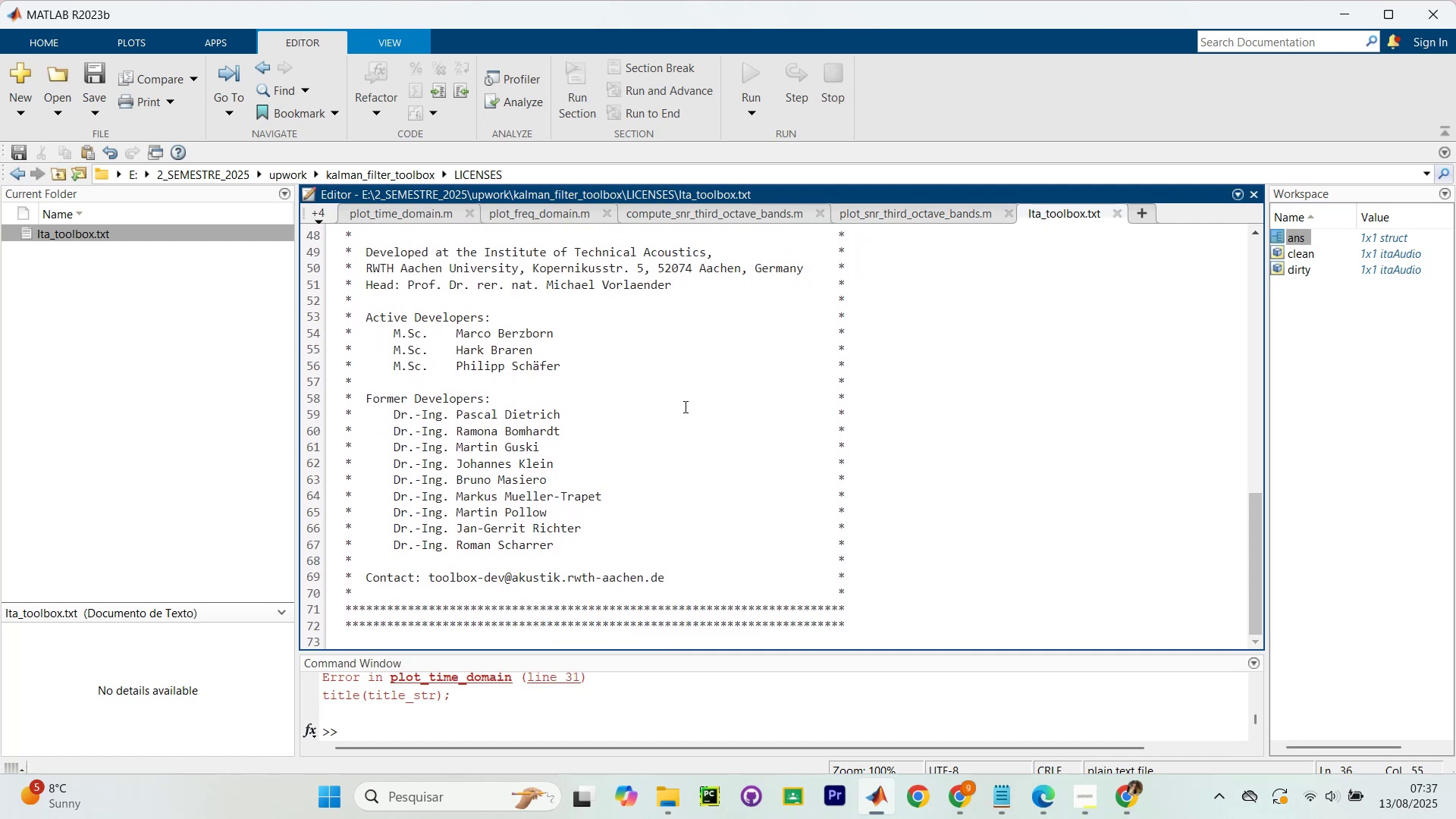 
scroll: coordinate [683, 397], scroll_direction: up, amount: 6.0
 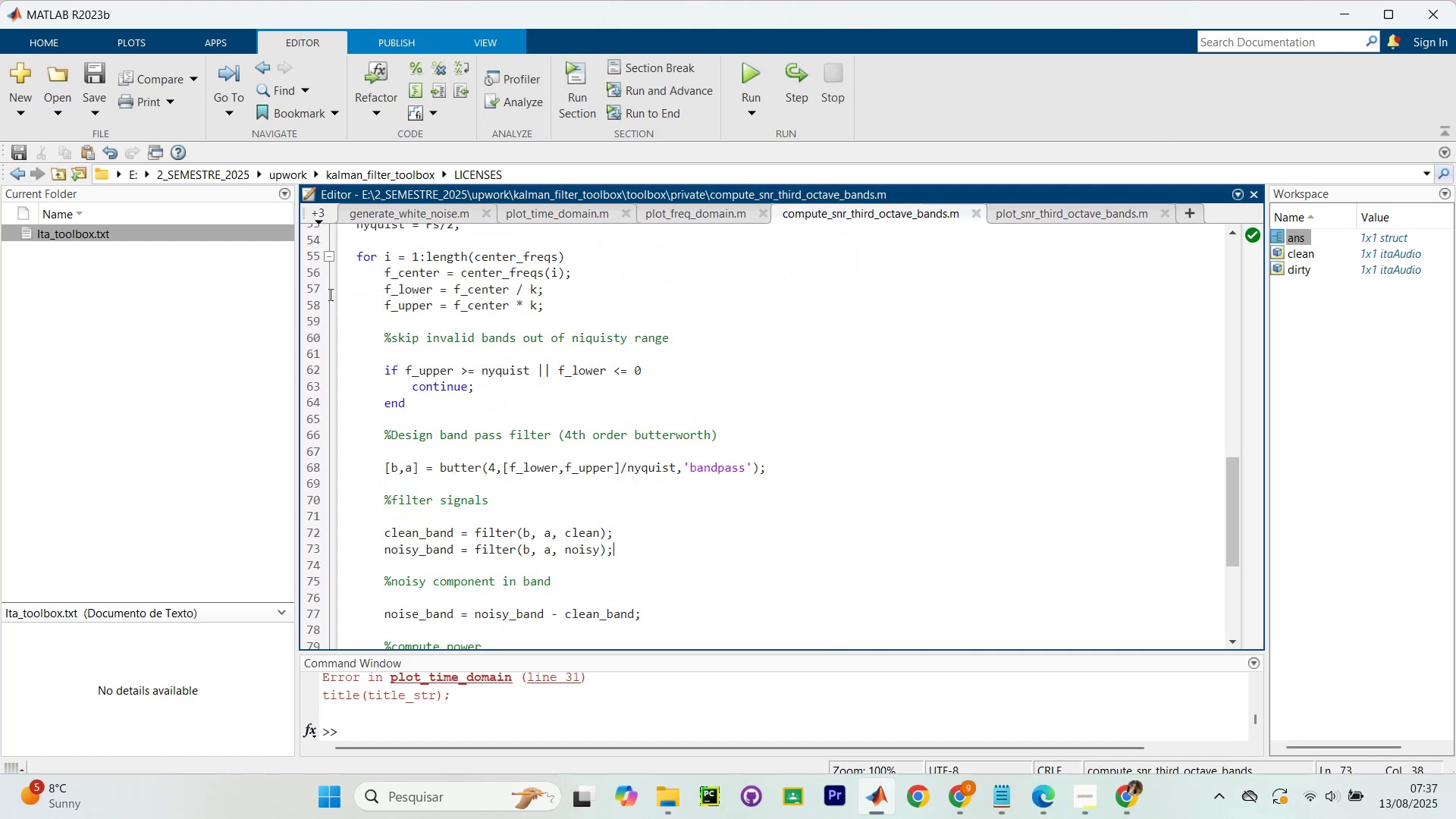 
left_click([126, 301])
 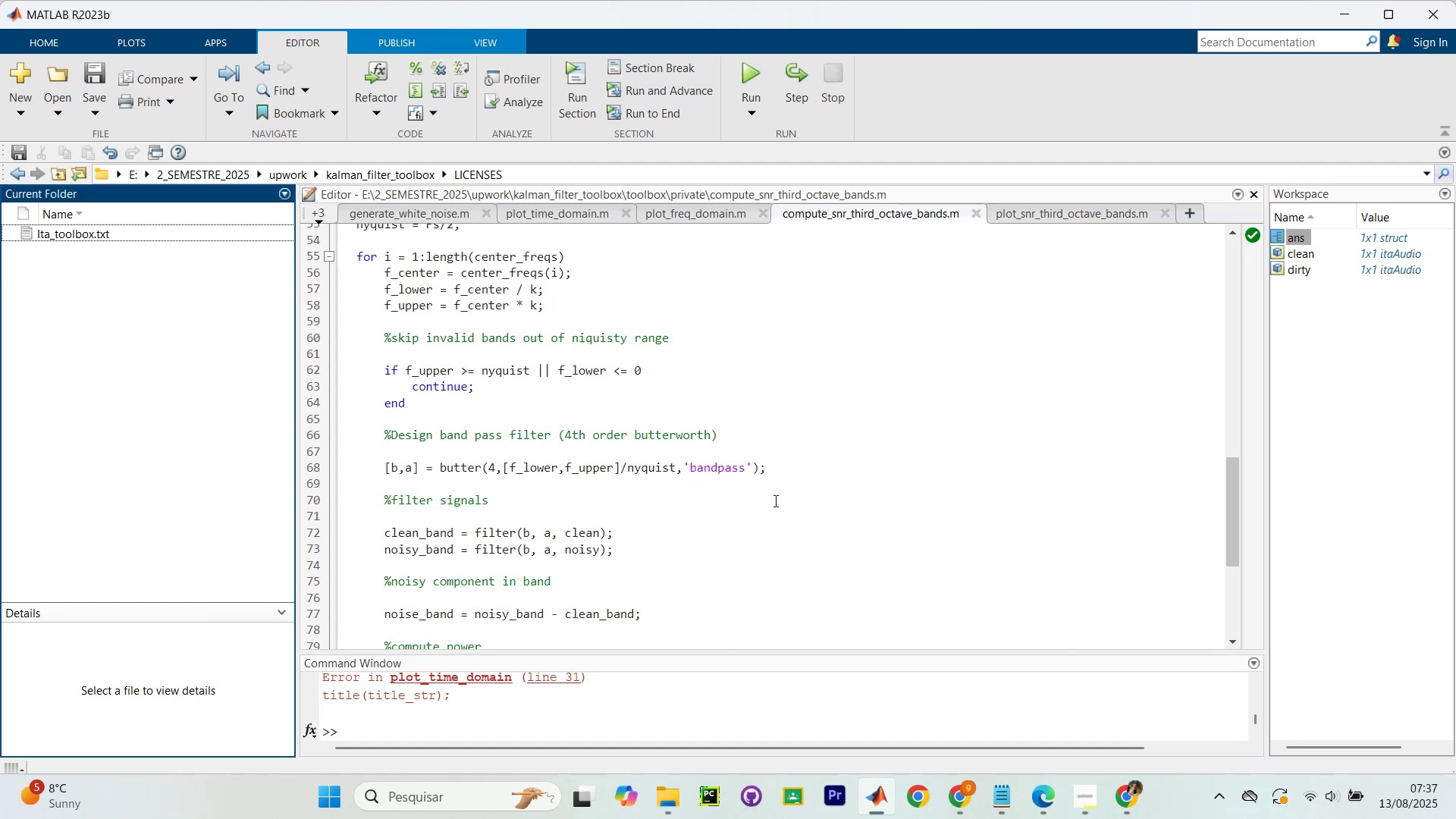 
wait(10.56)
 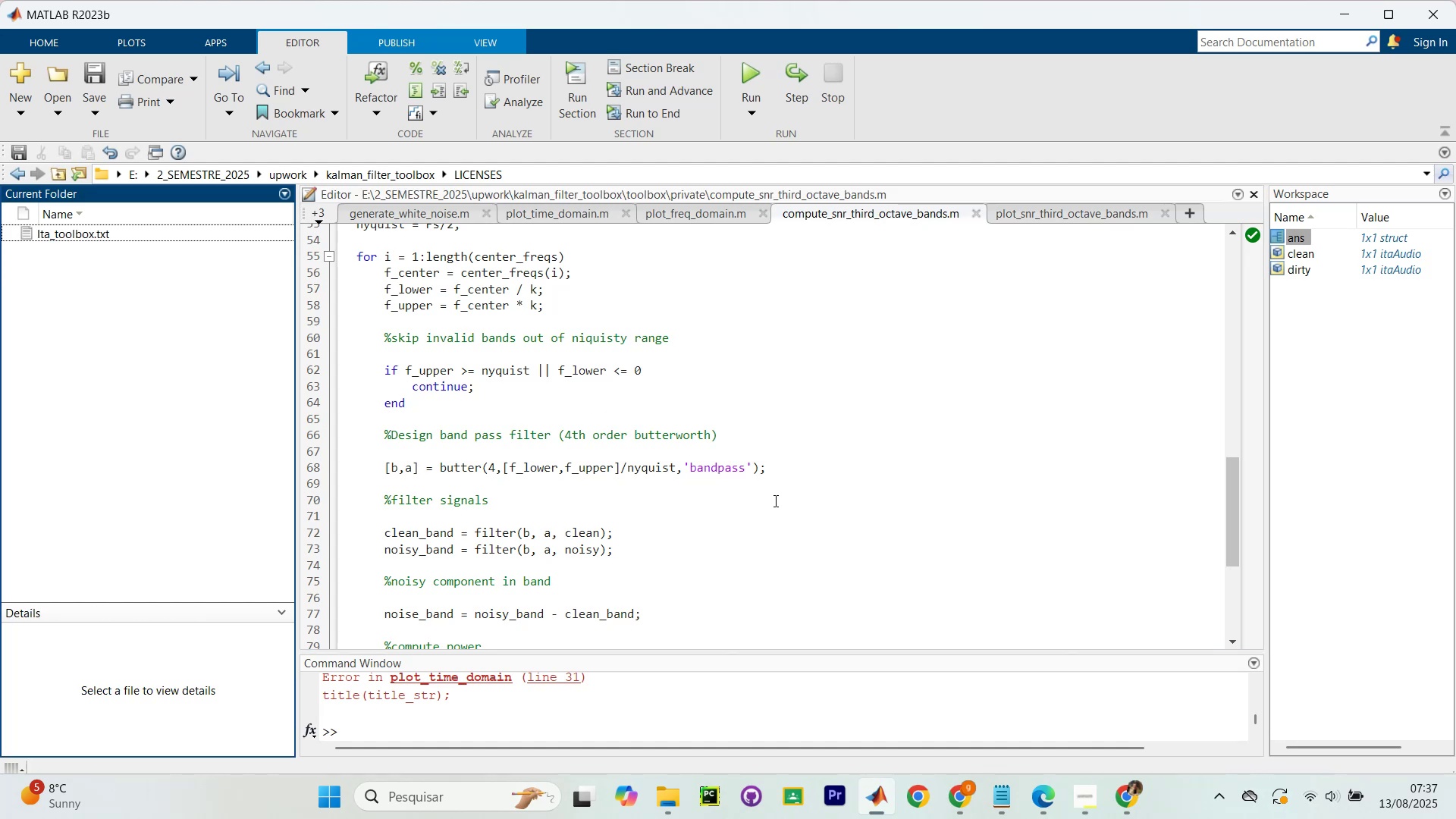 
left_click([709, 214])
 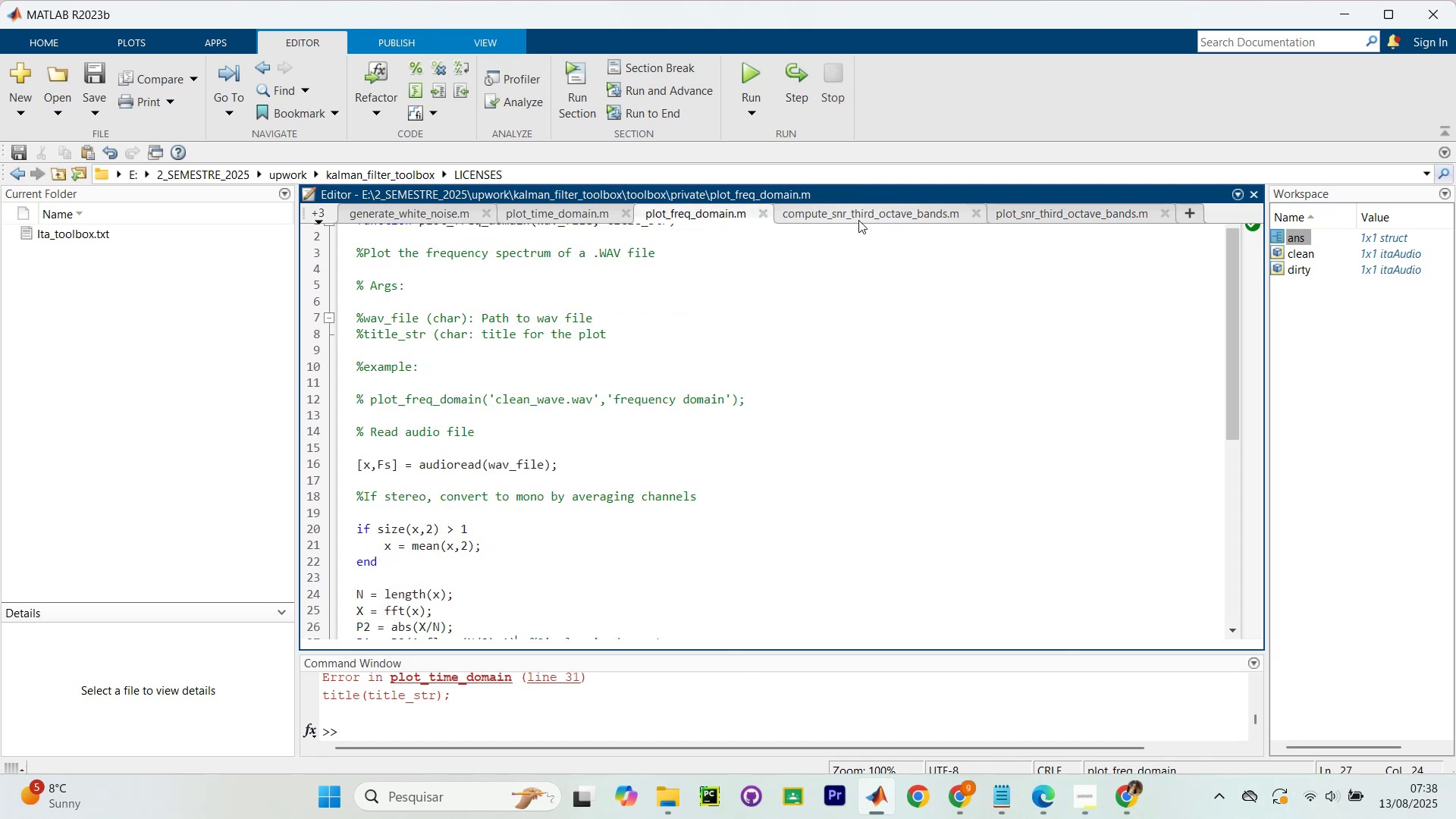 
left_click([858, 217])
 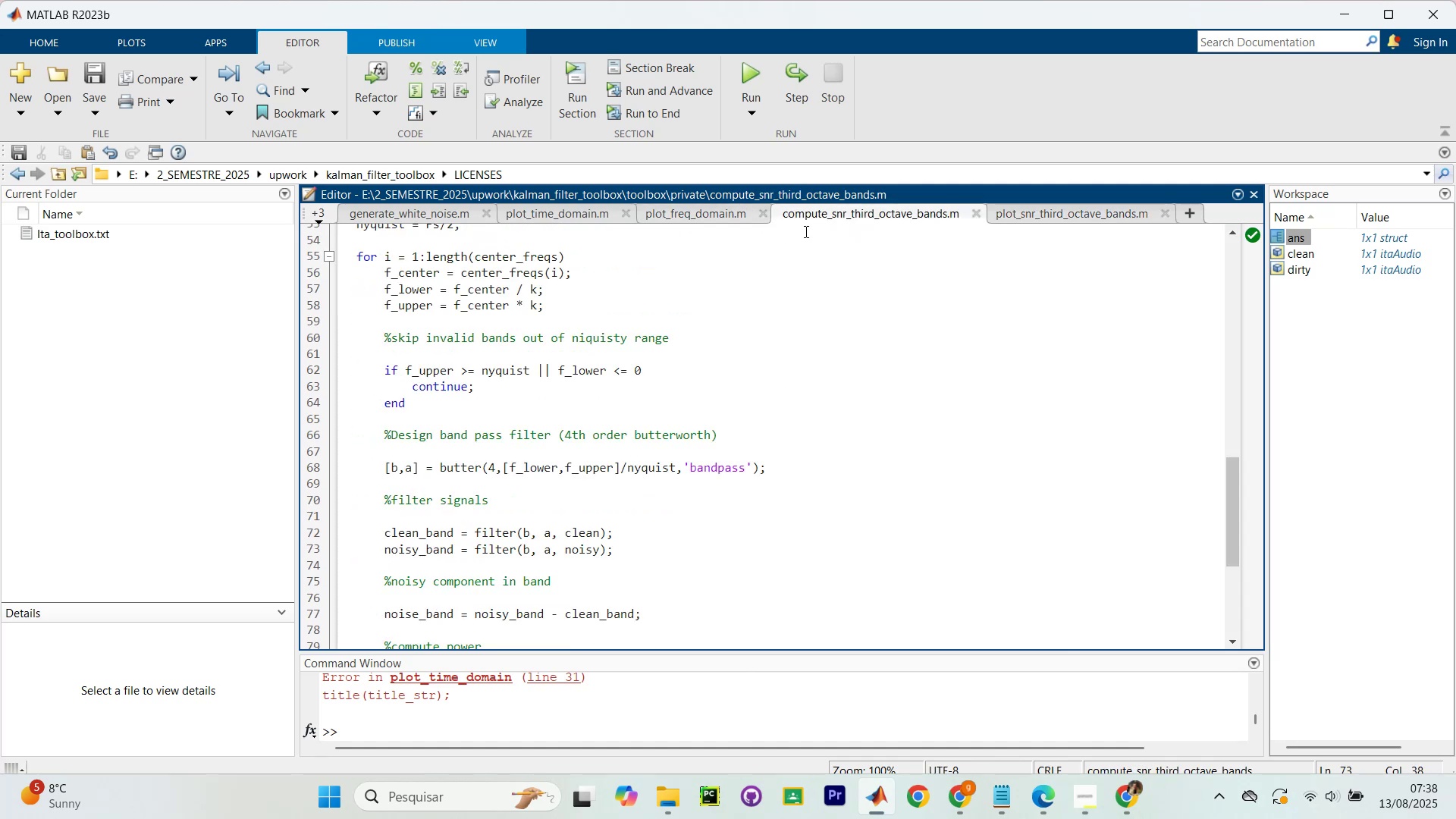 
scroll: coordinate [809, 308], scroll_direction: up, amount: 12.0
 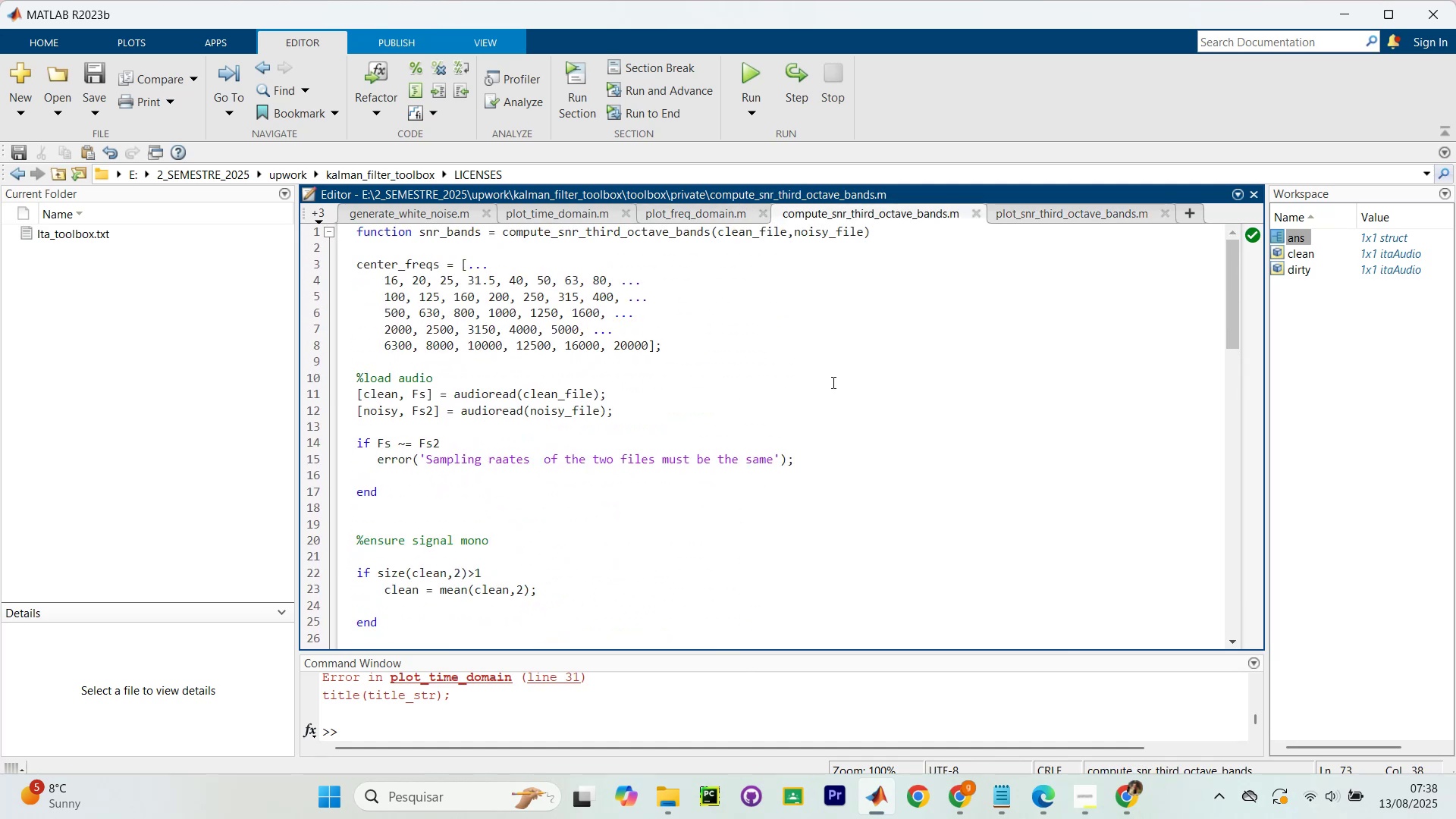 
left_click([841, 416])
 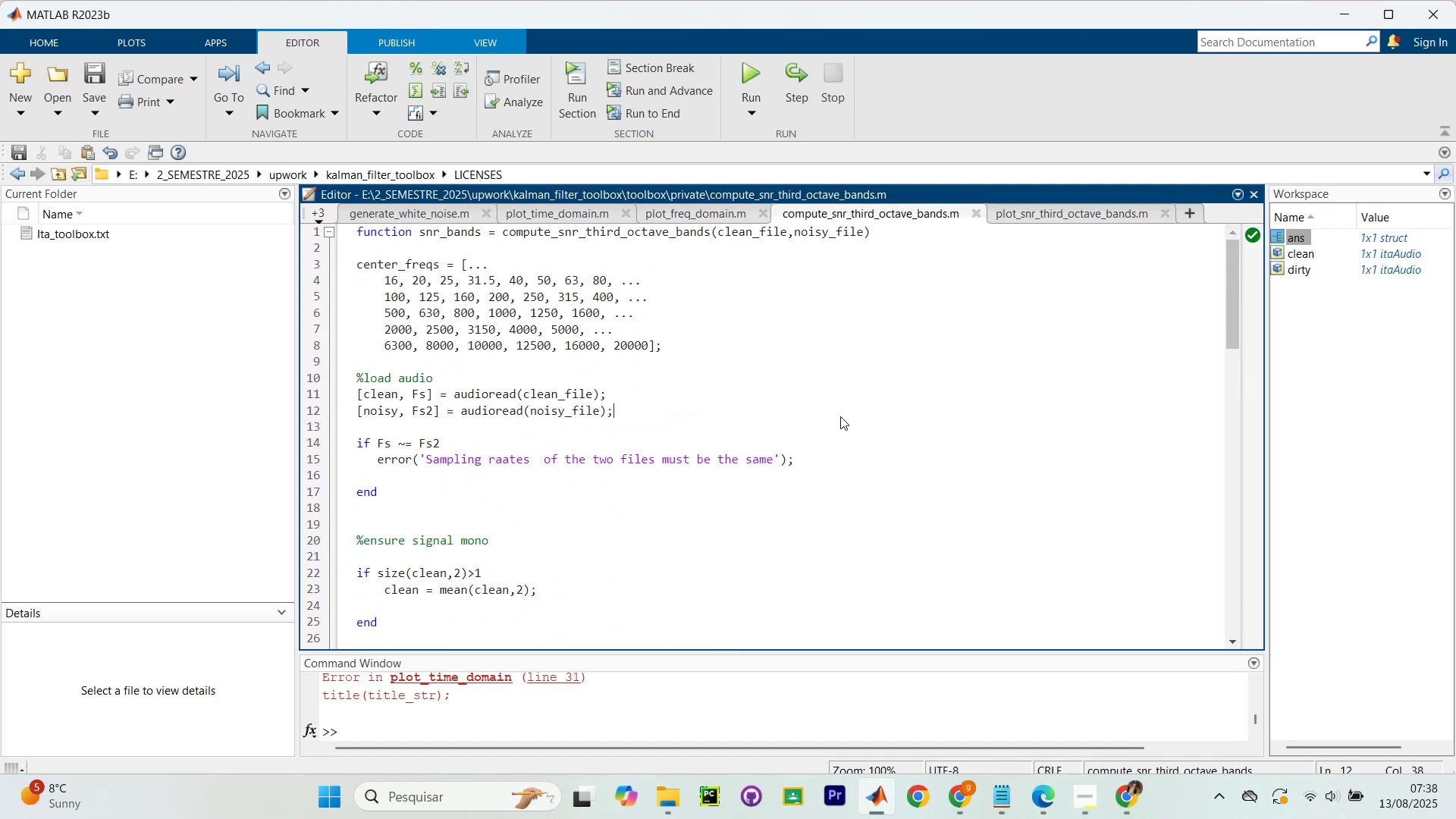 
key(Control+S)
 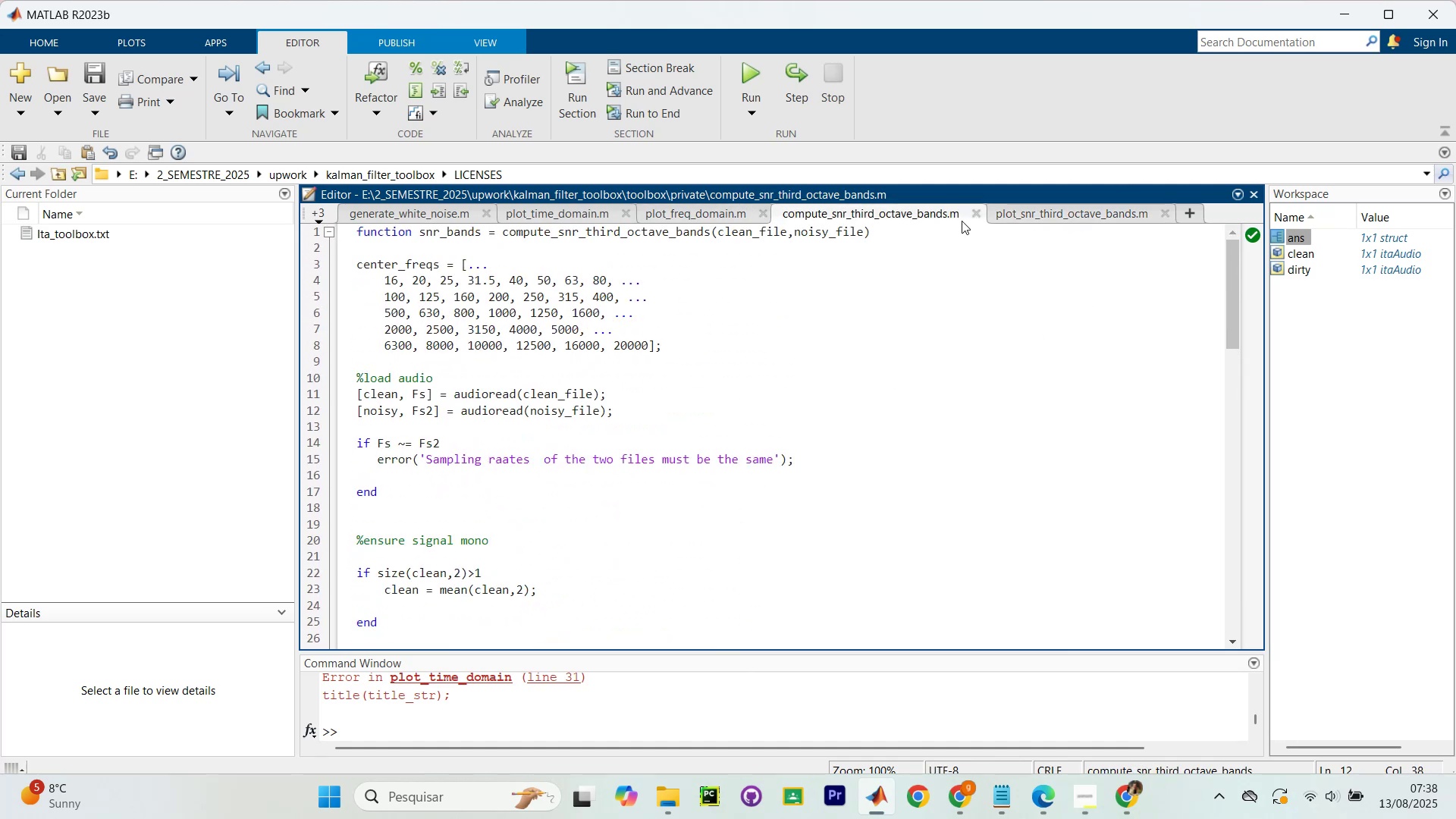 
left_click([976, 212])
 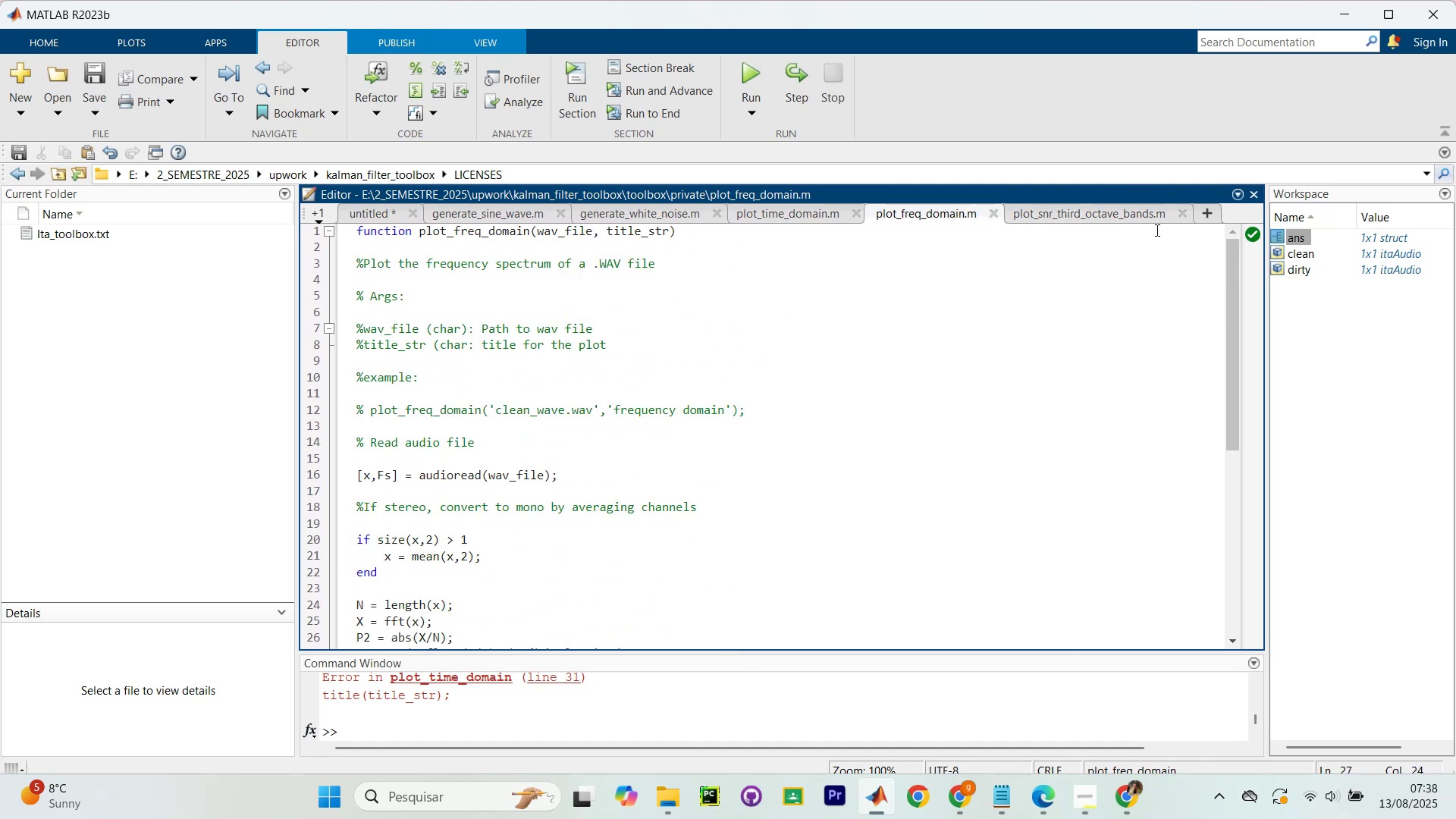 
left_click([1127, 225])
 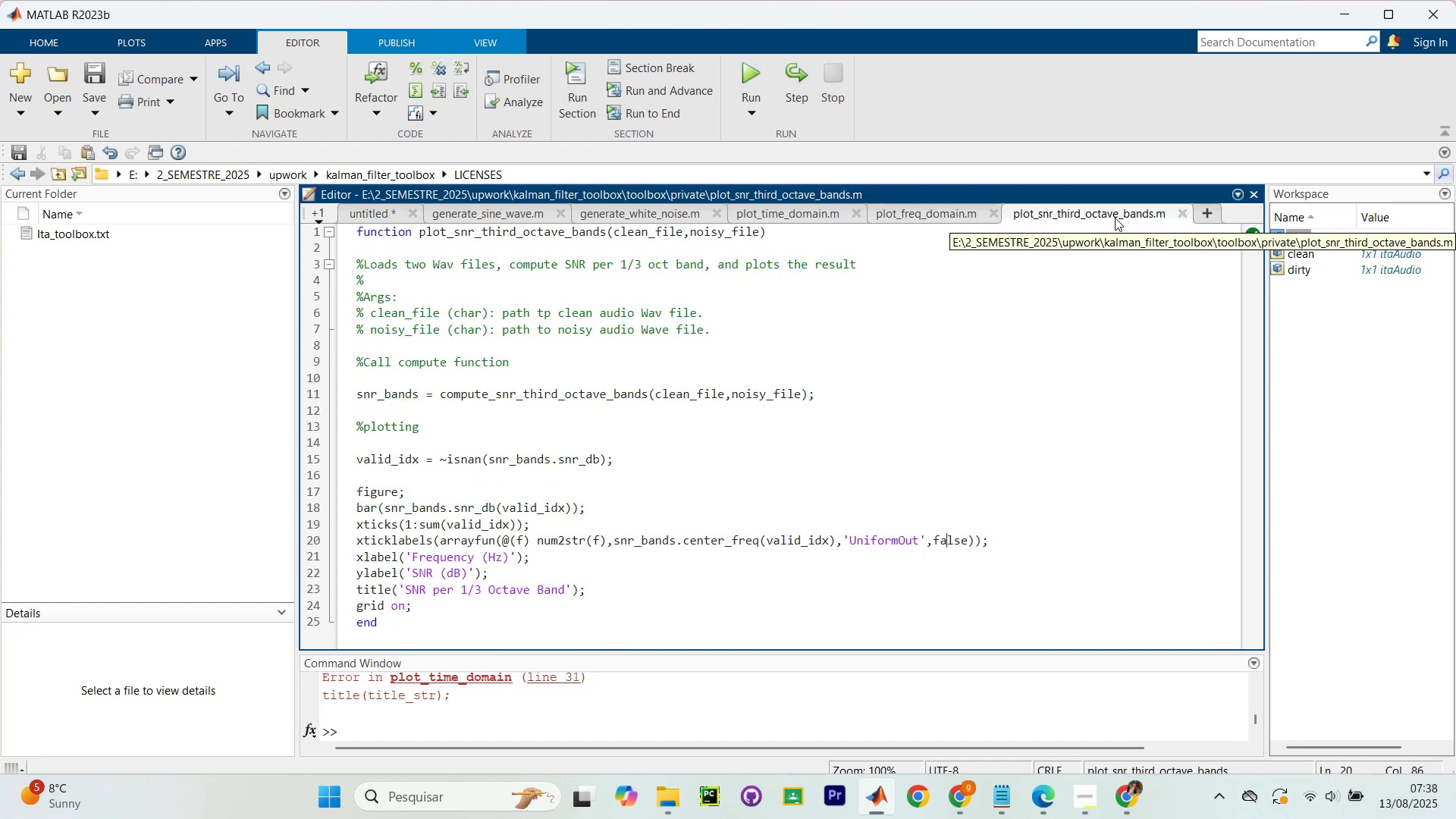 
wait(8.48)
 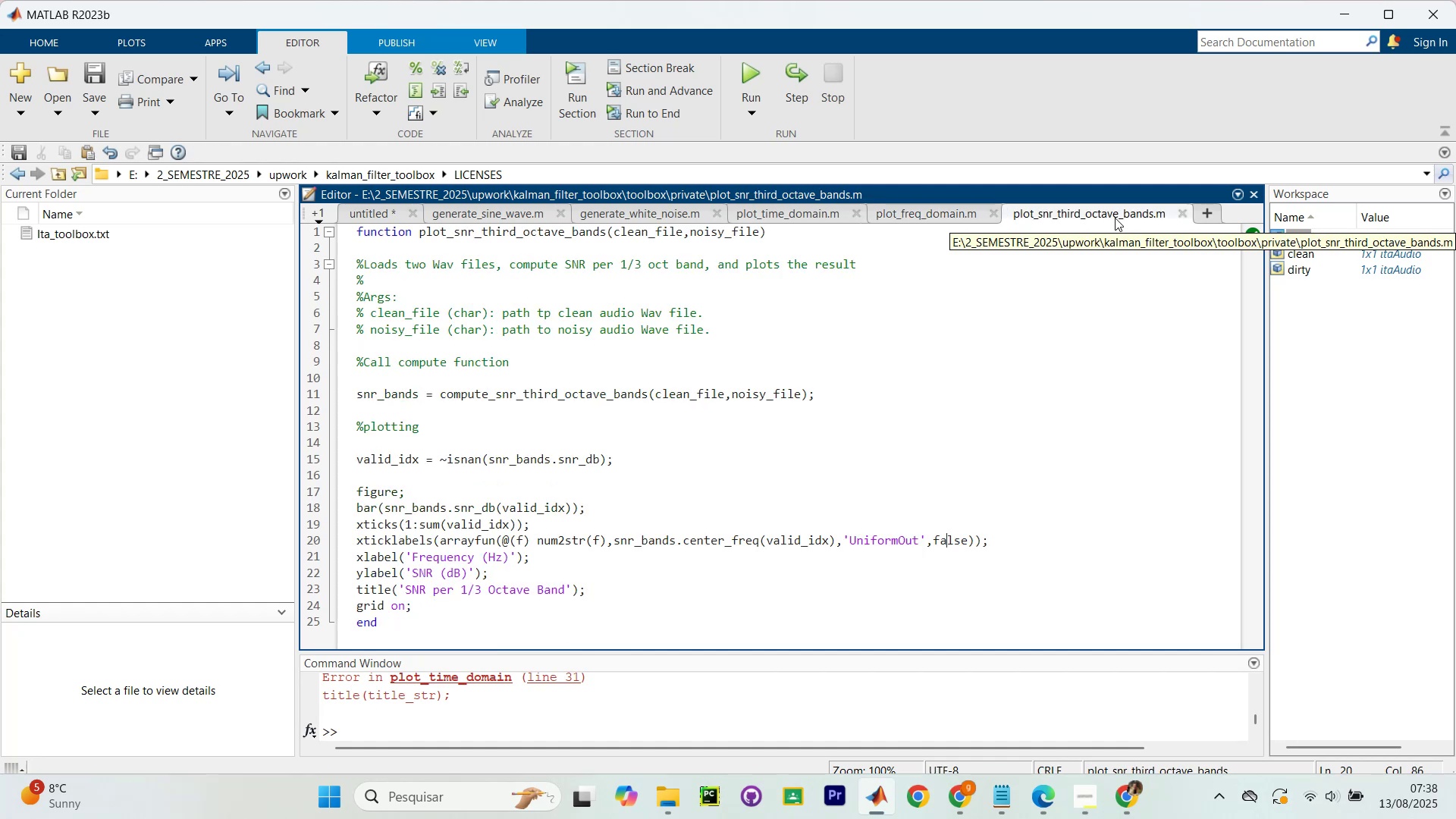 
left_click_drag(start_coordinate=[1182, 218], to_coordinate=[1174, 248])
 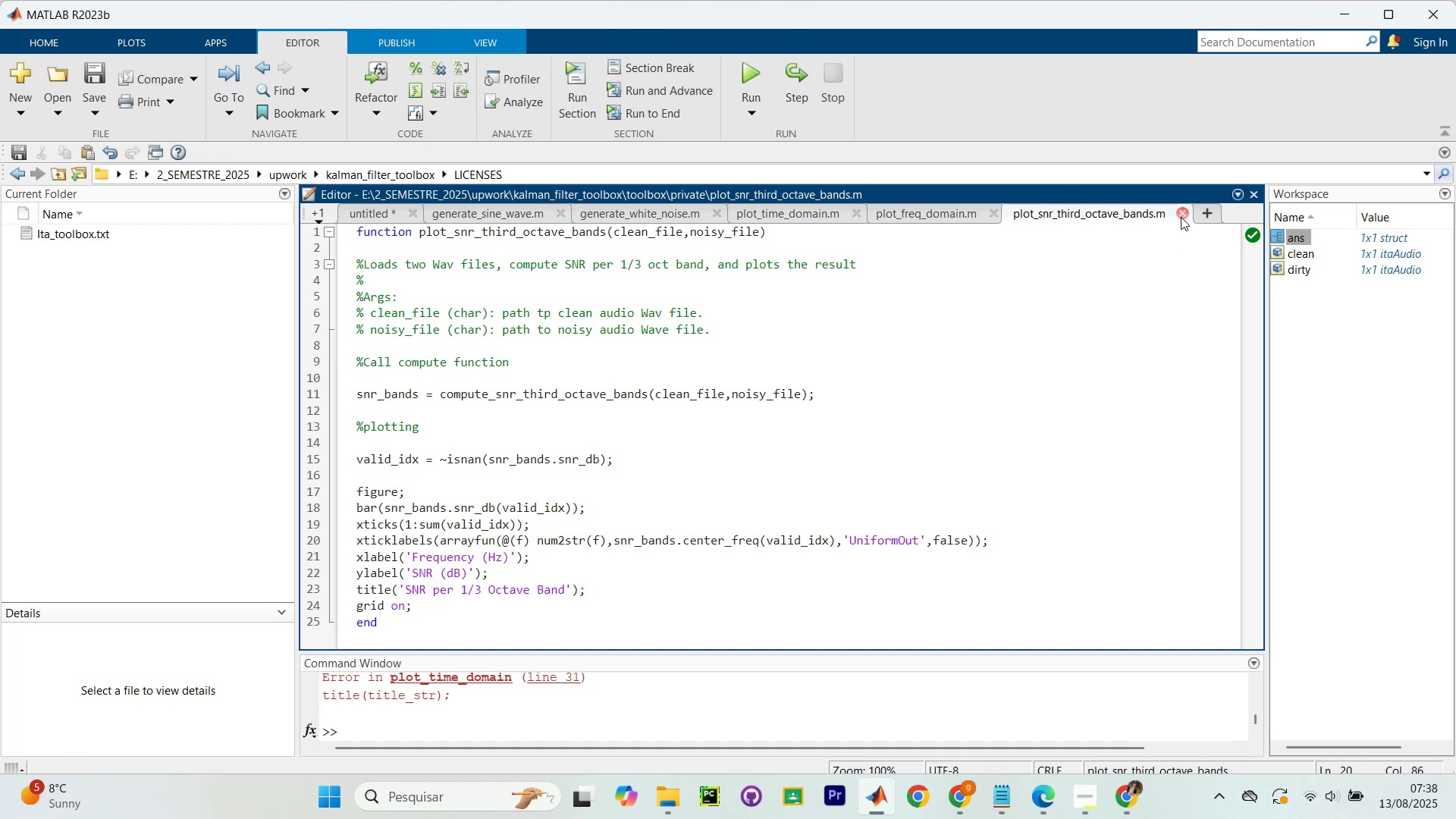 
left_click([1181, 215])
 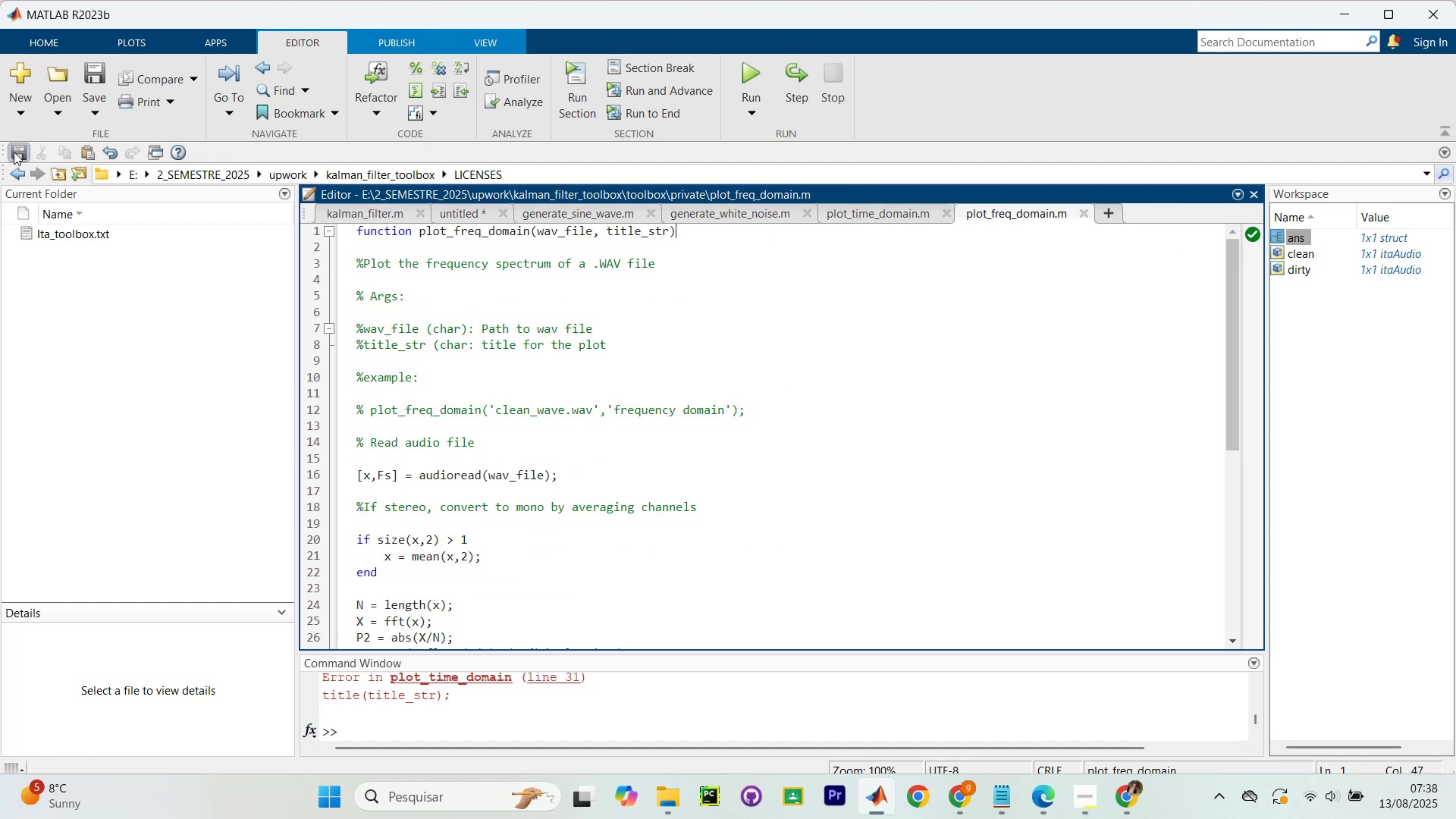 
left_click([19, 174])
 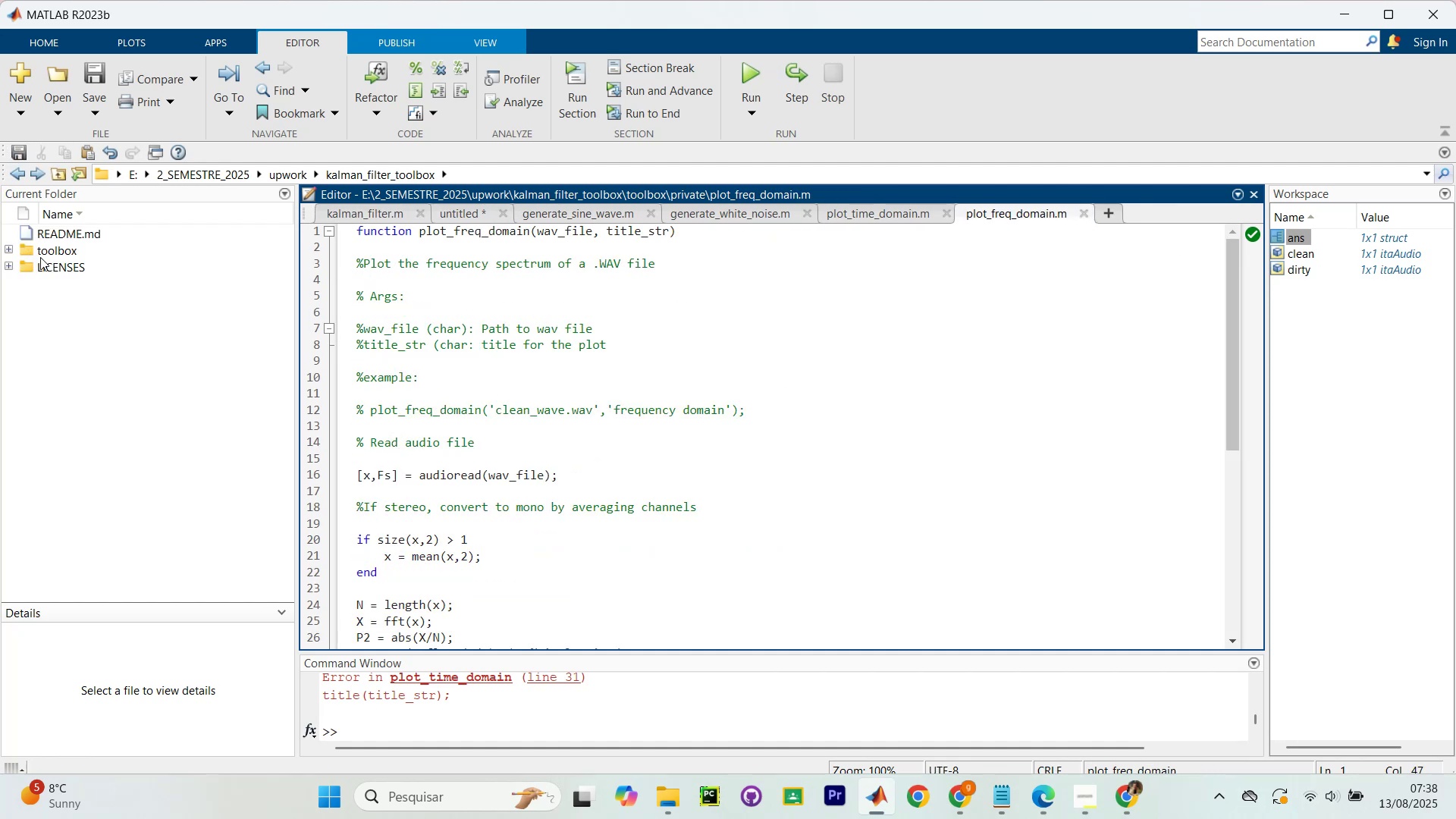 
double_click([55, 253])
 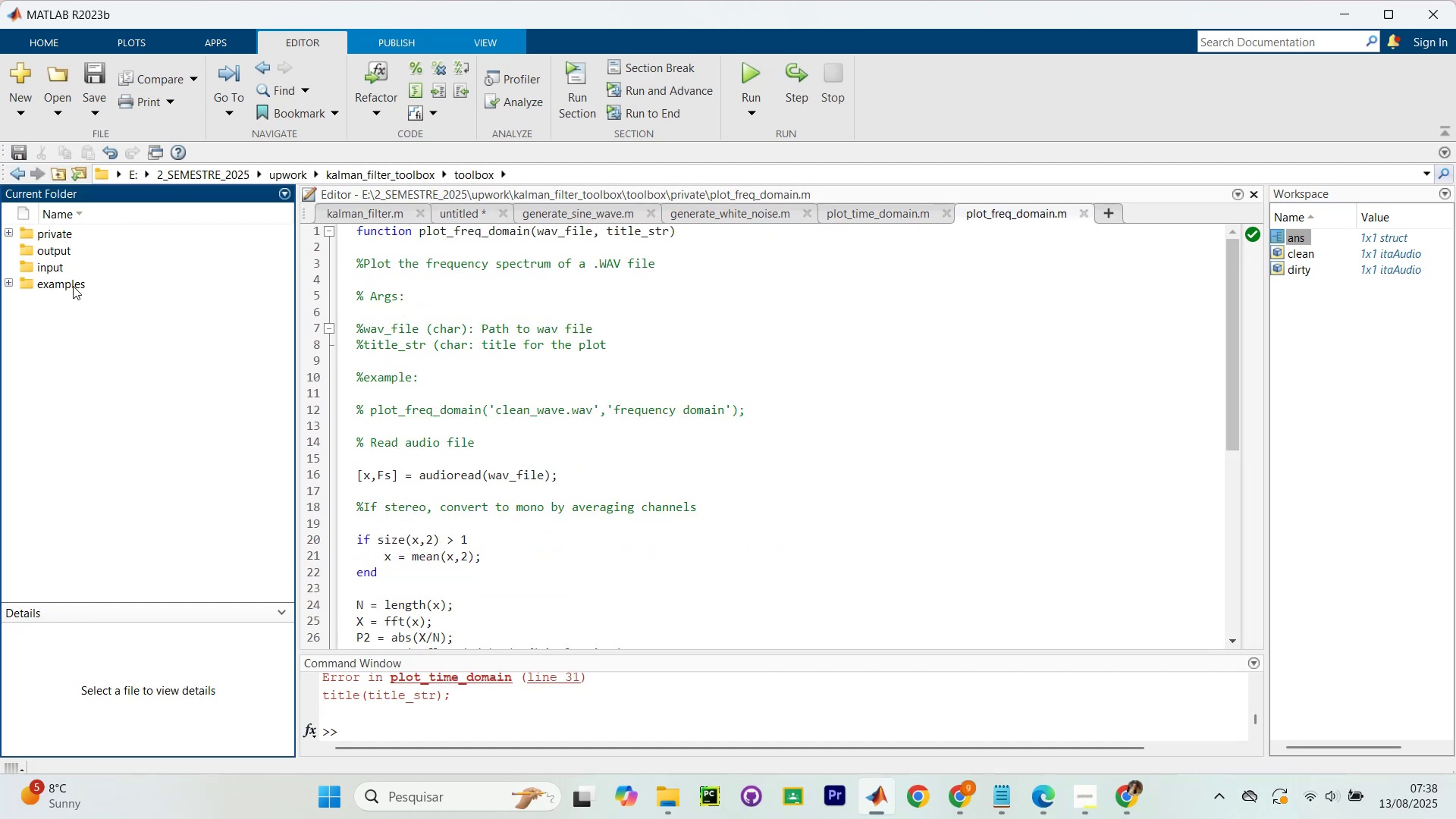 
left_click_drag(start_coordinate=[69, 290], to_coordinate=[70, 293])
 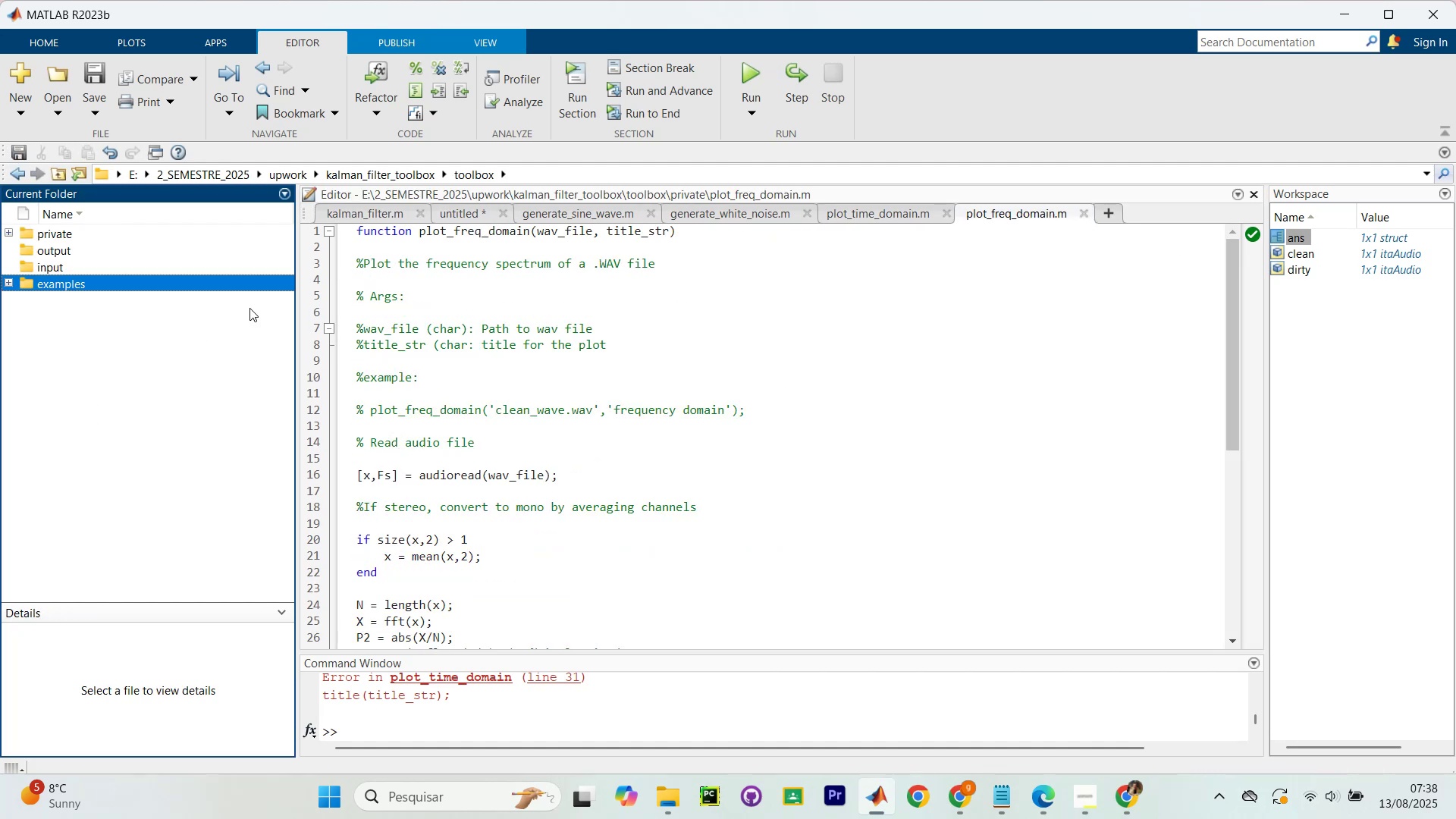 
scroll: coordinate [903, 319], scroll_direction: up, amount: 7.0
 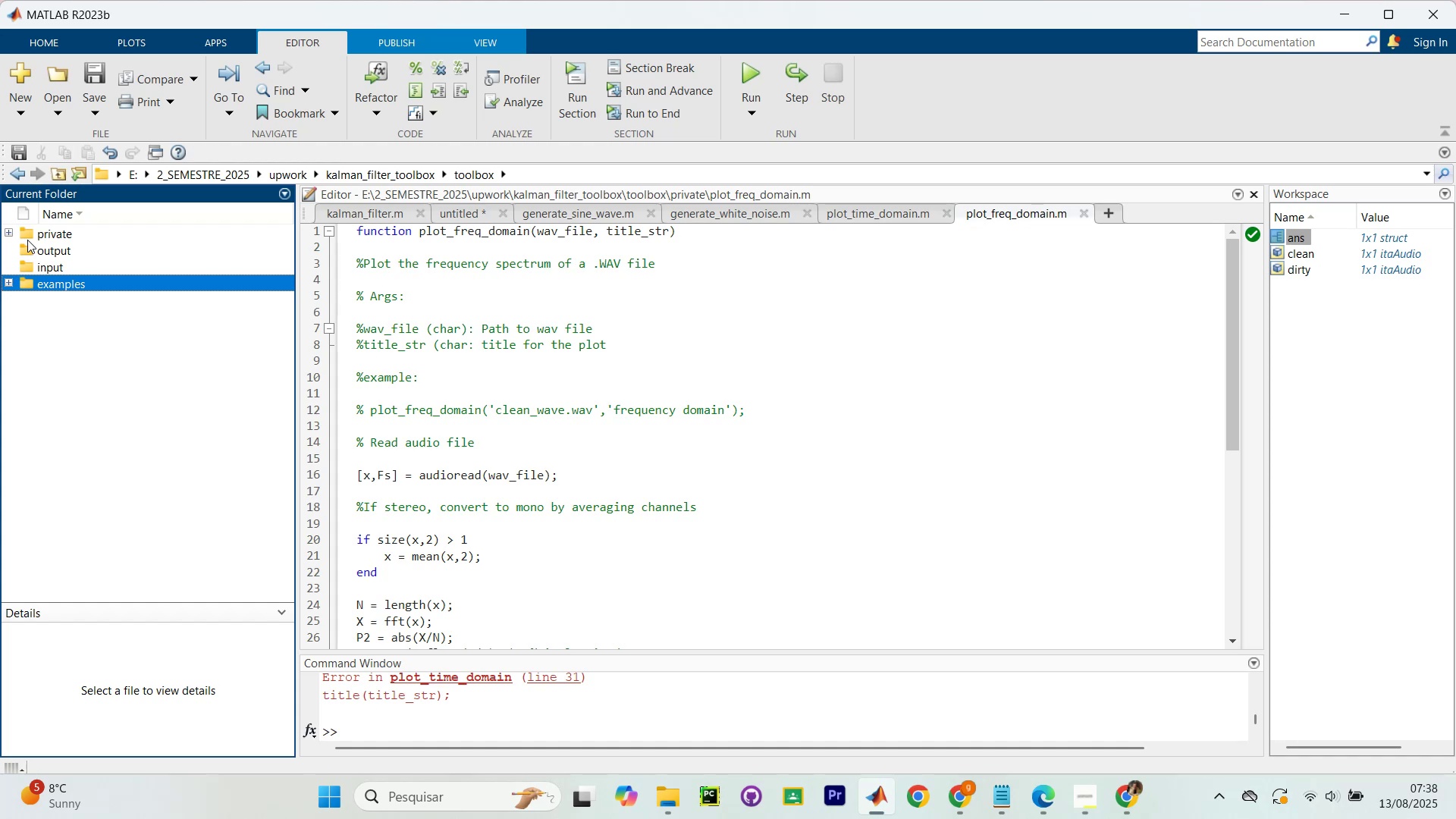 
left_click([9, 177])
 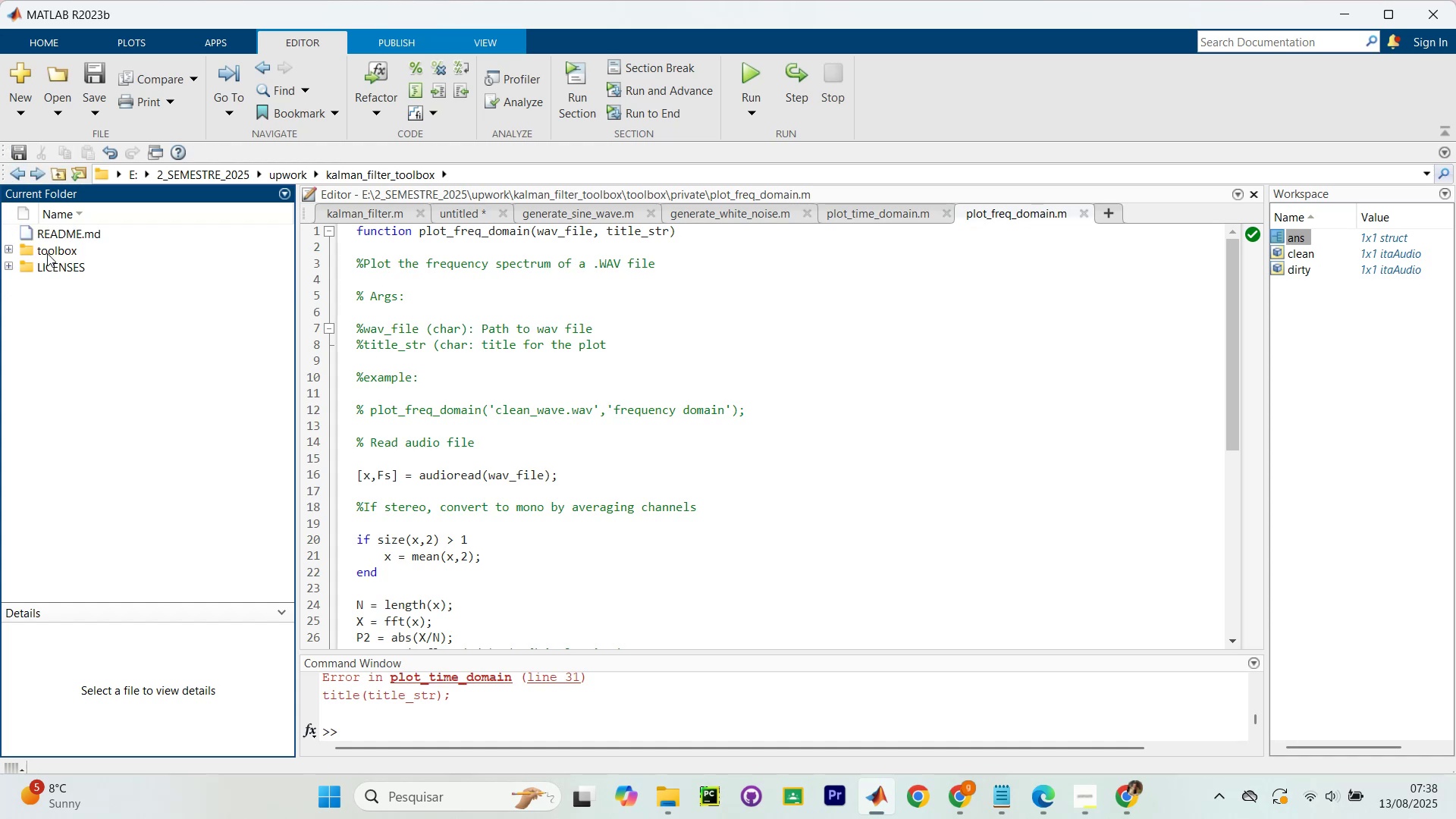 
double_click([47, 253])
 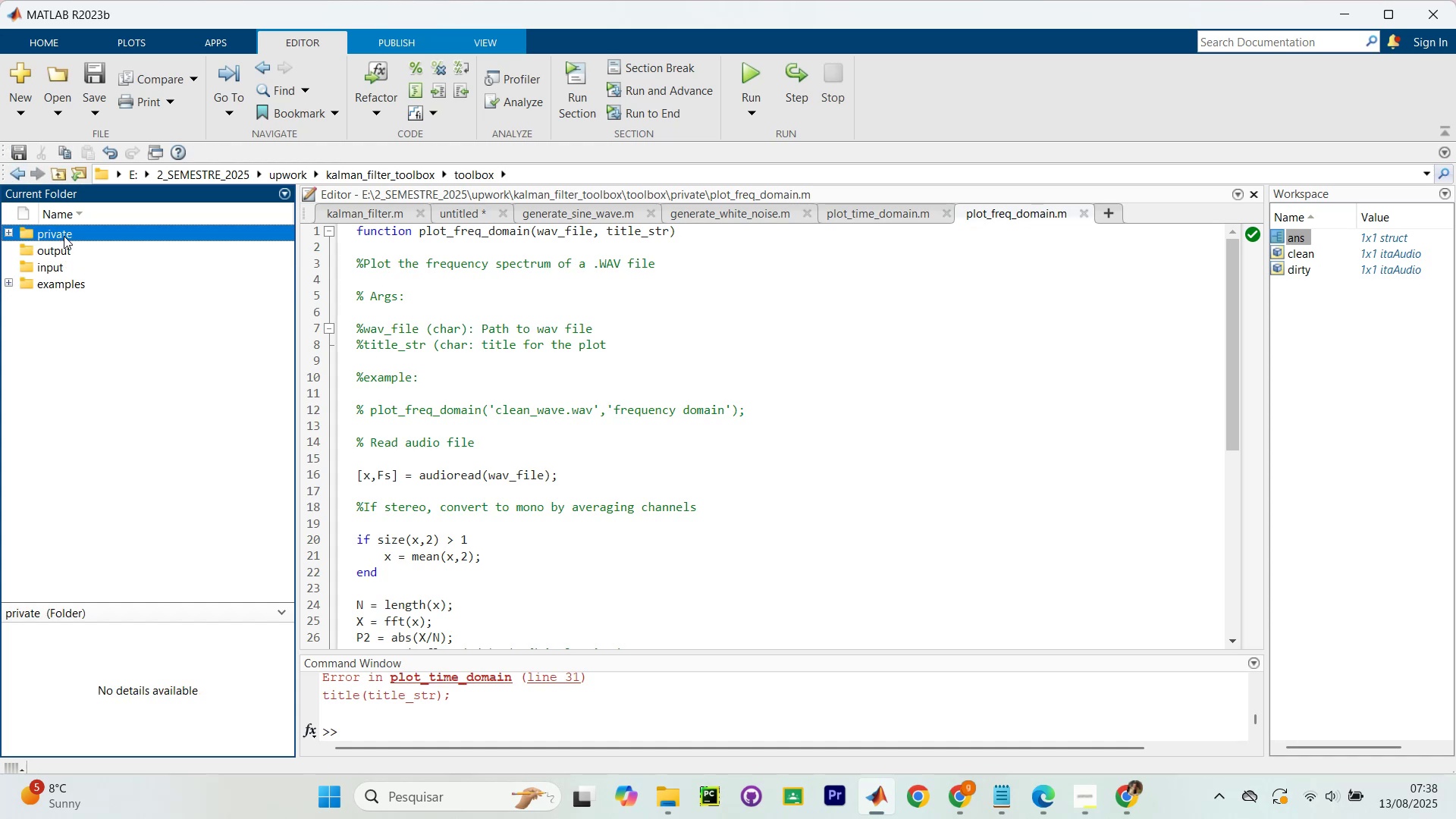 
double_click([62, 236])
 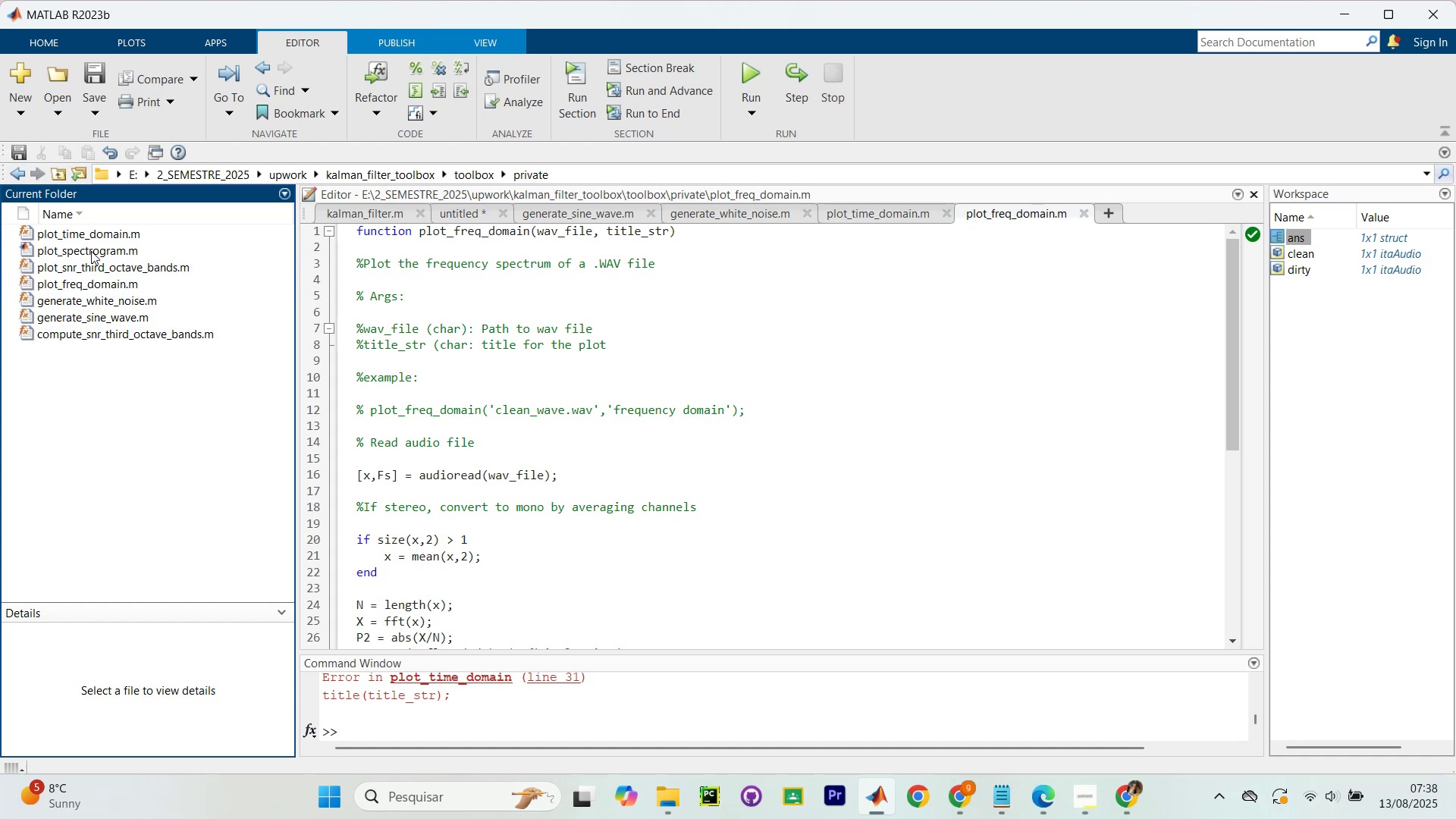 
double_click([91, 251])
 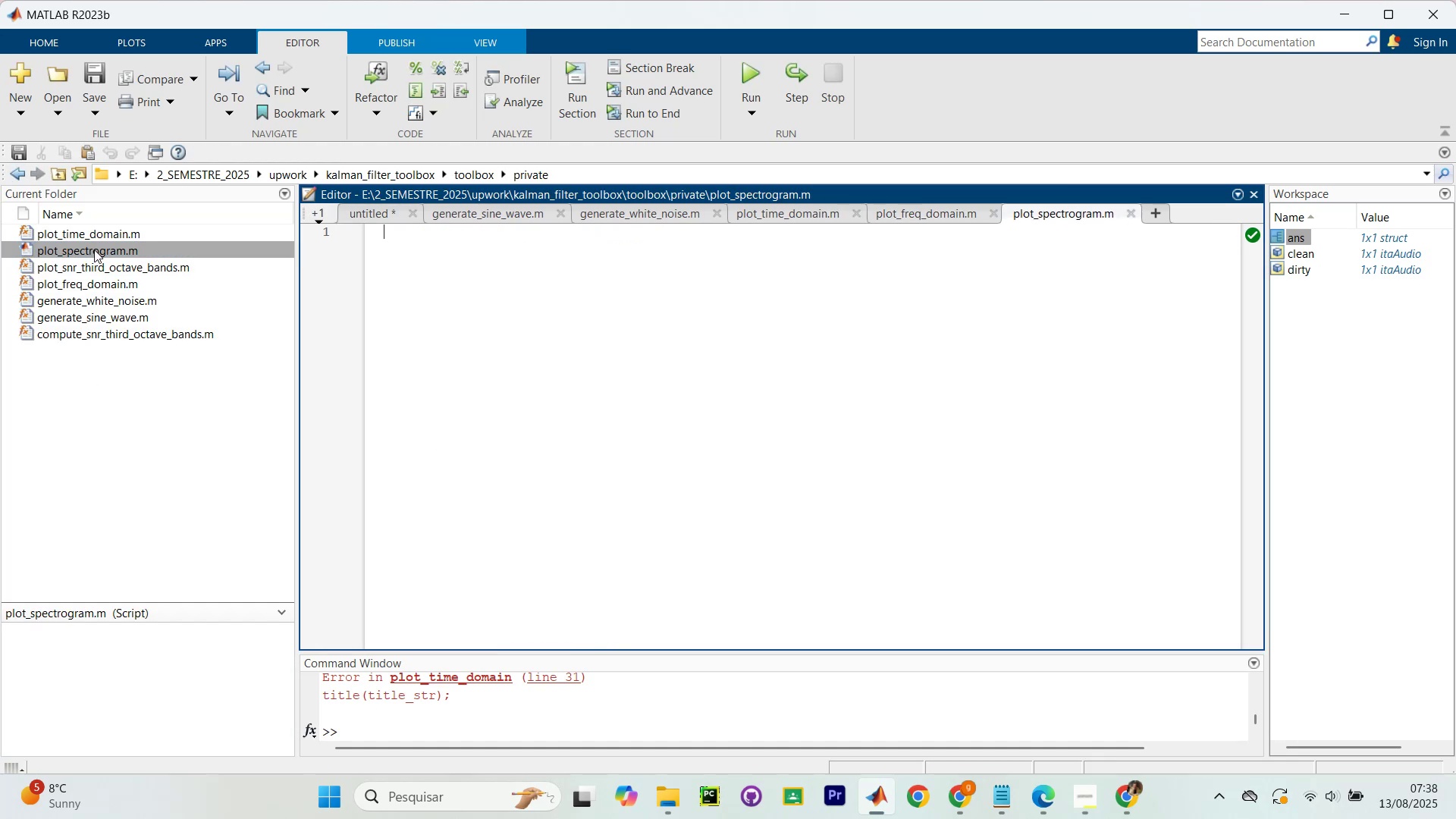 
scroll: coordinate [689, 410], scroll_direction: up, amount: 2.0
 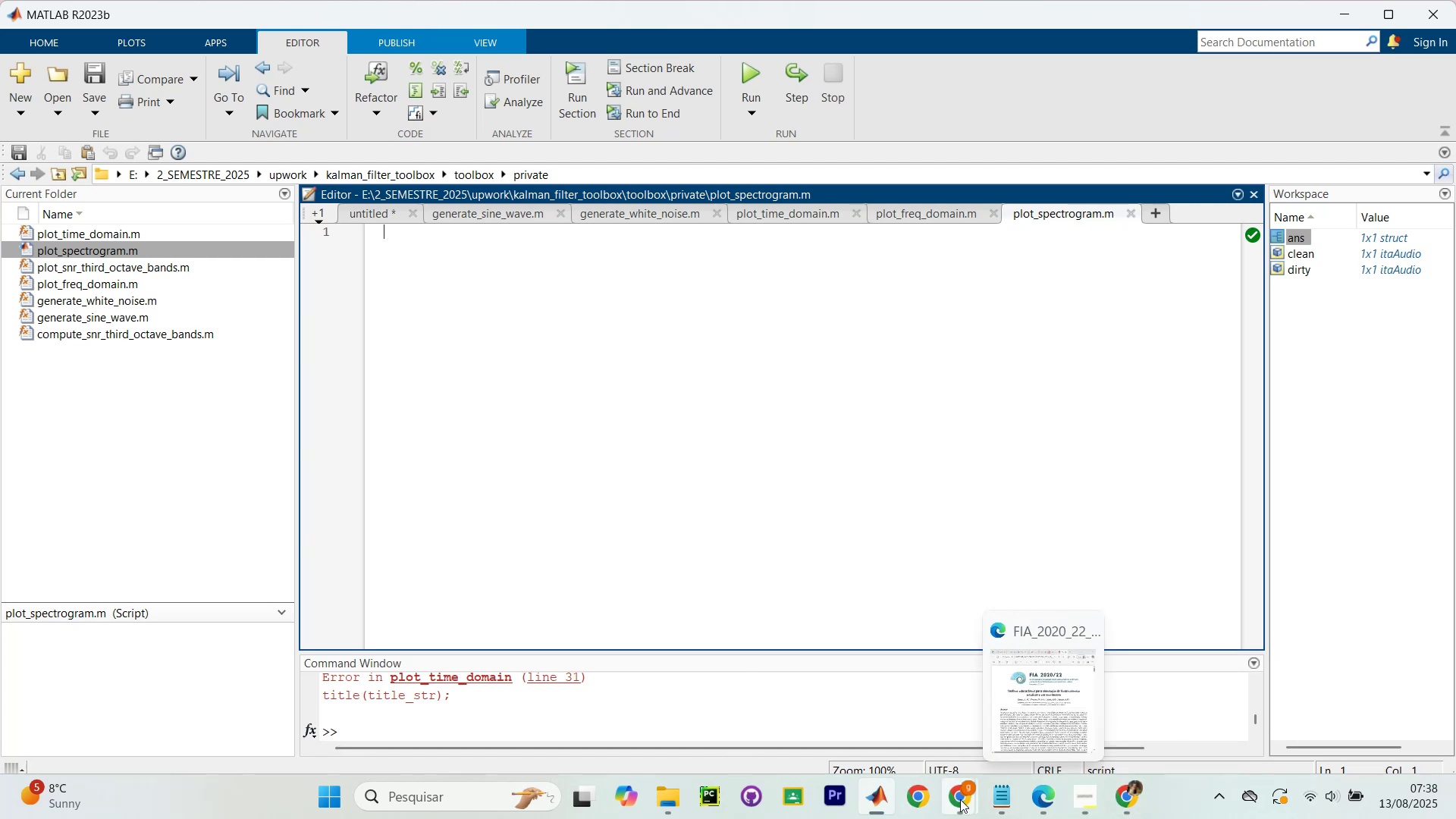 
left_click([881, 700])
 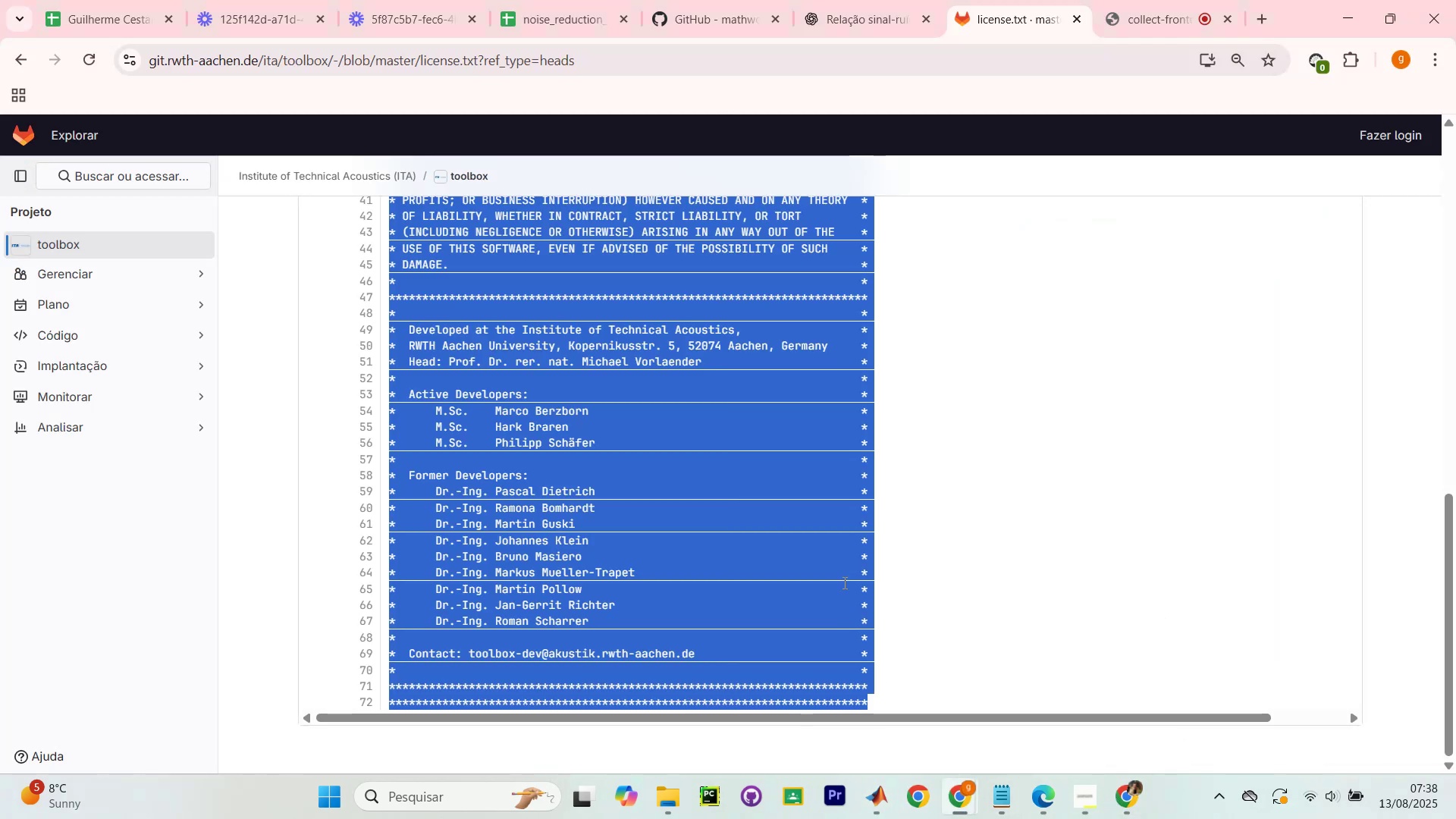 
scroll: coordinate [900, 450], scroll_direction: up, amount: 6.0
 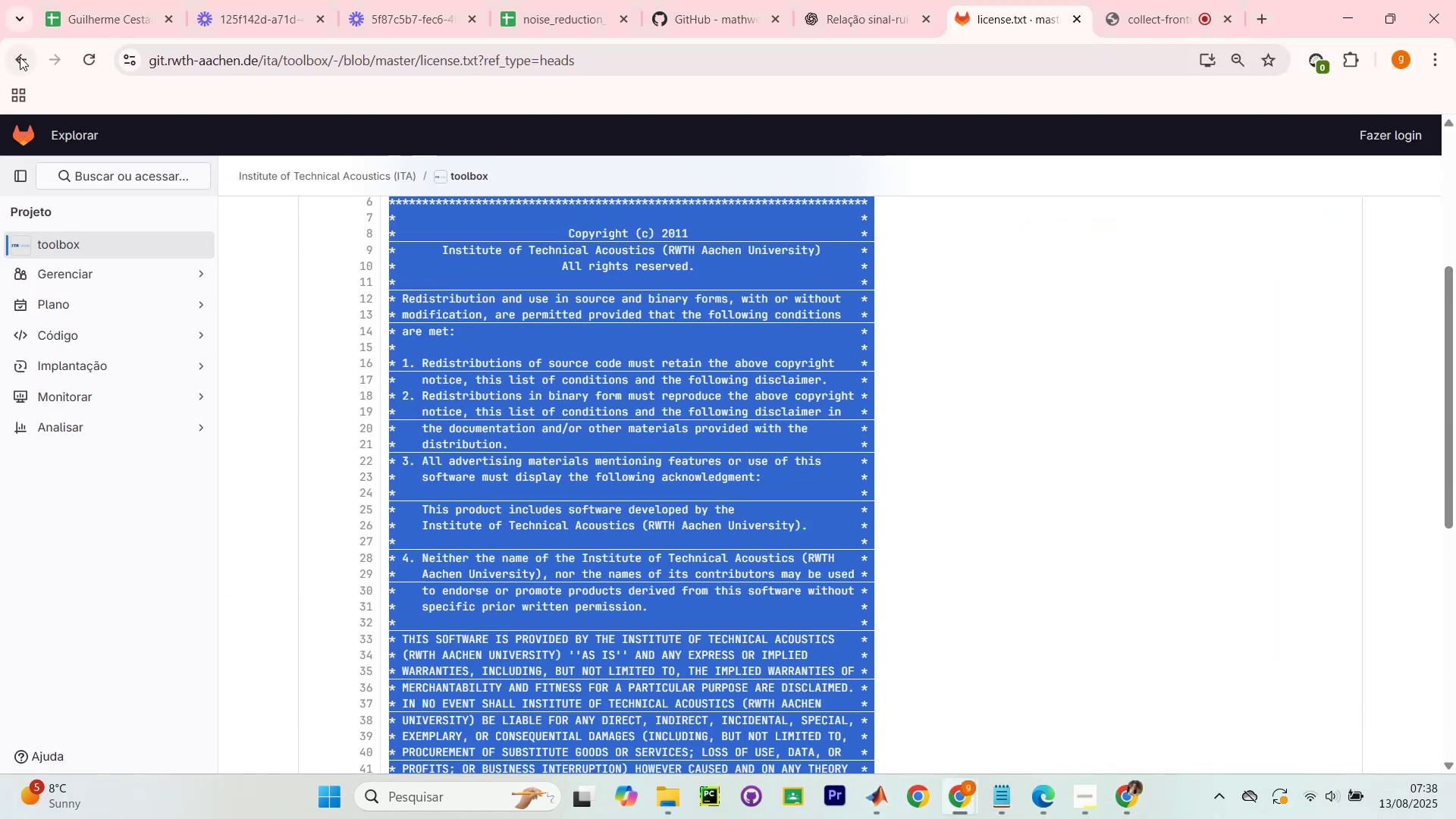 
left_click([19, 58])
 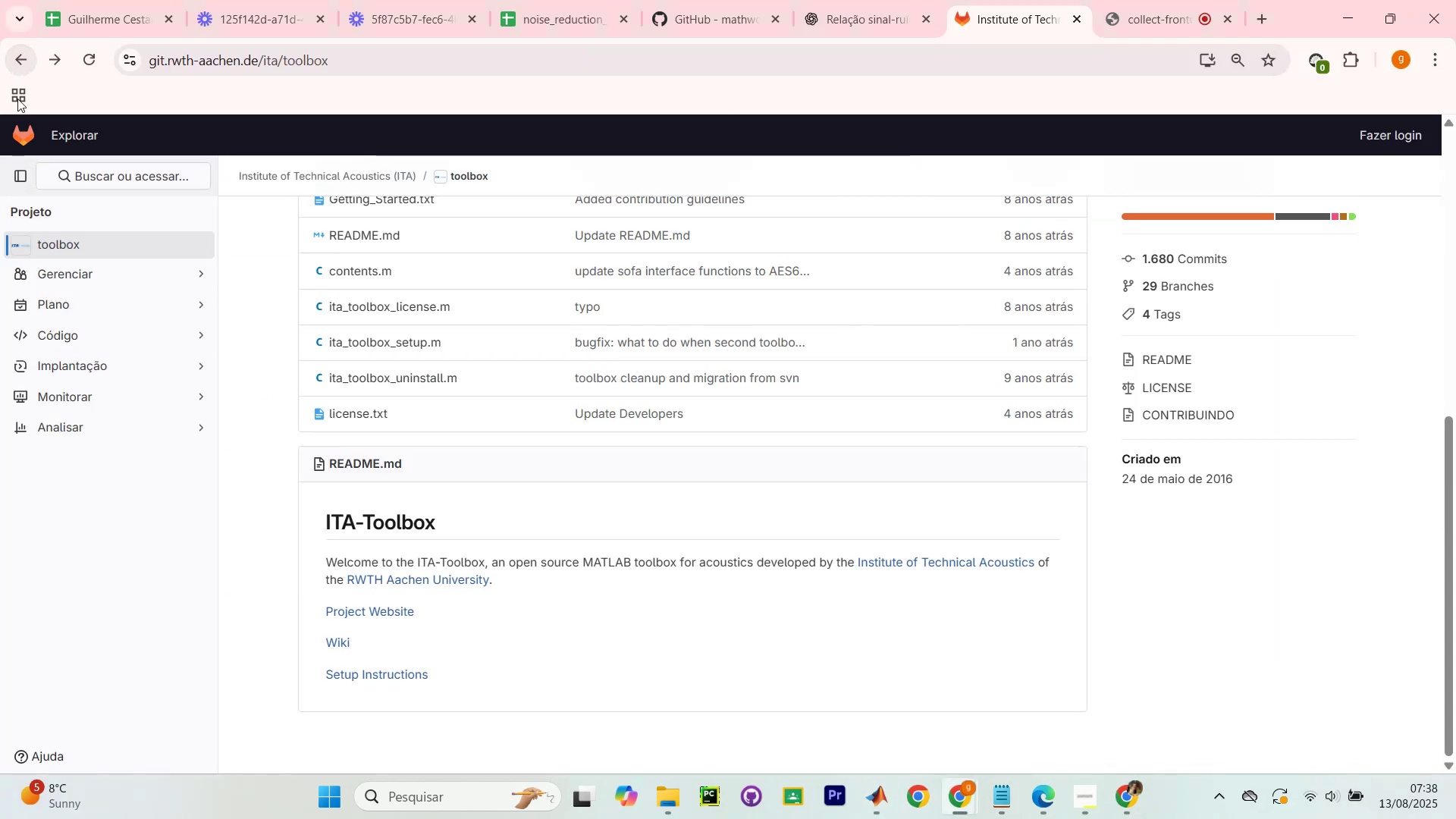 
scroll: coordinate [293, 331], scroll_direction: up, amount: 5.0
 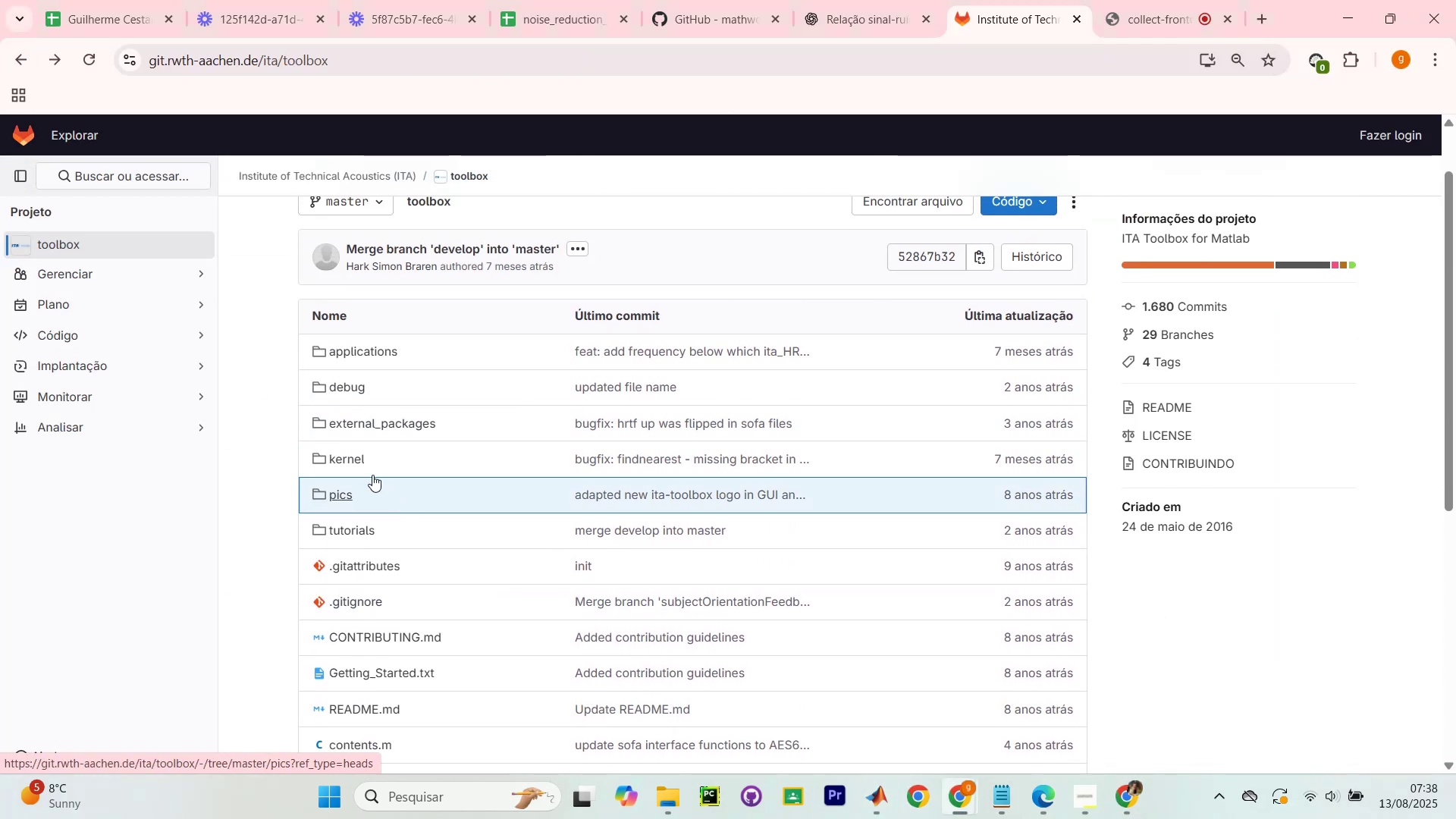 
left_click([348, 461])
 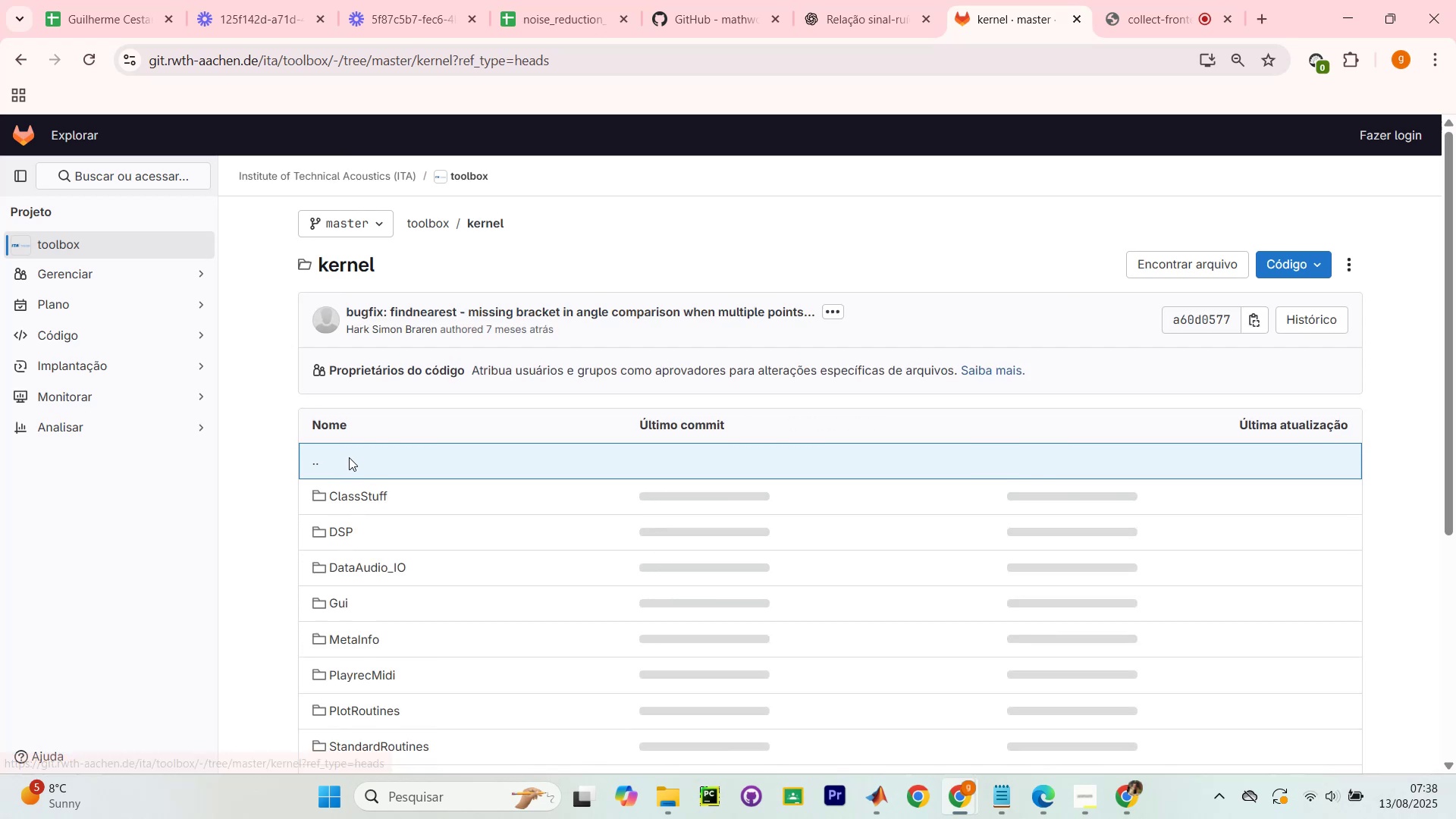 
scroll: coordinate [290, 438], scroll_direction: down, amount: 6.0
 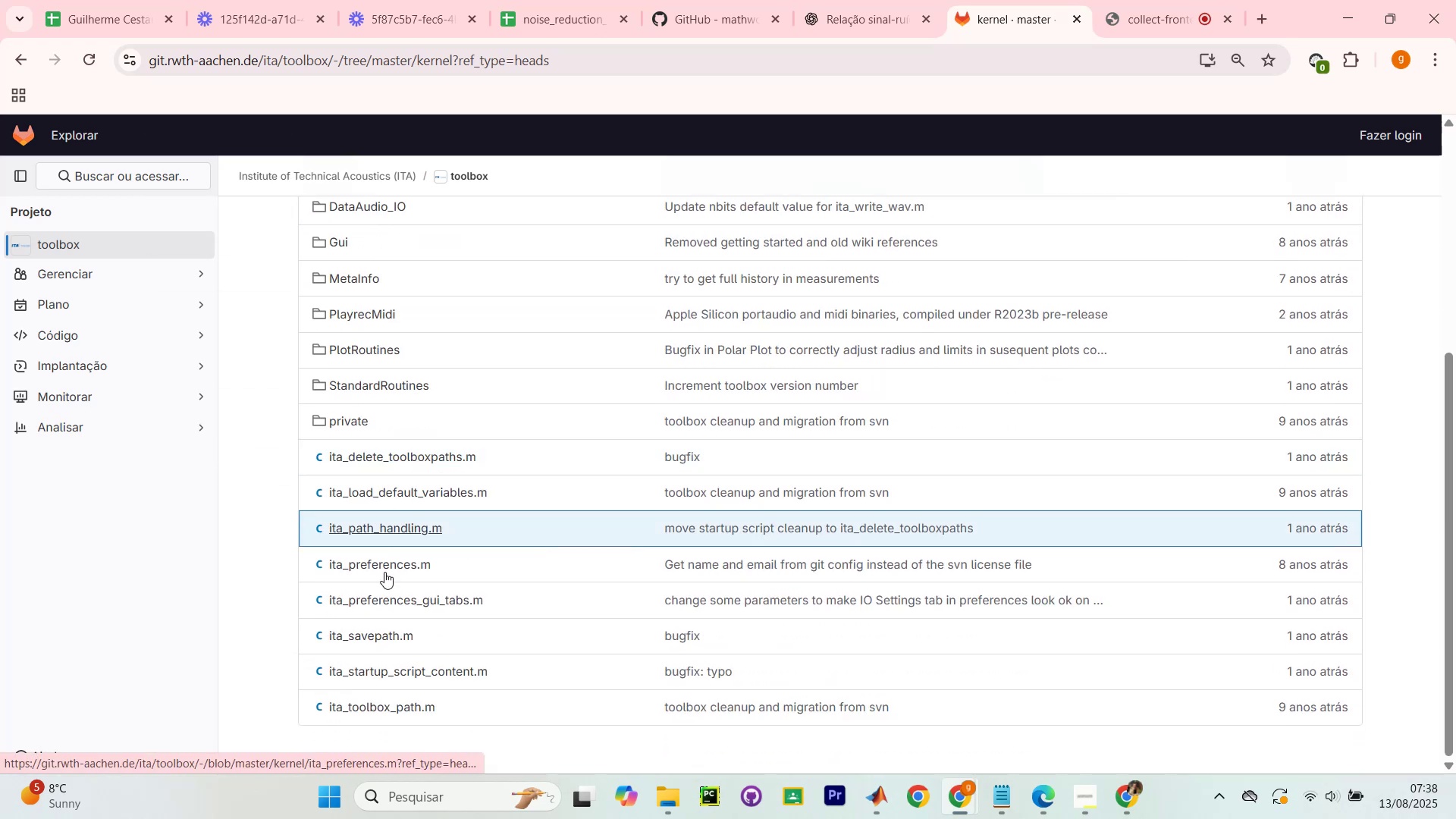 
scroll: coordinate [417, 562], scroll_direction: up, amount: 2.0
 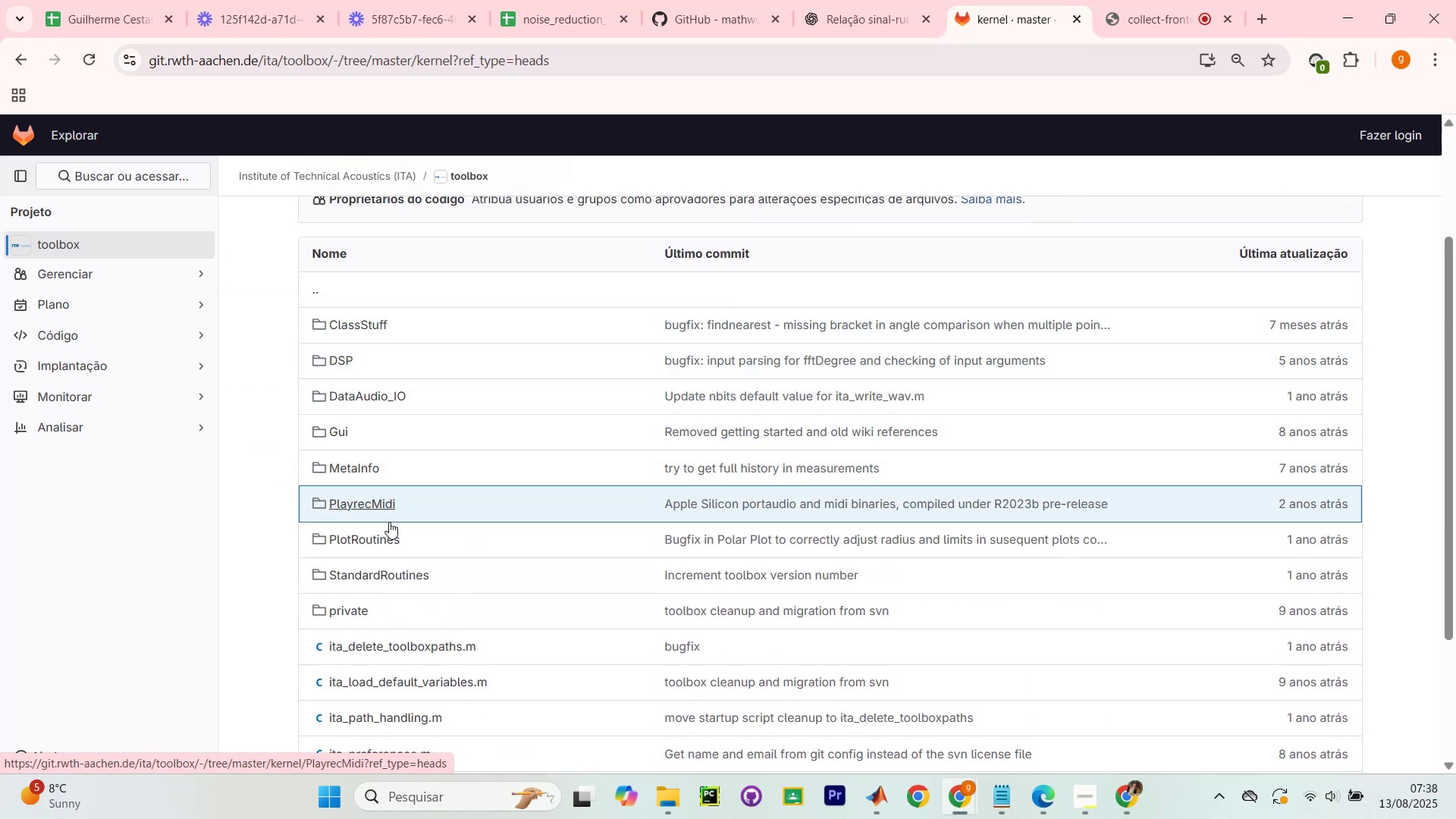 
left_click([354, 537])
 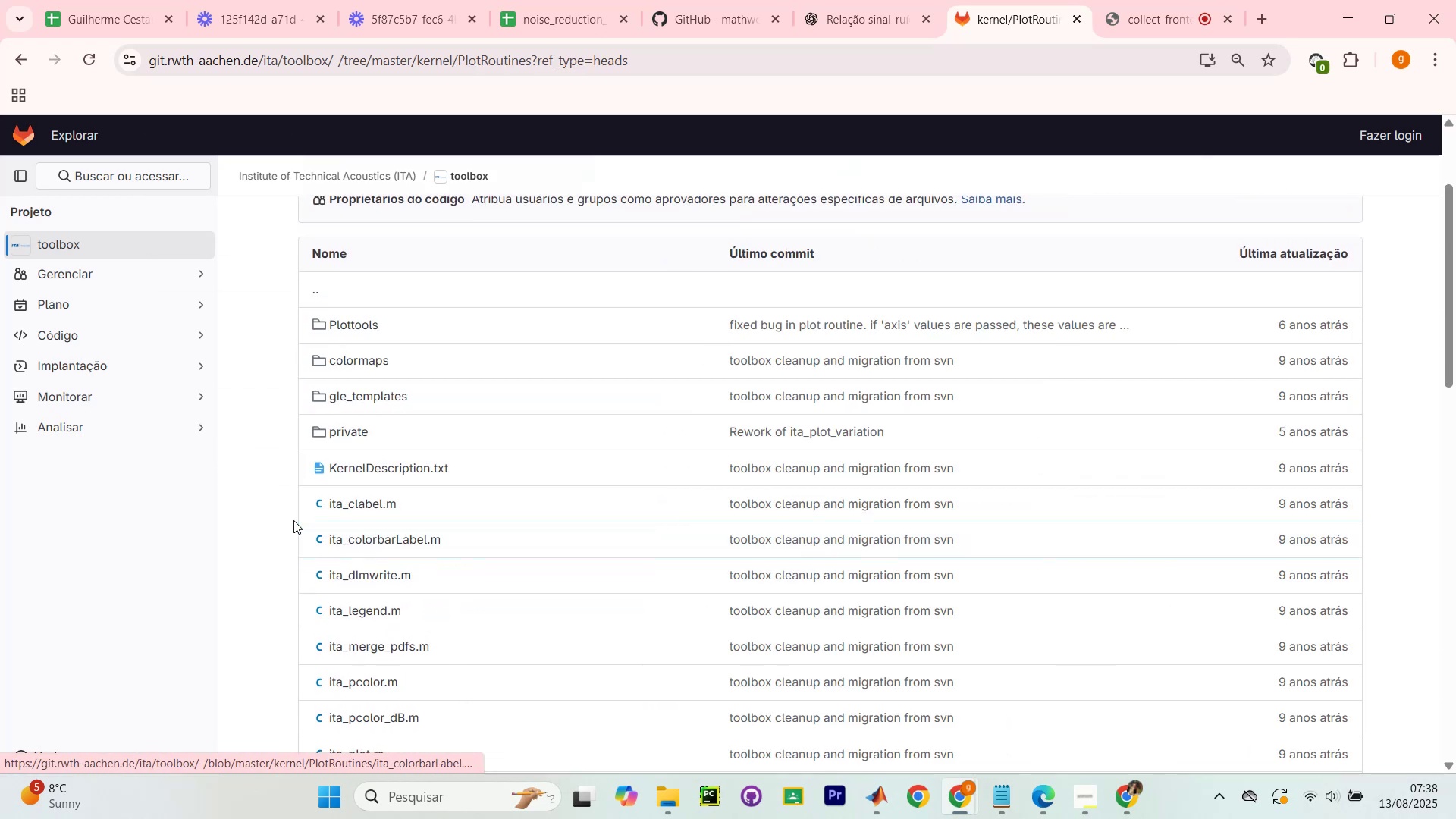 
scroll: coordinate [284, 515], scroll_direction: down, amount: 9.0
 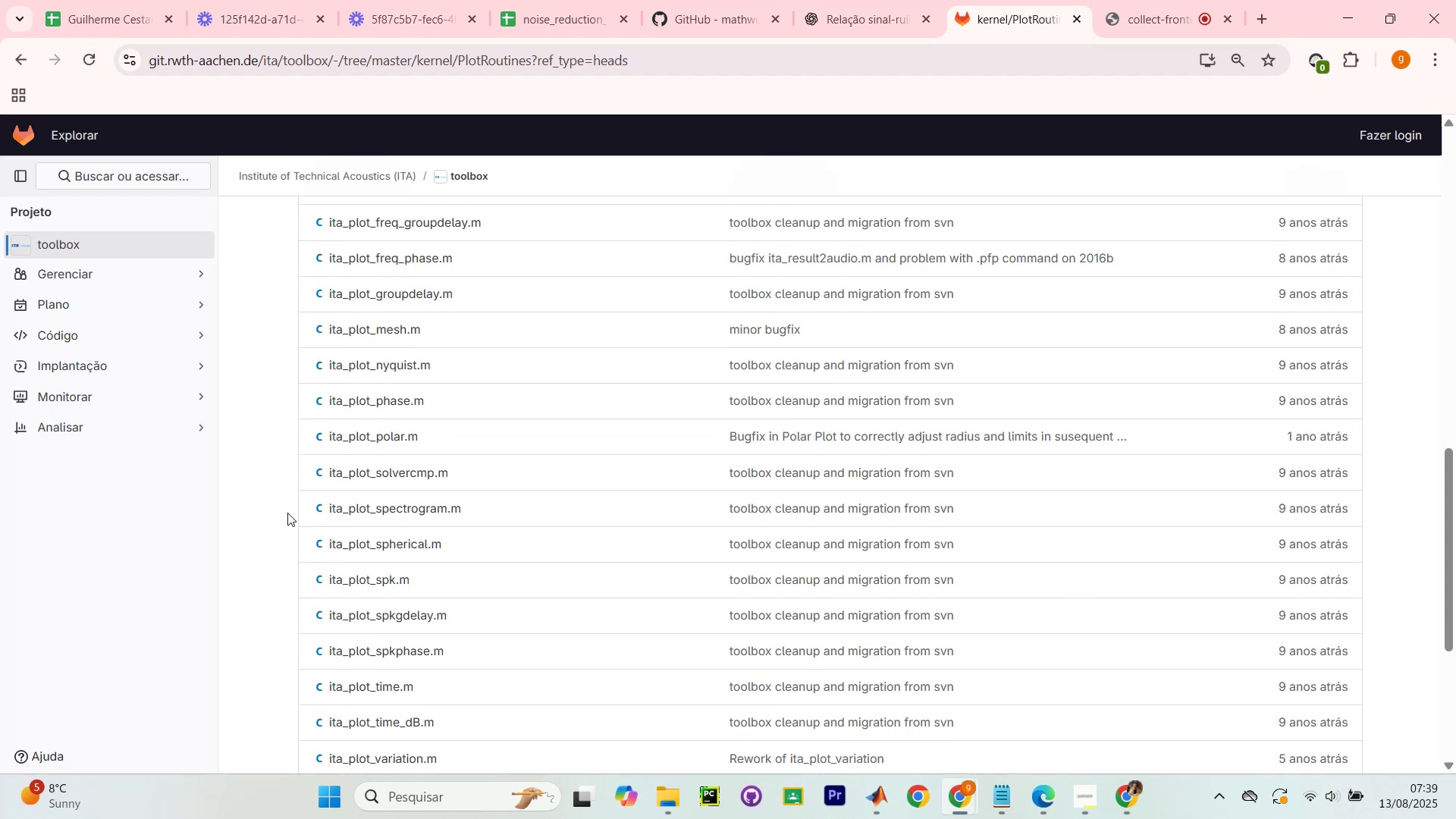 
left_click([353, 506])
 